 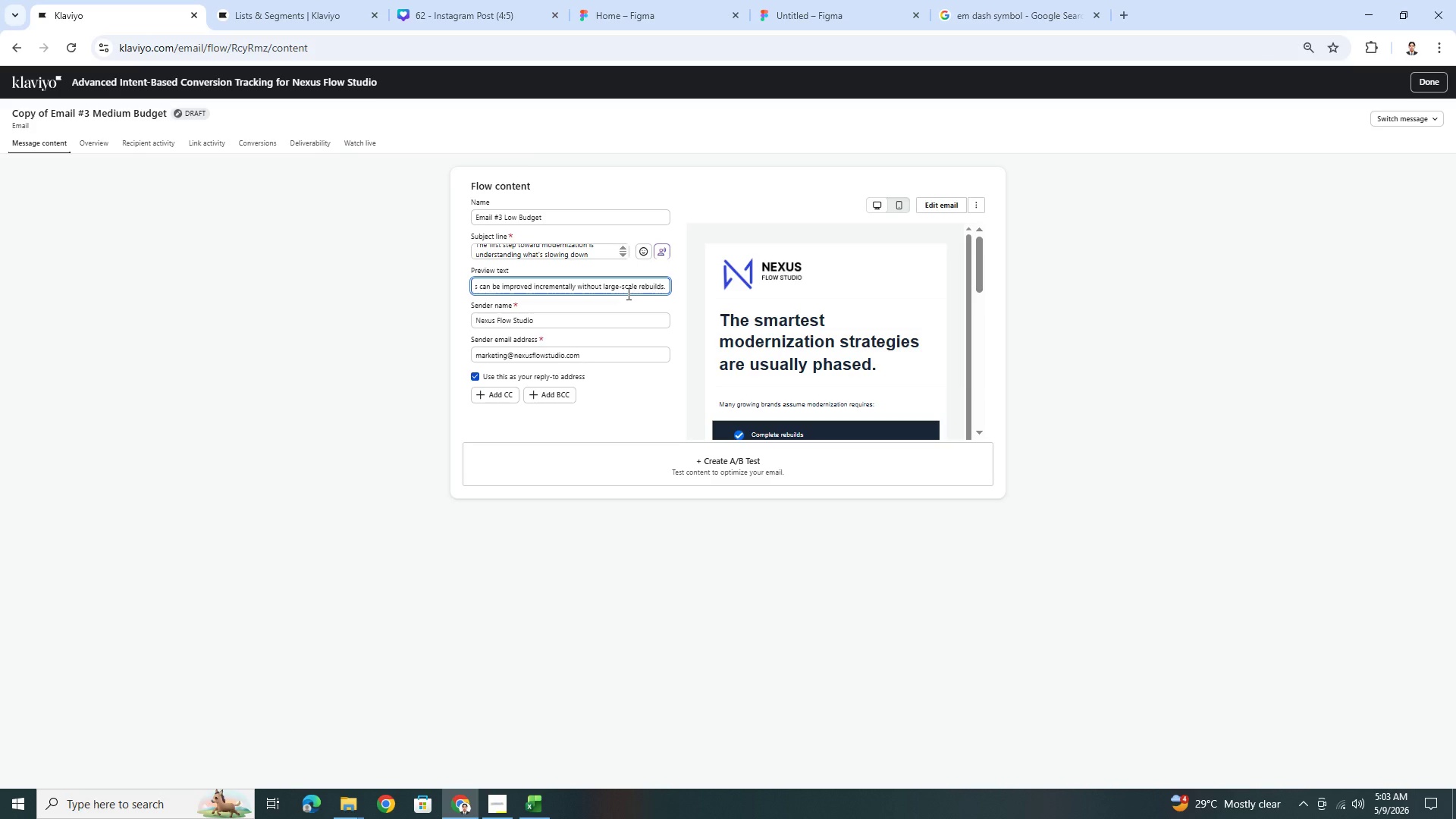 
left_click([939, 205])
 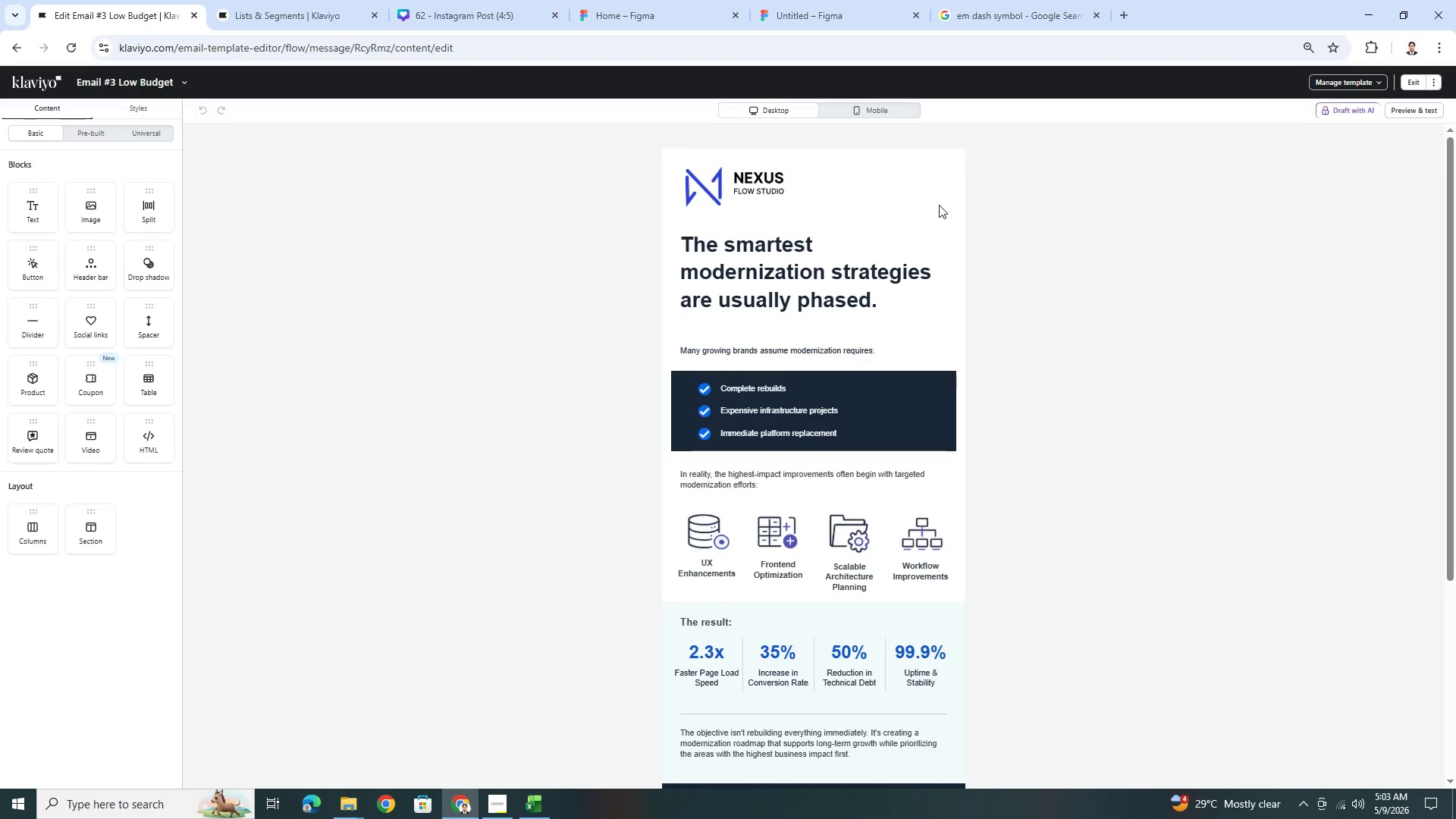 
wait(23.53)
 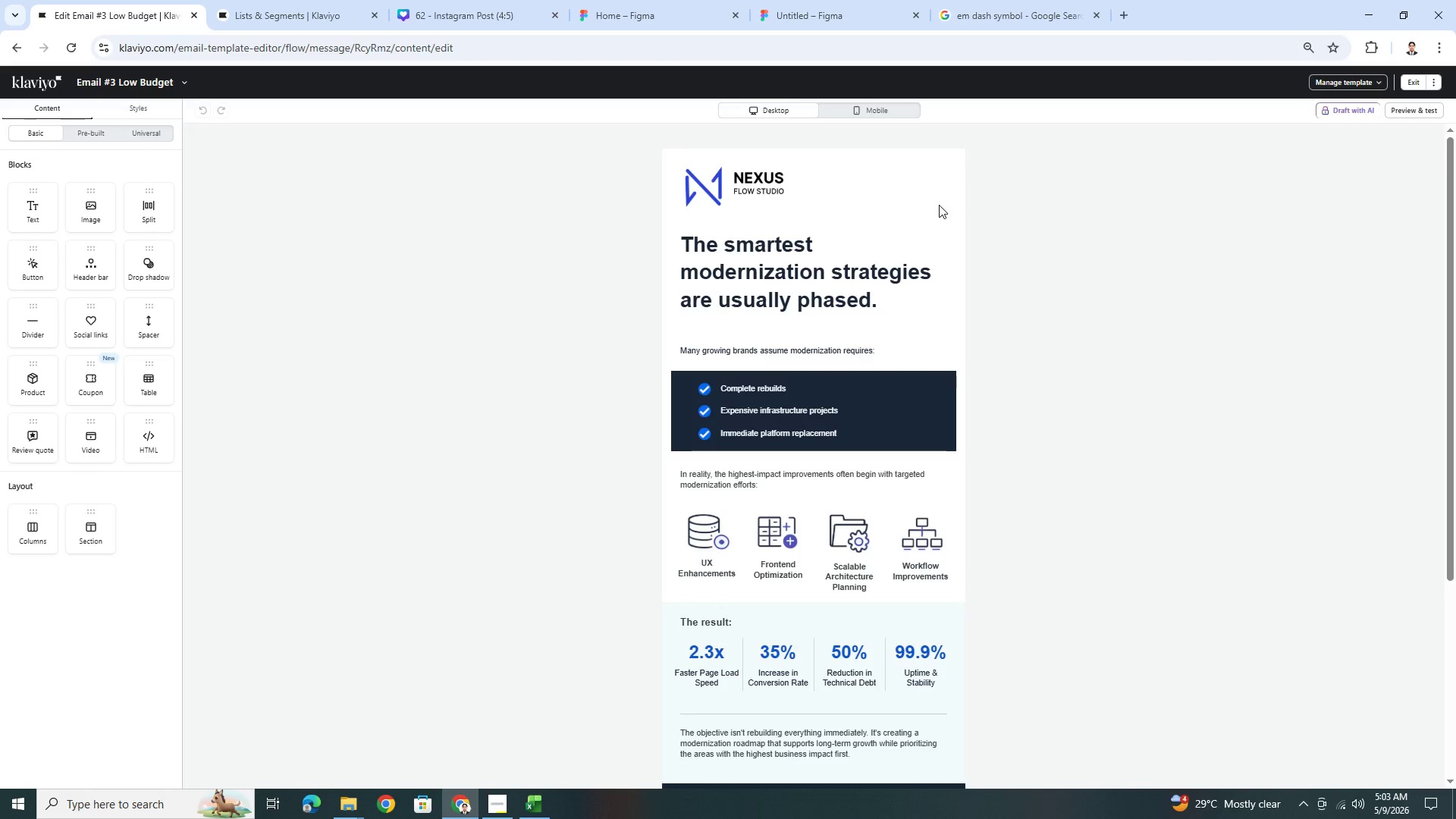 
double_click([870, 269])
 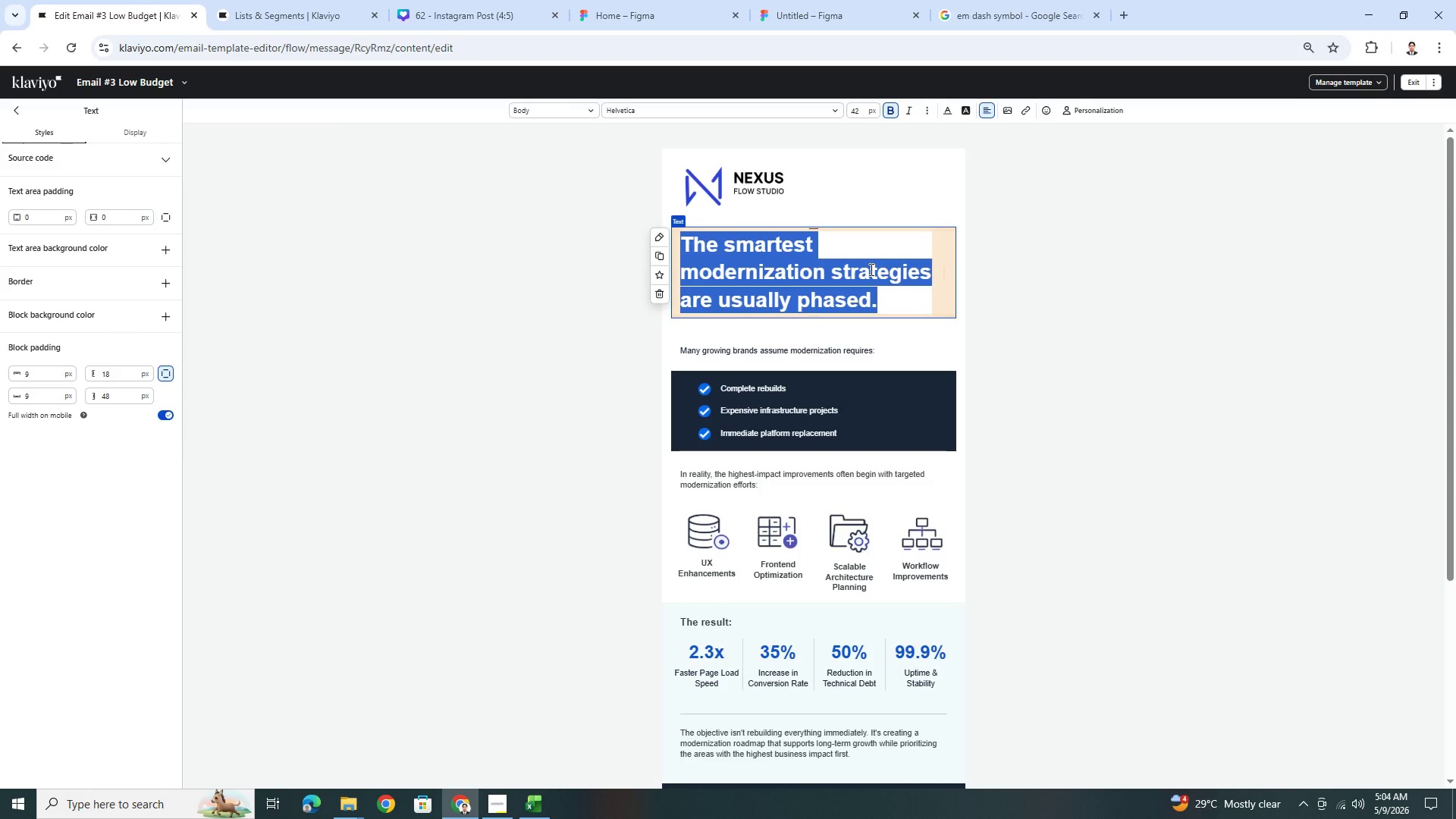 
wait(10.0)
 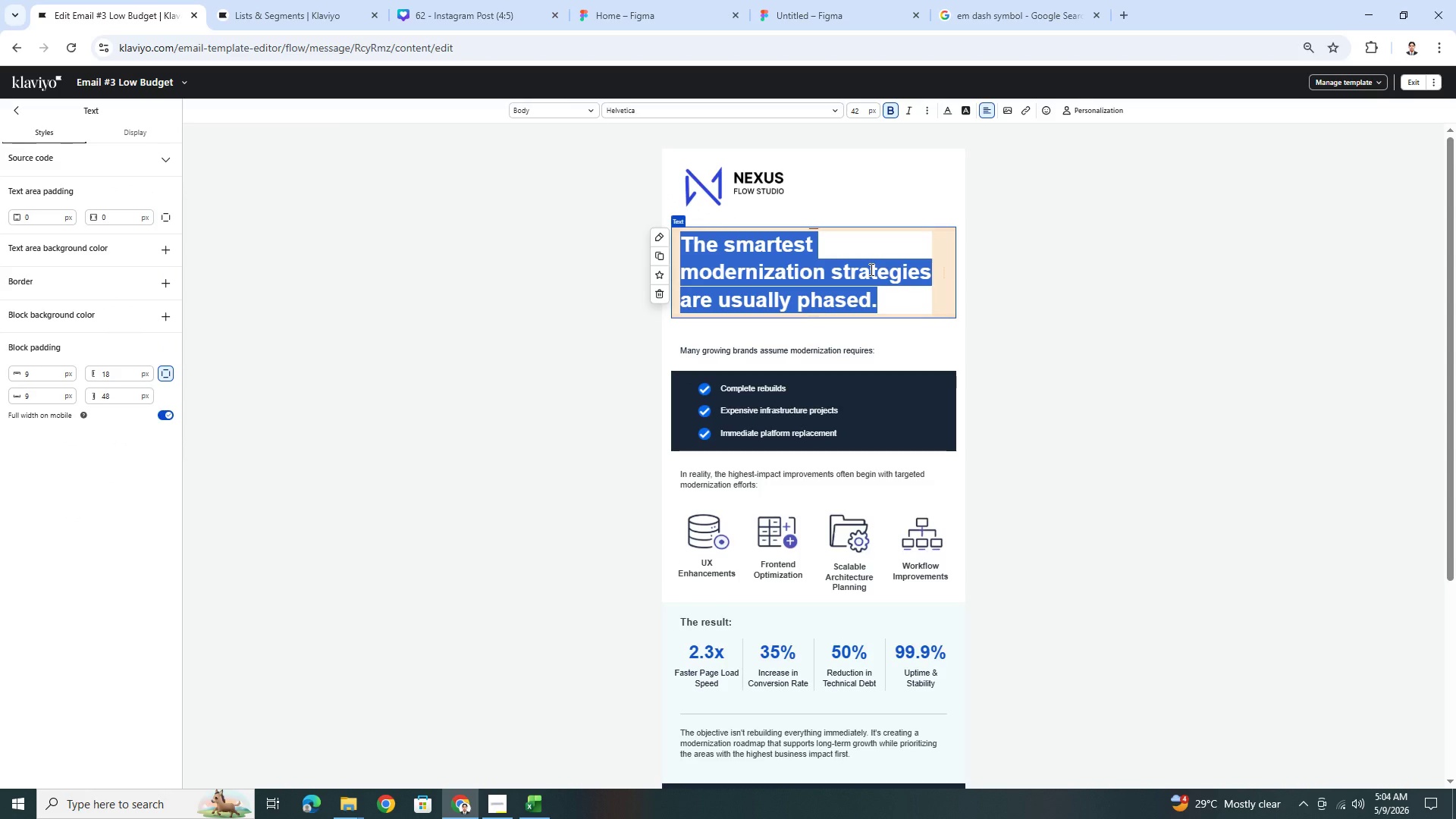 
type(Growth becomes)
 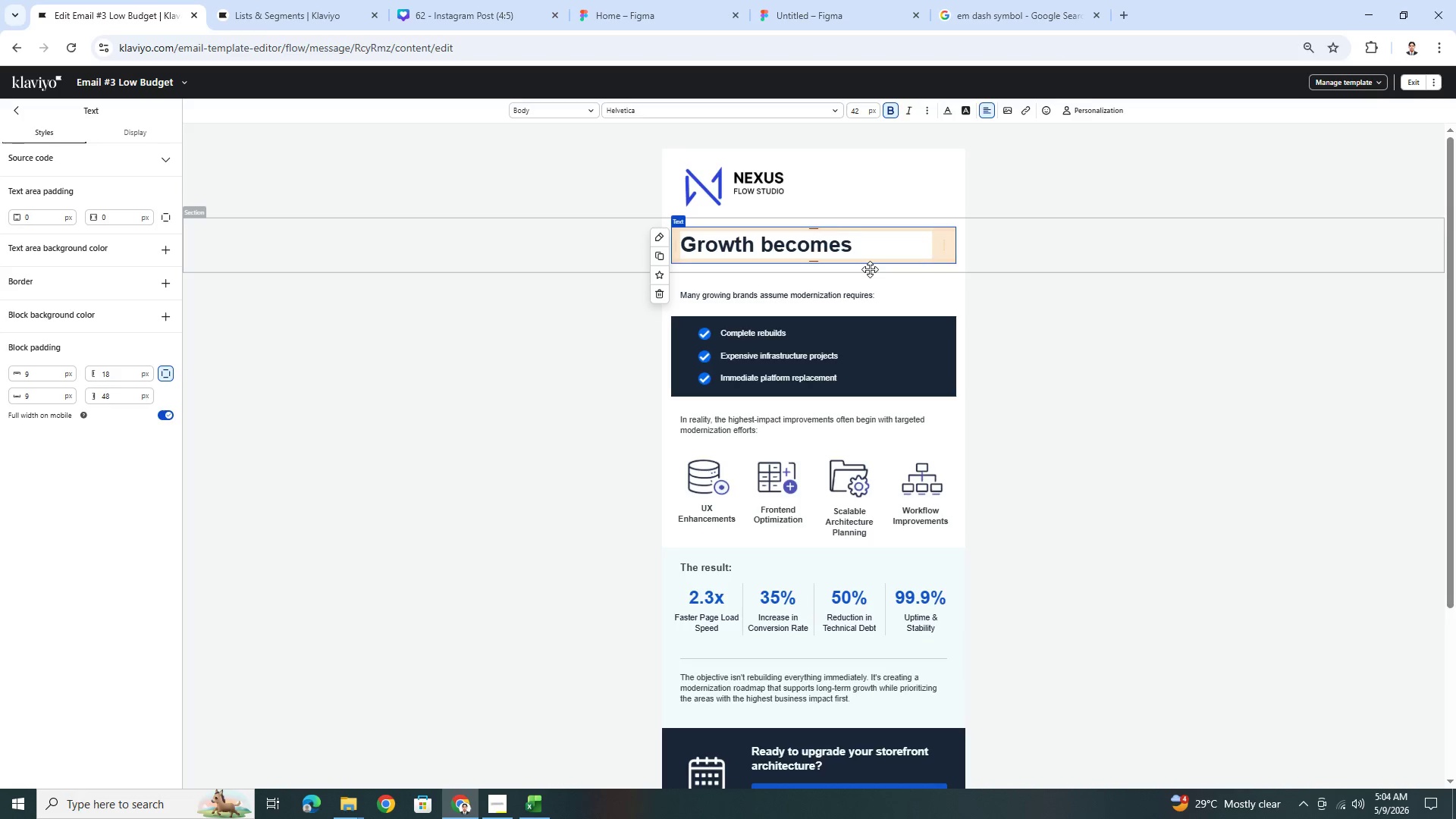 
wait(6.58)
 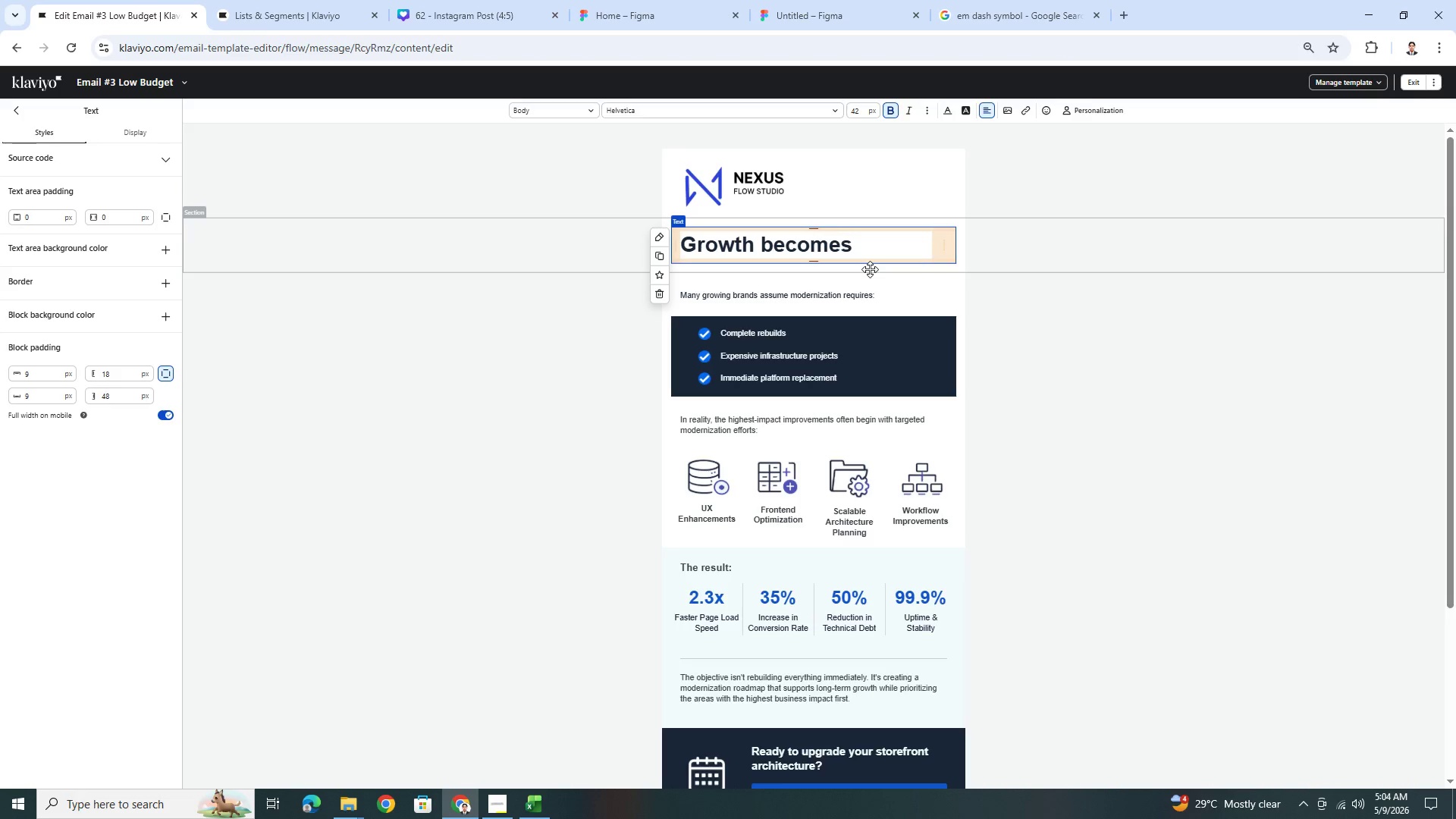 
type( easier when)
 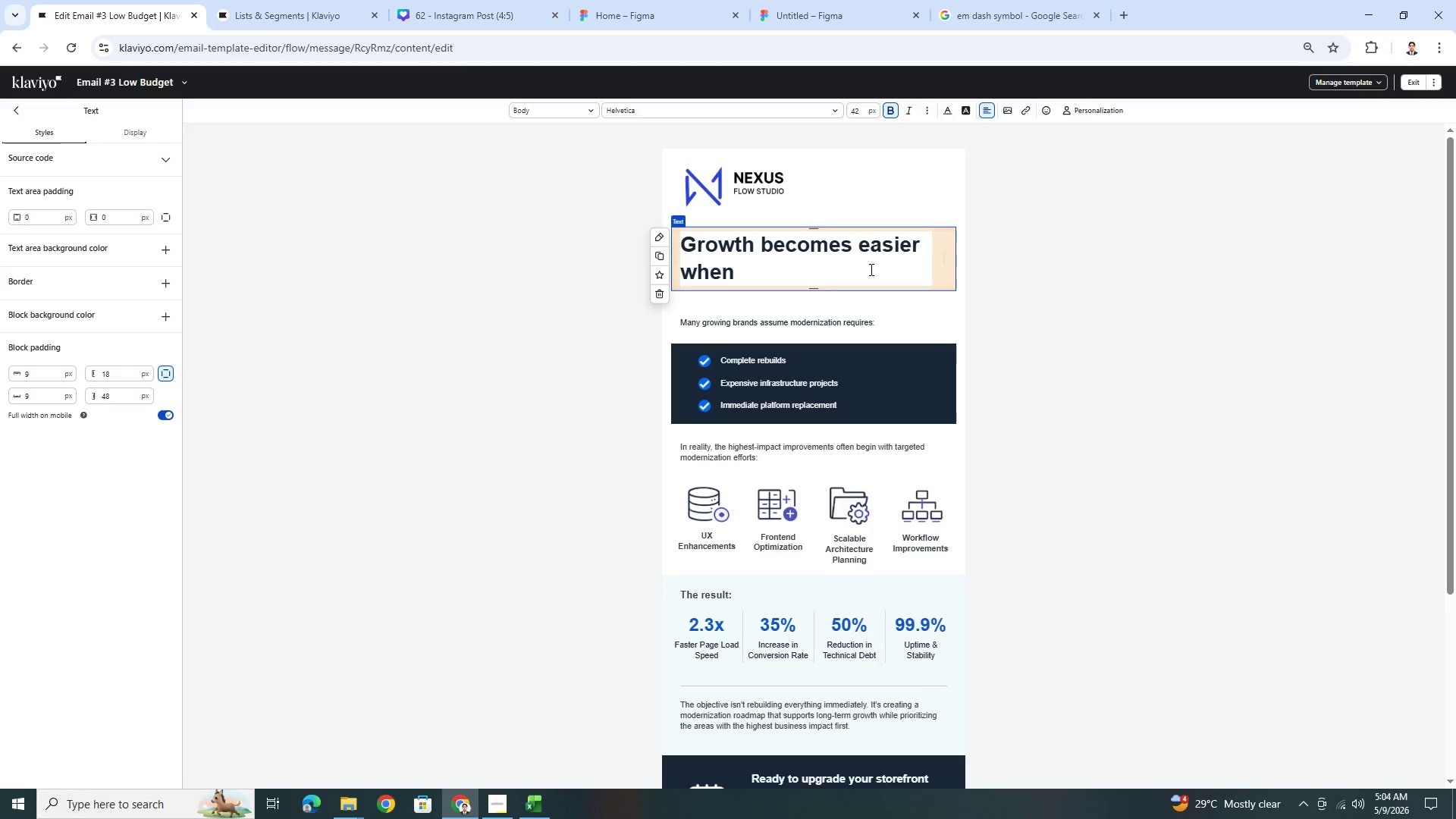 
key(Space)
 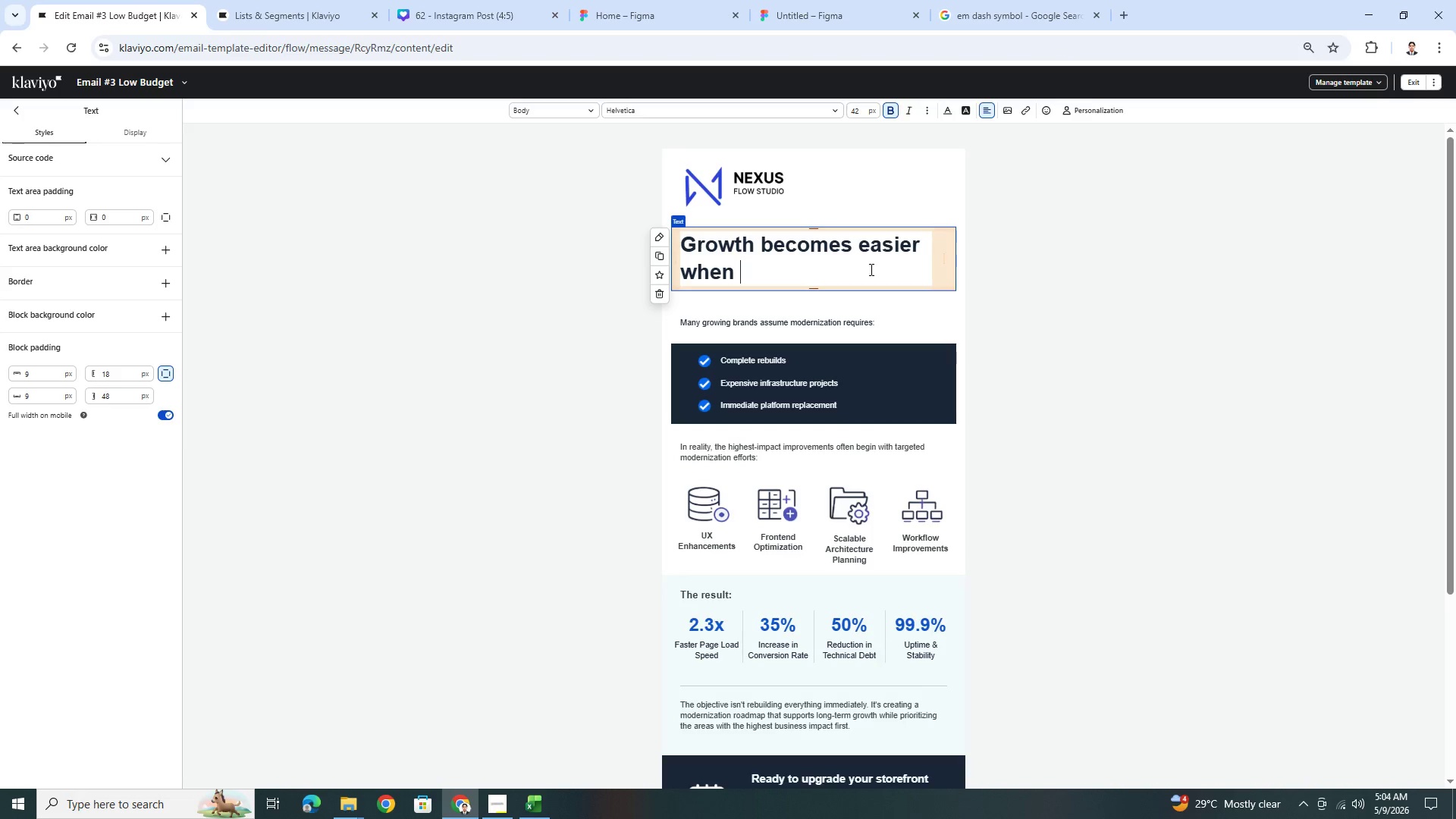 
wait(7.64)
 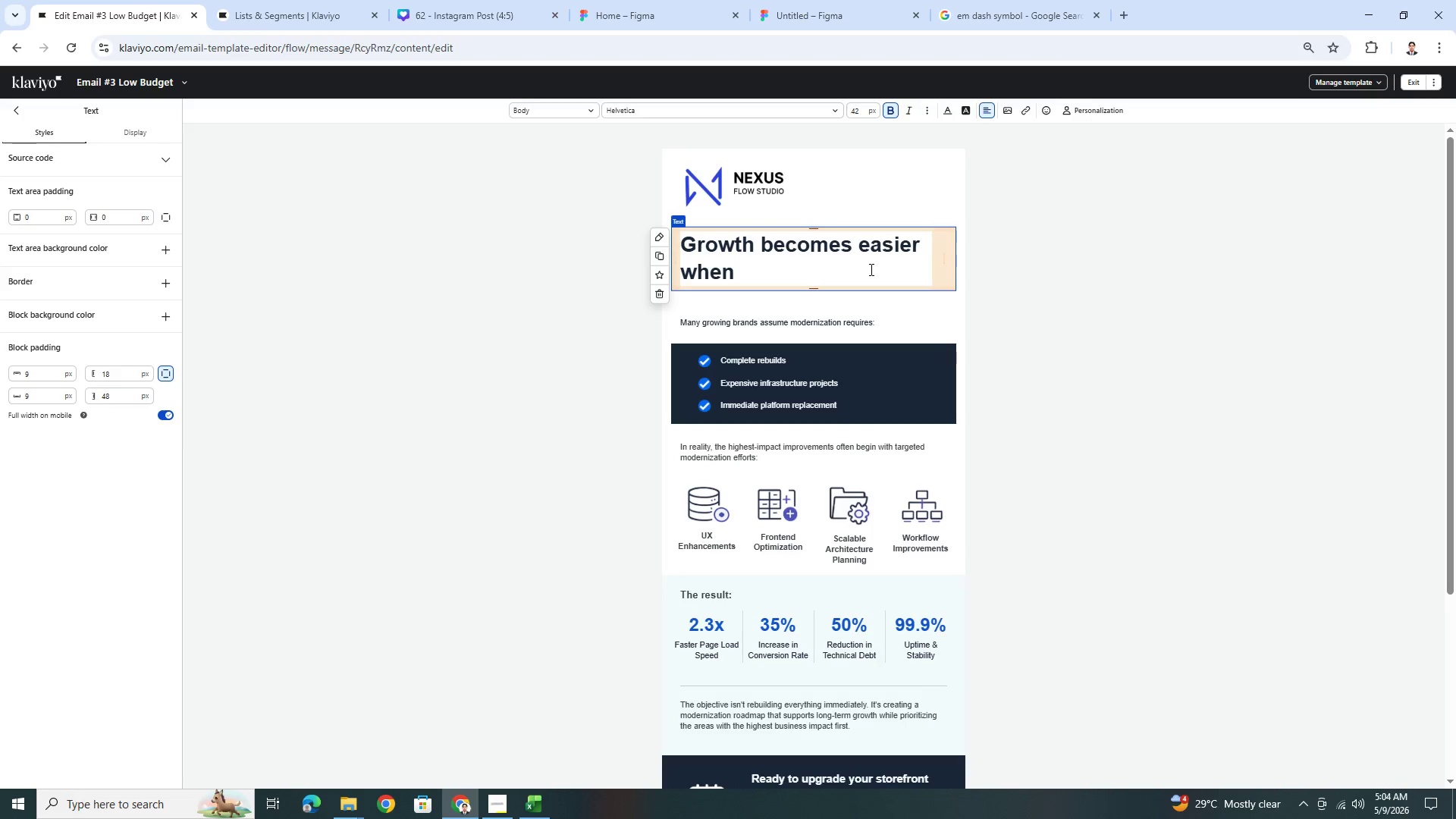 
type(systems are built intentionalyy)
key(Backspace)
key(Backspace)
type(ly.)
 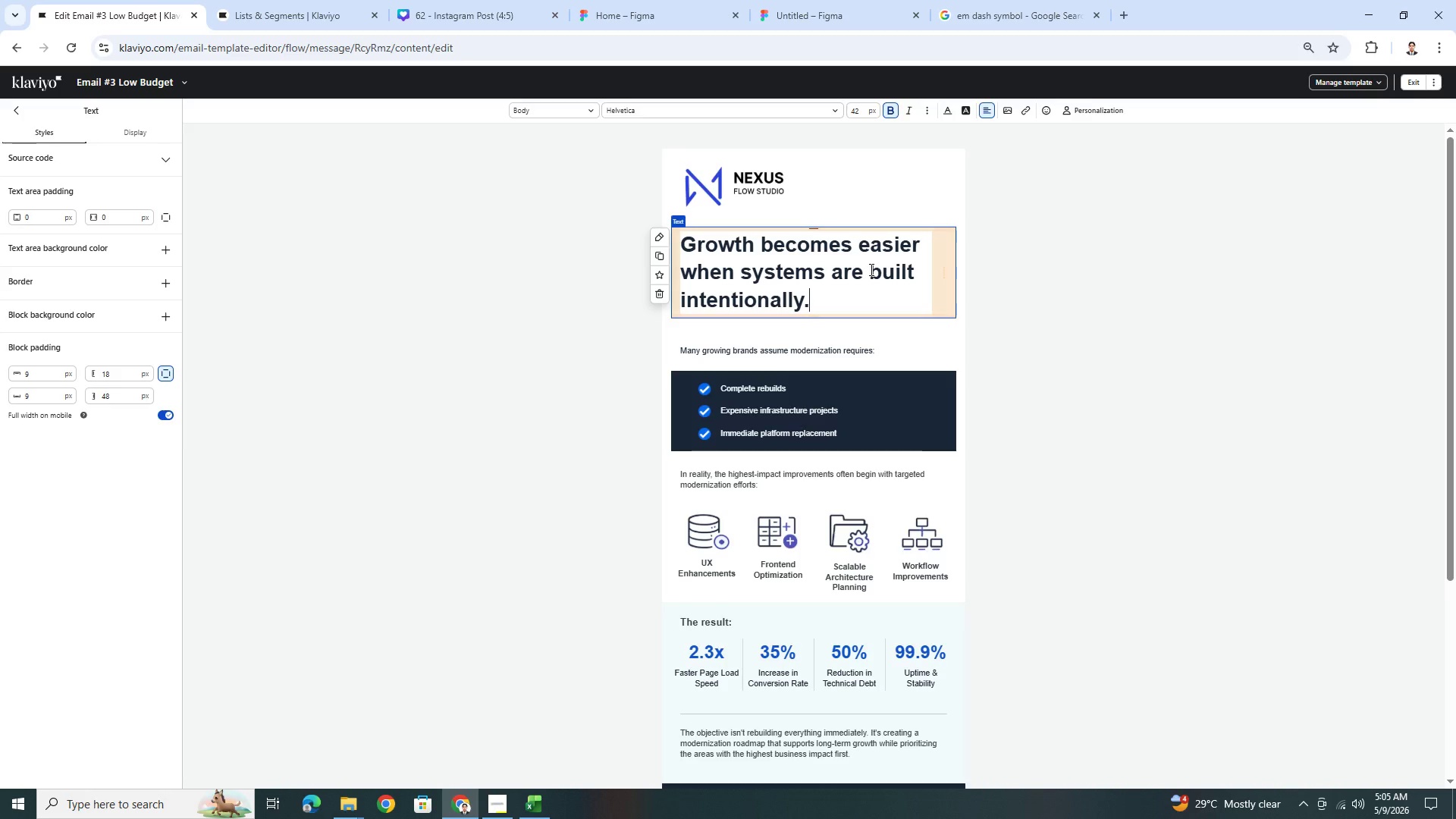 
wait(21.12)
 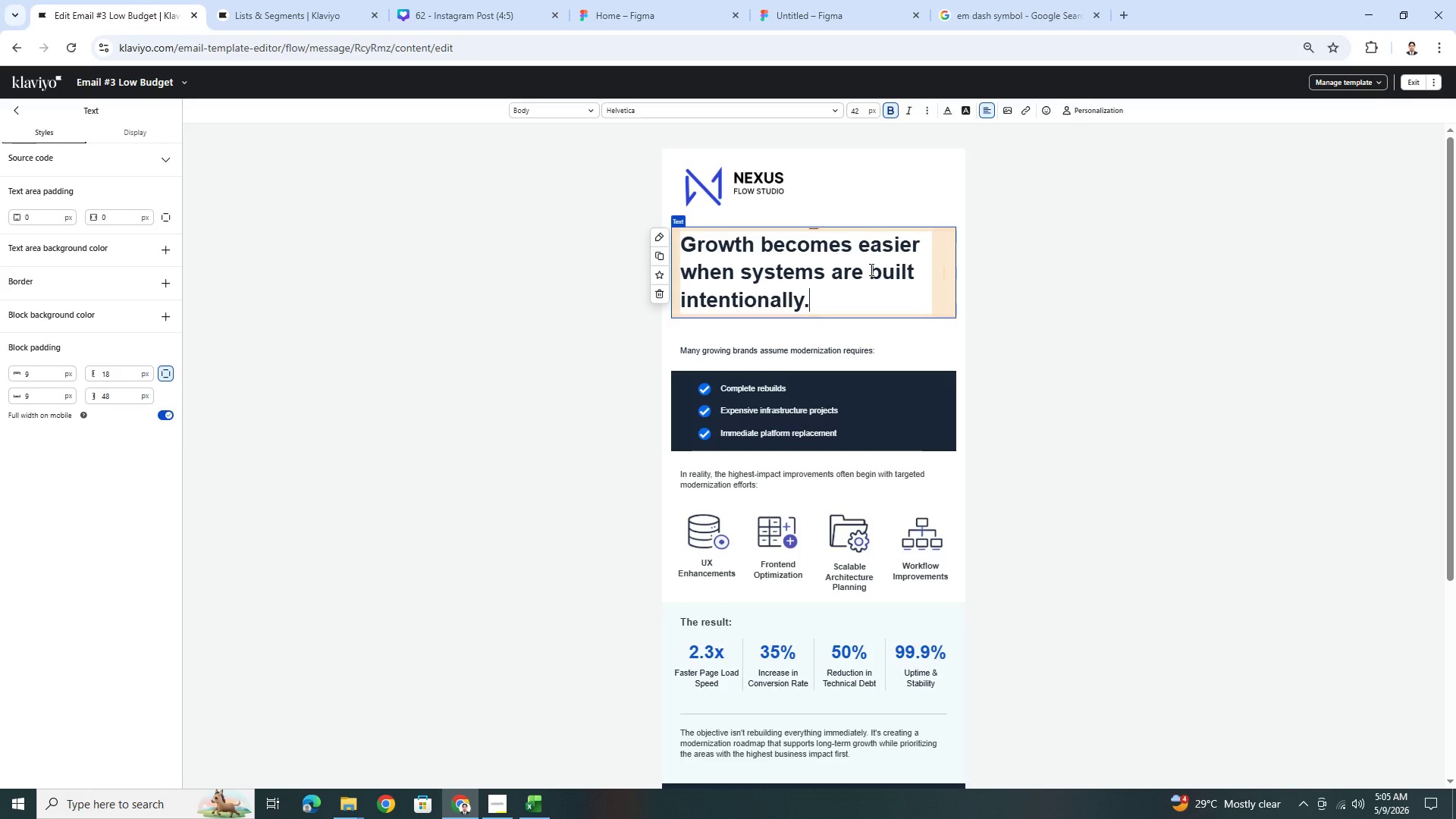 
left_click([877, 361])
 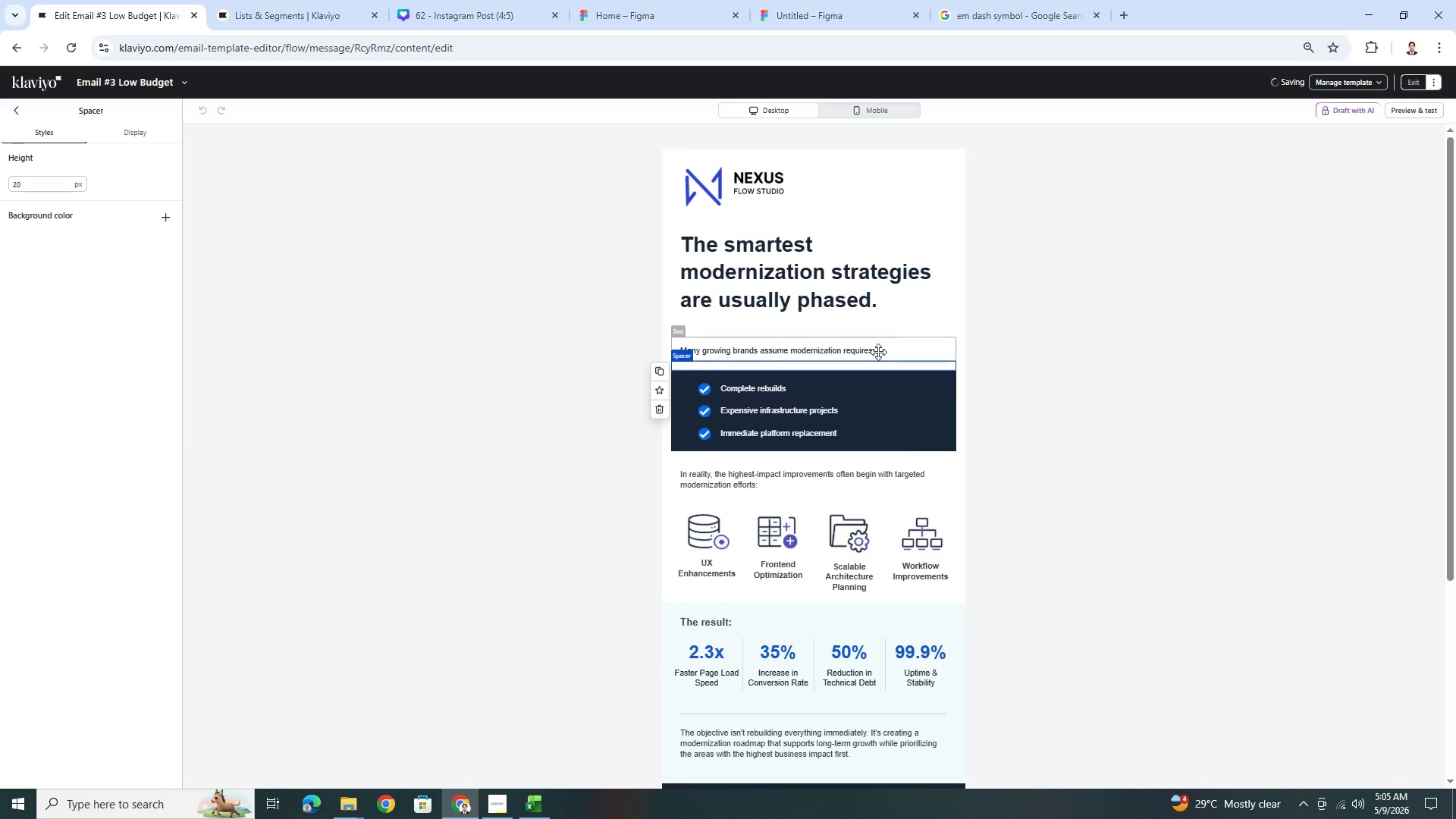 
left_click([878, 352])
 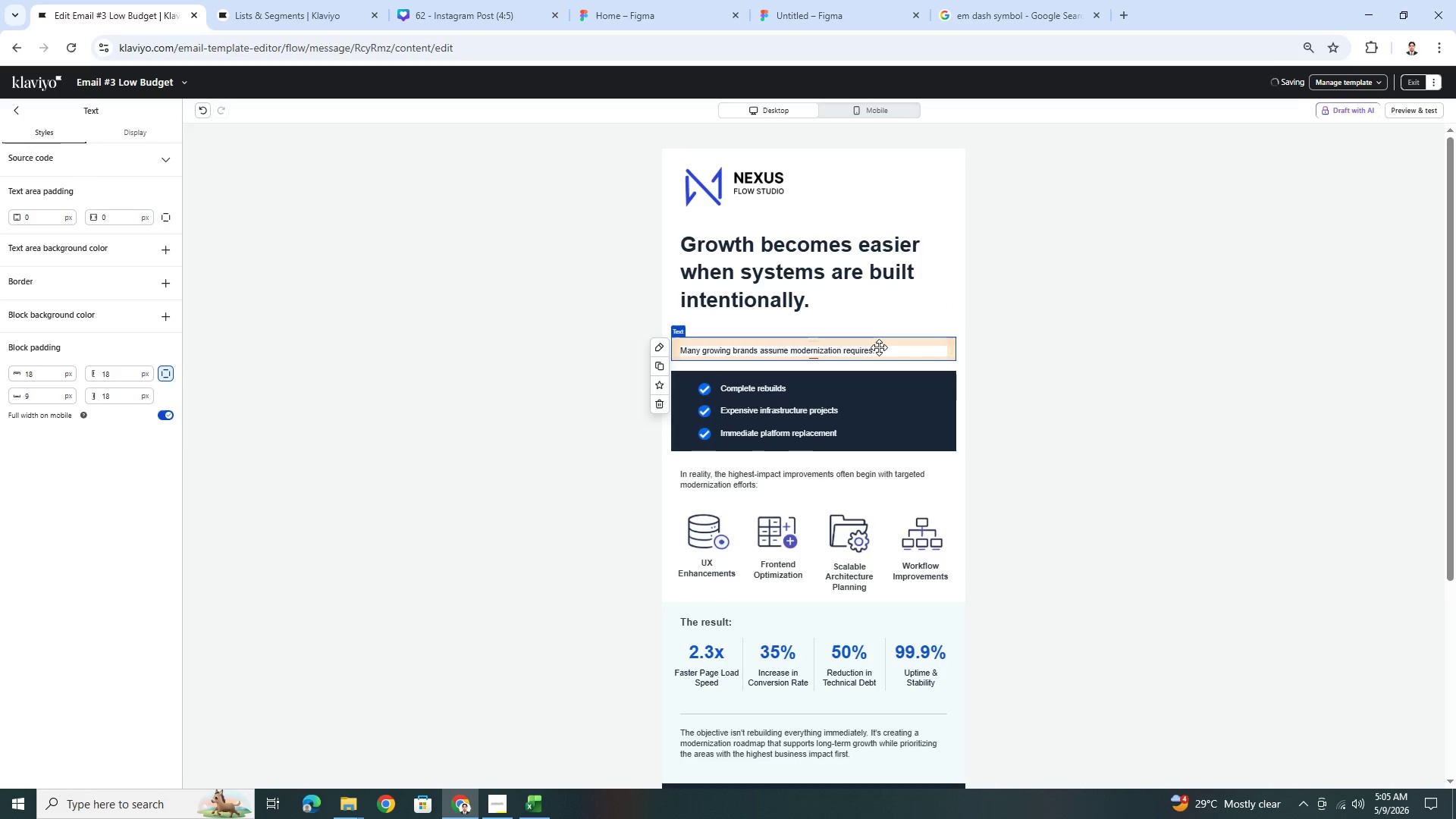 
double_click([879, 347])
 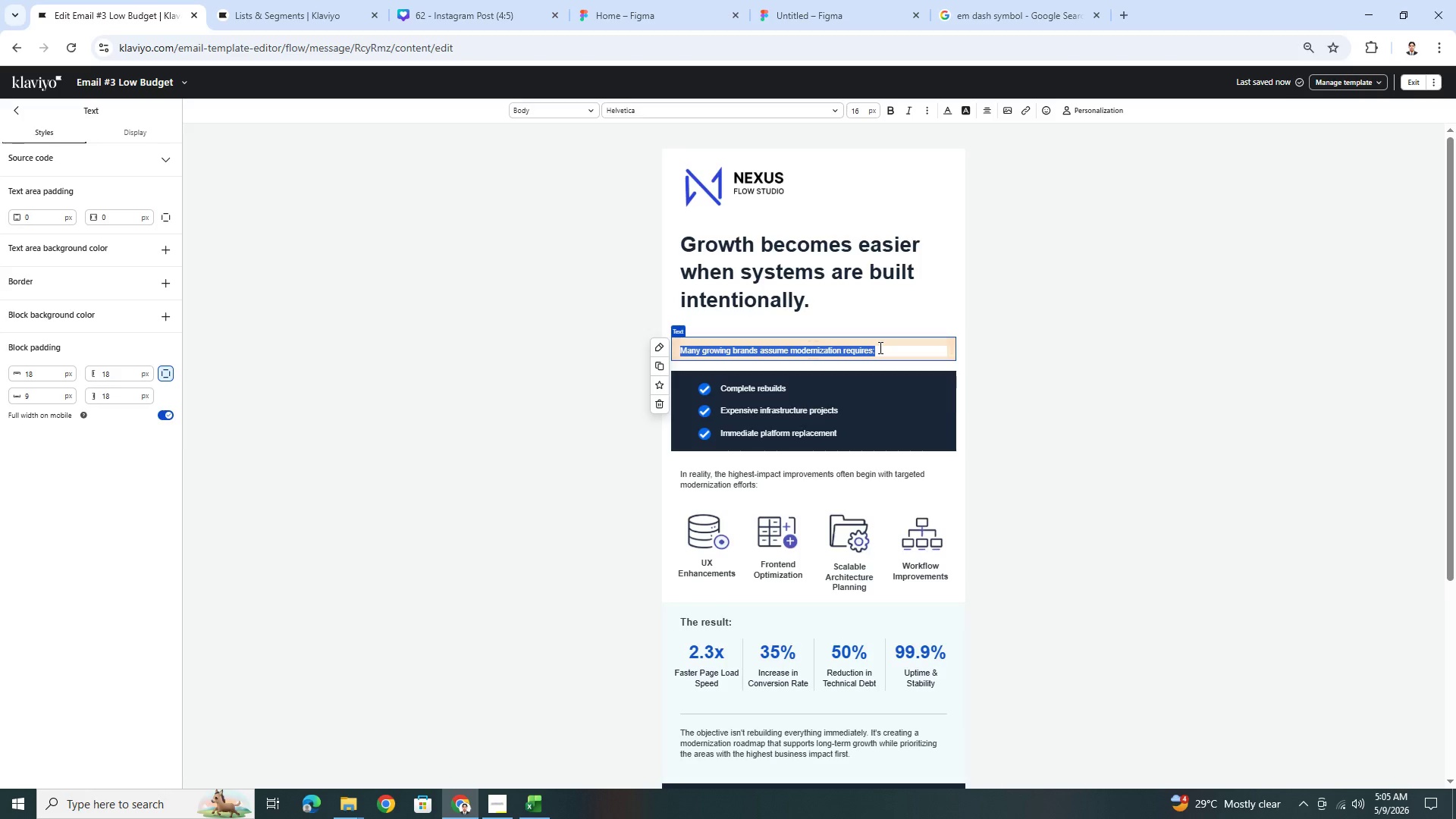 
wait(16.38)
 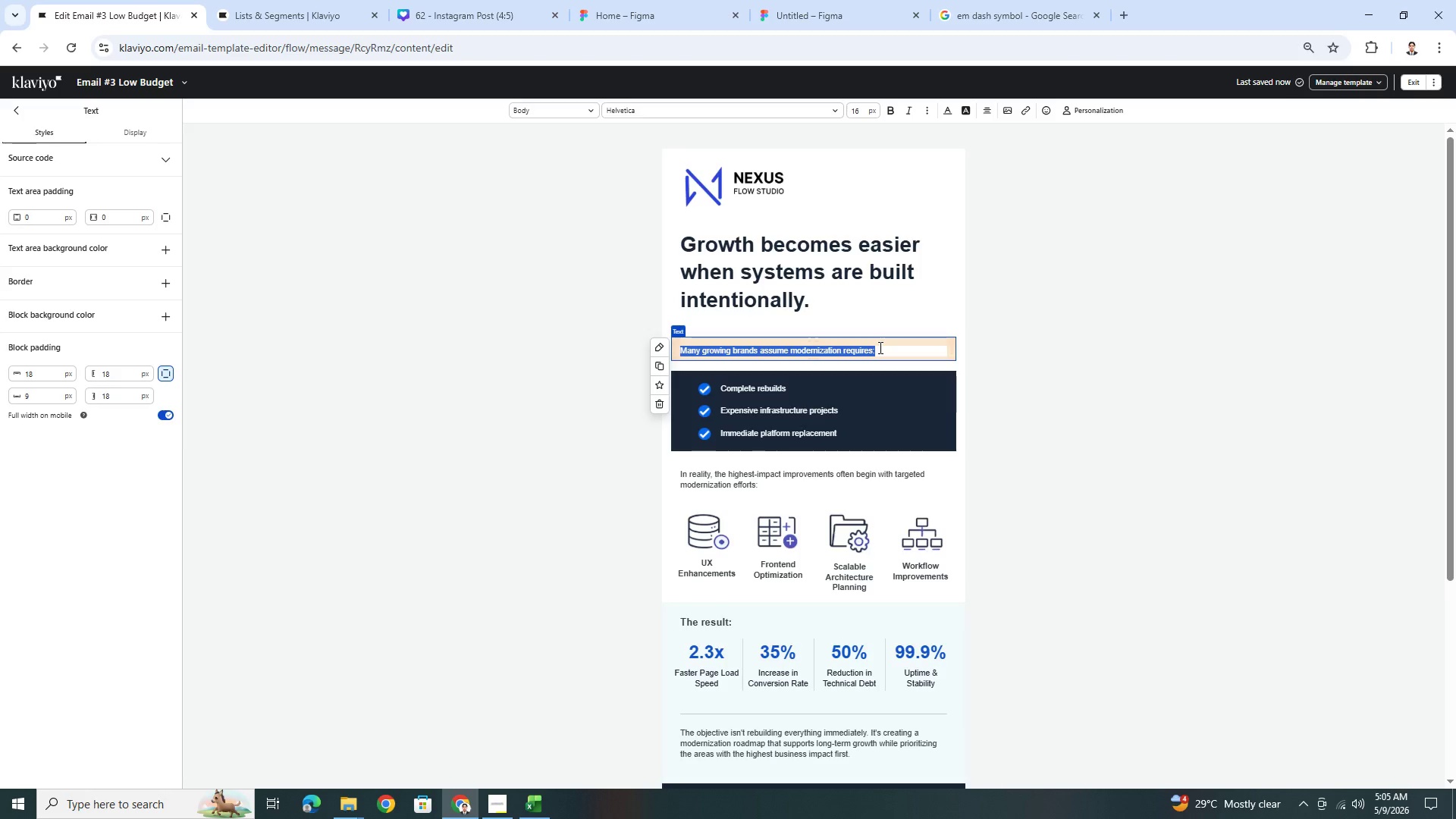 
type(As )
 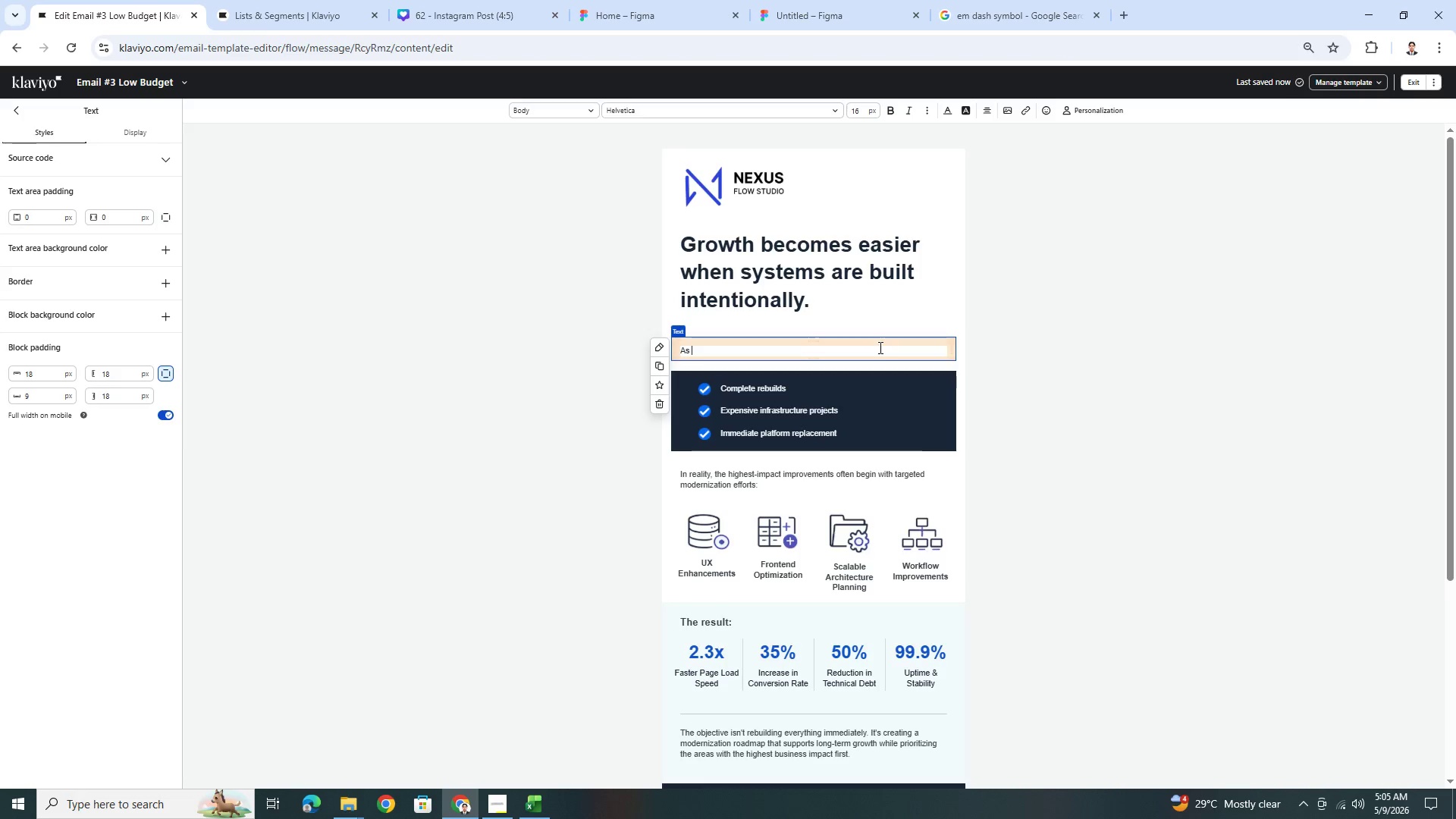 
wait(5.64)
 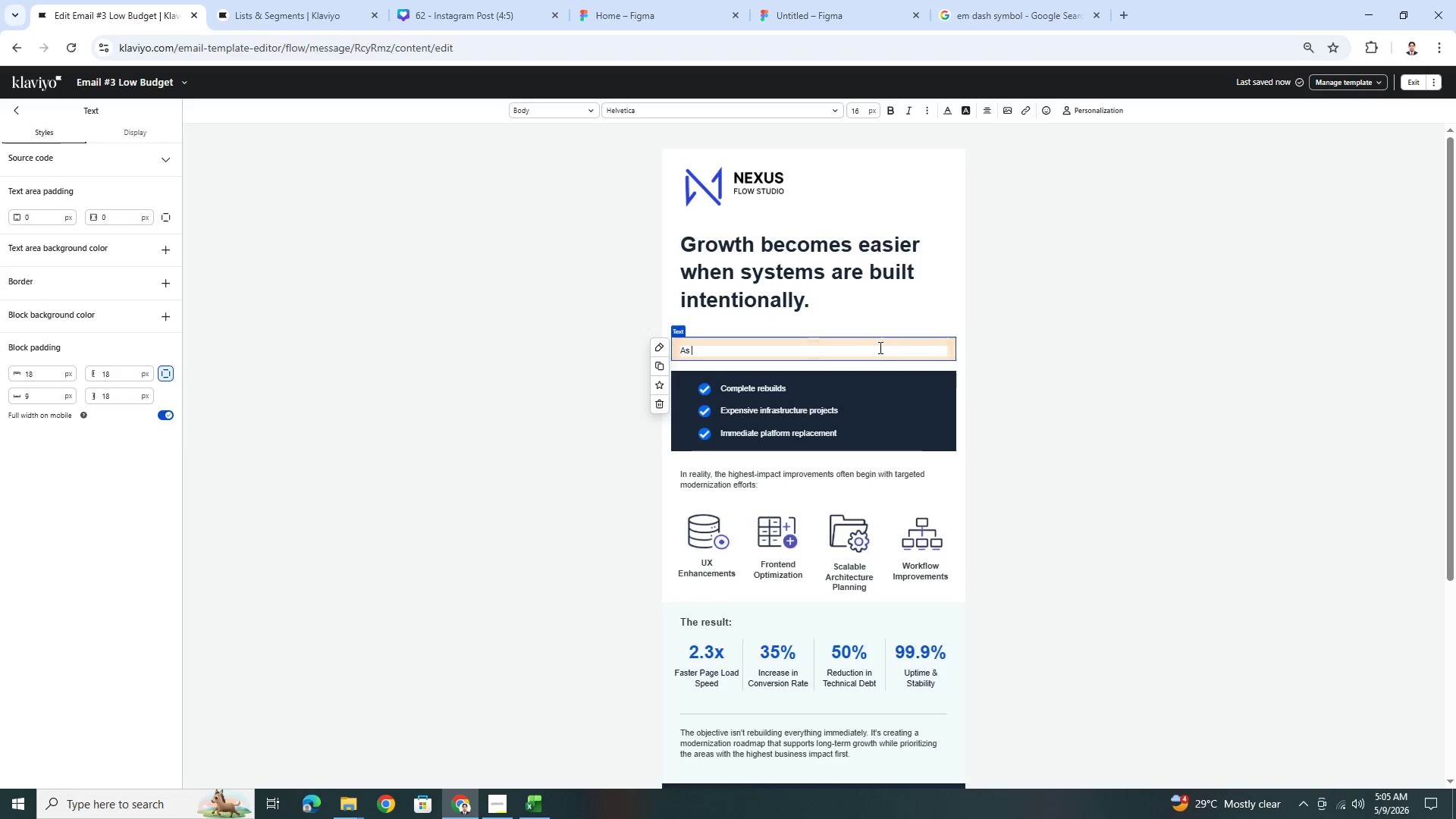 
type(business grow, )
 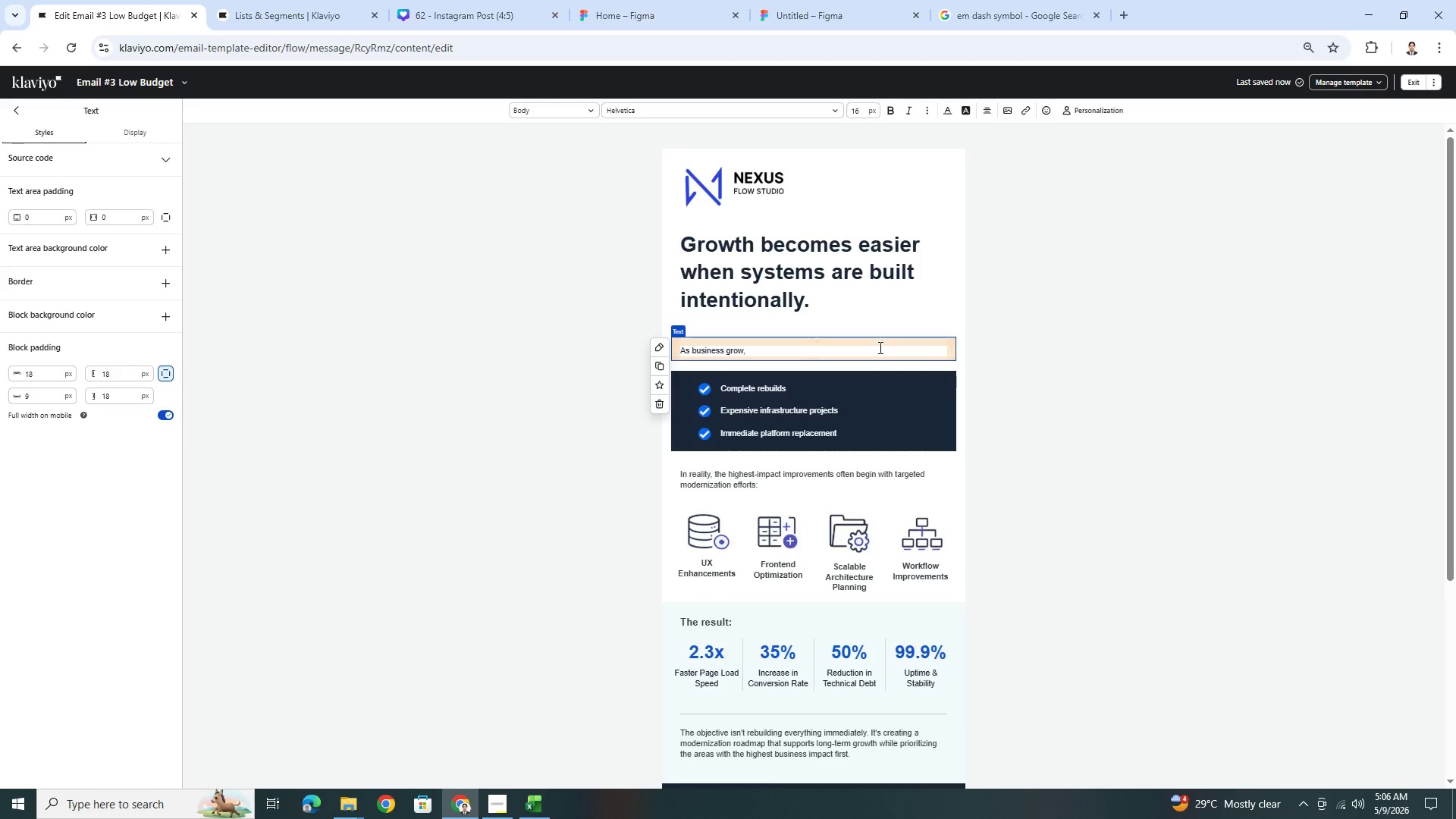 
wait(6.62)
 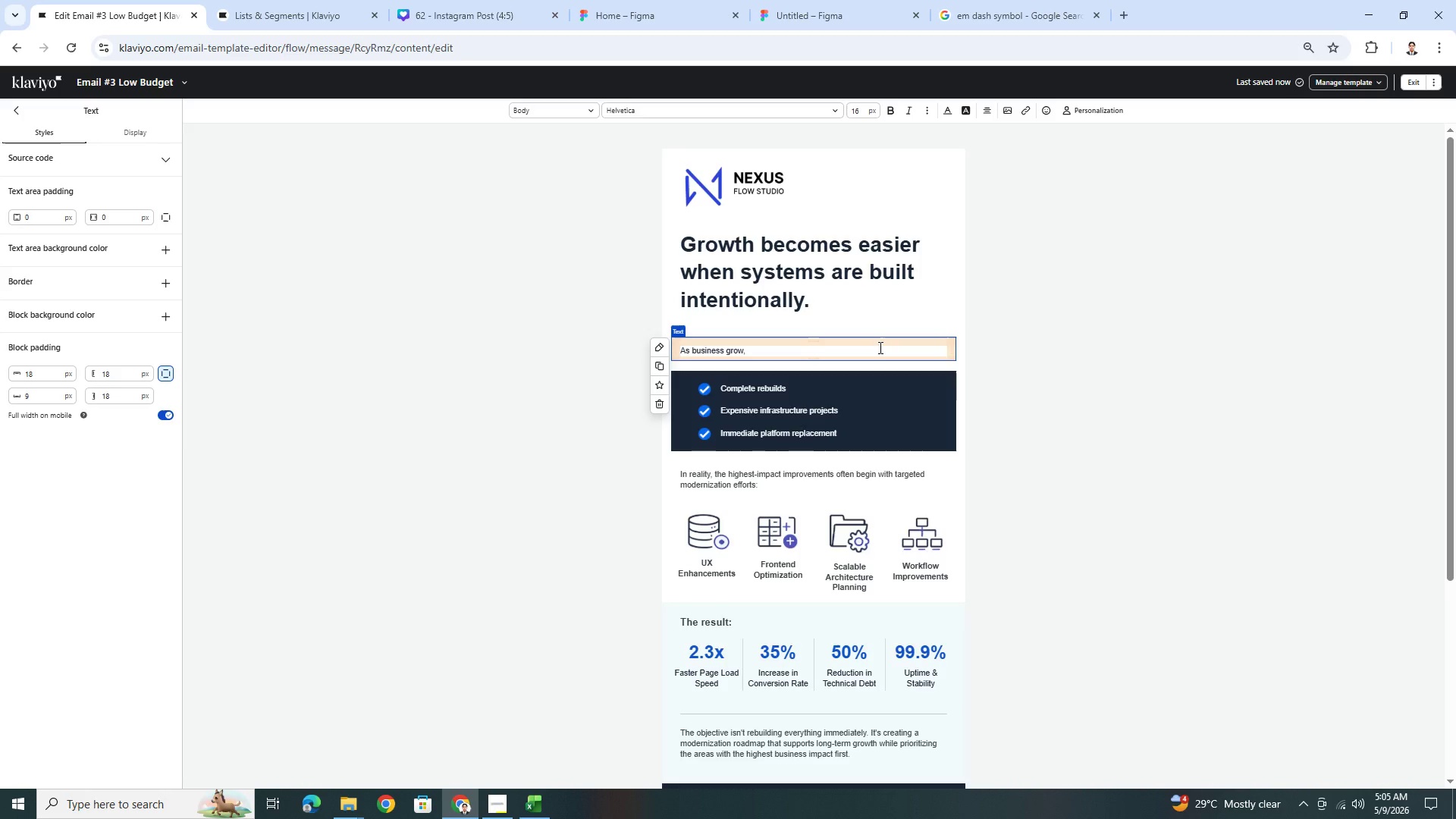 
type(technical )
 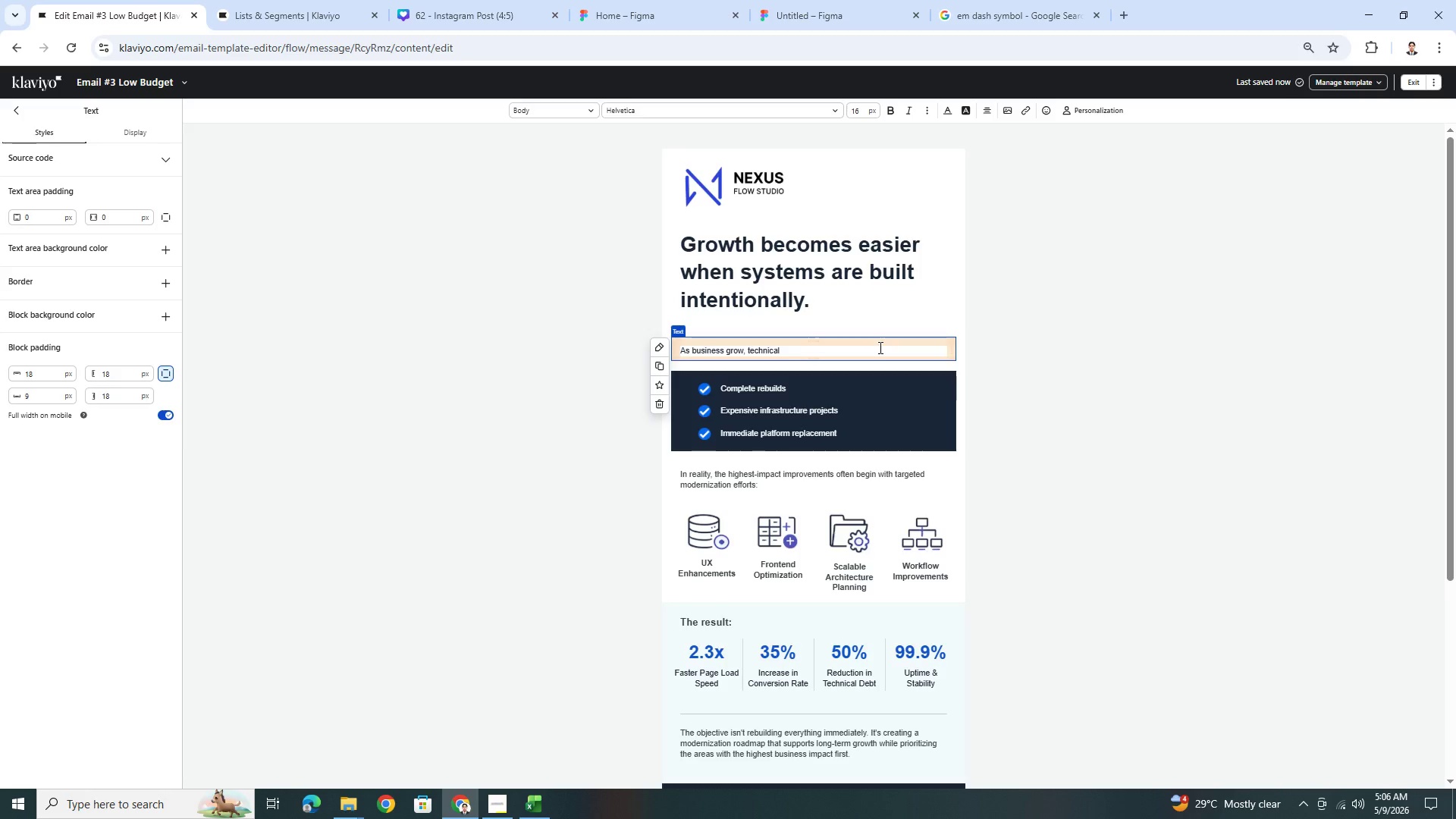 
type(friction often appears gradually.)
 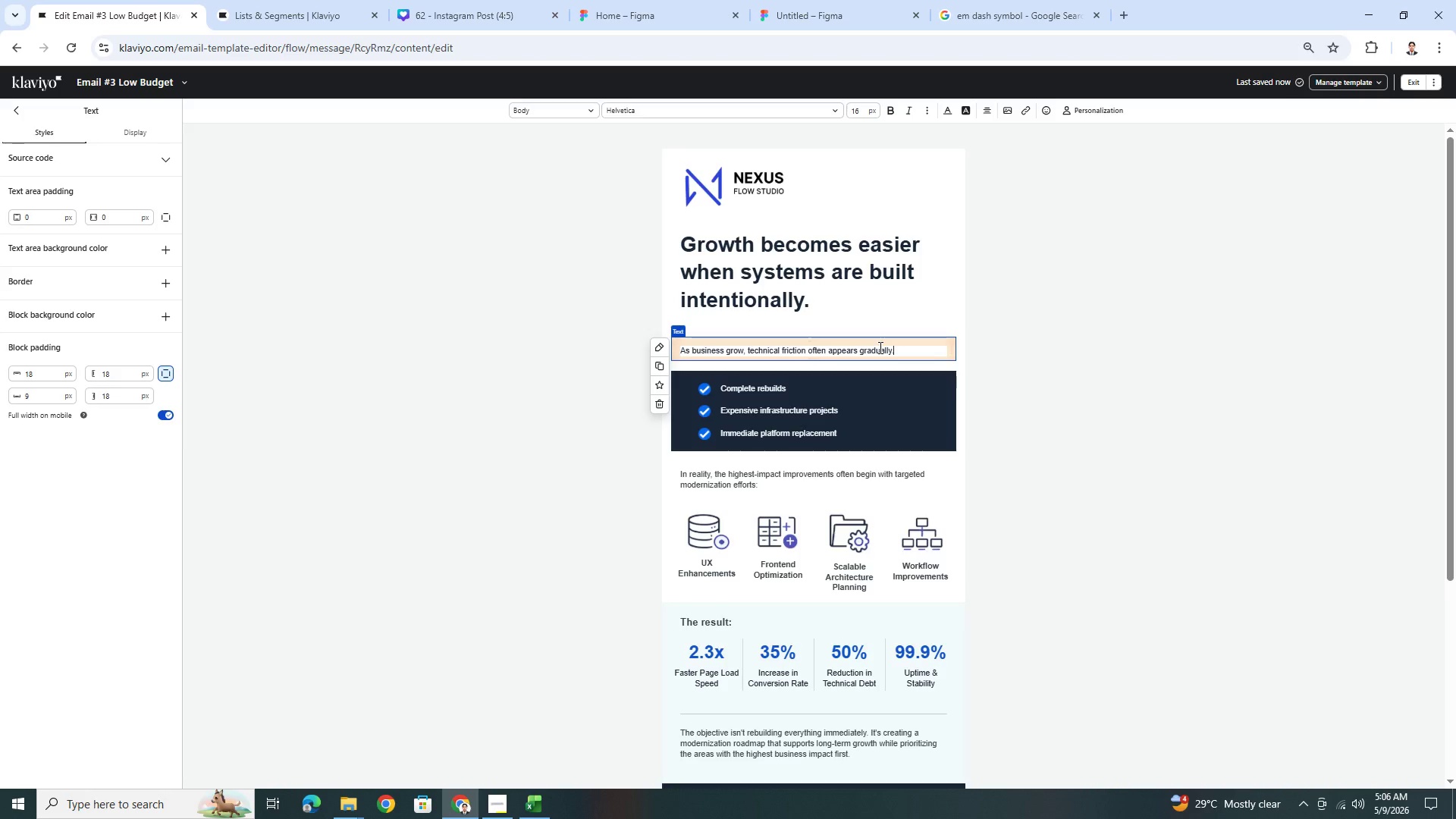 
wait(12.81)
 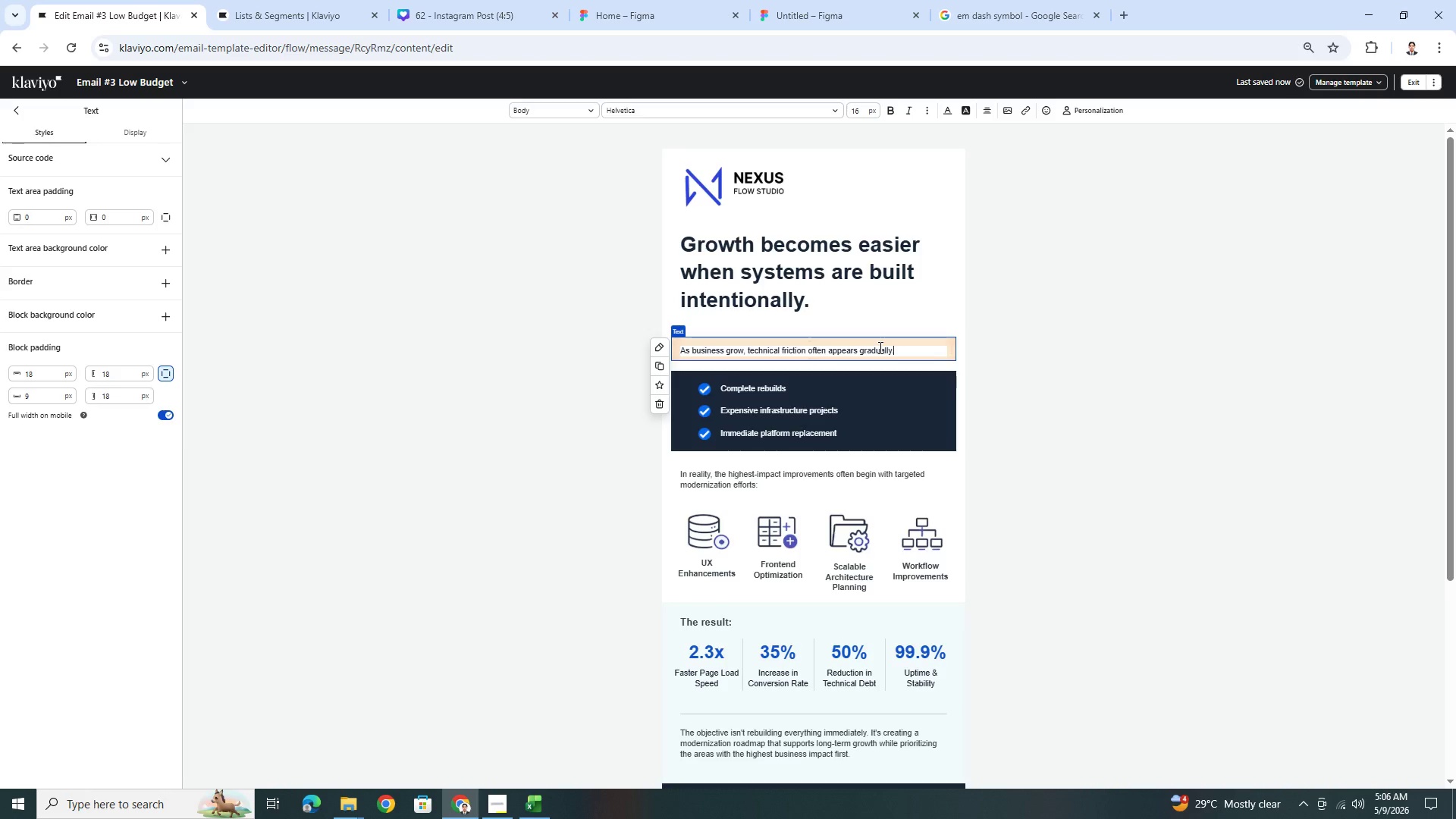 
key(Shift+ShiftRight)
 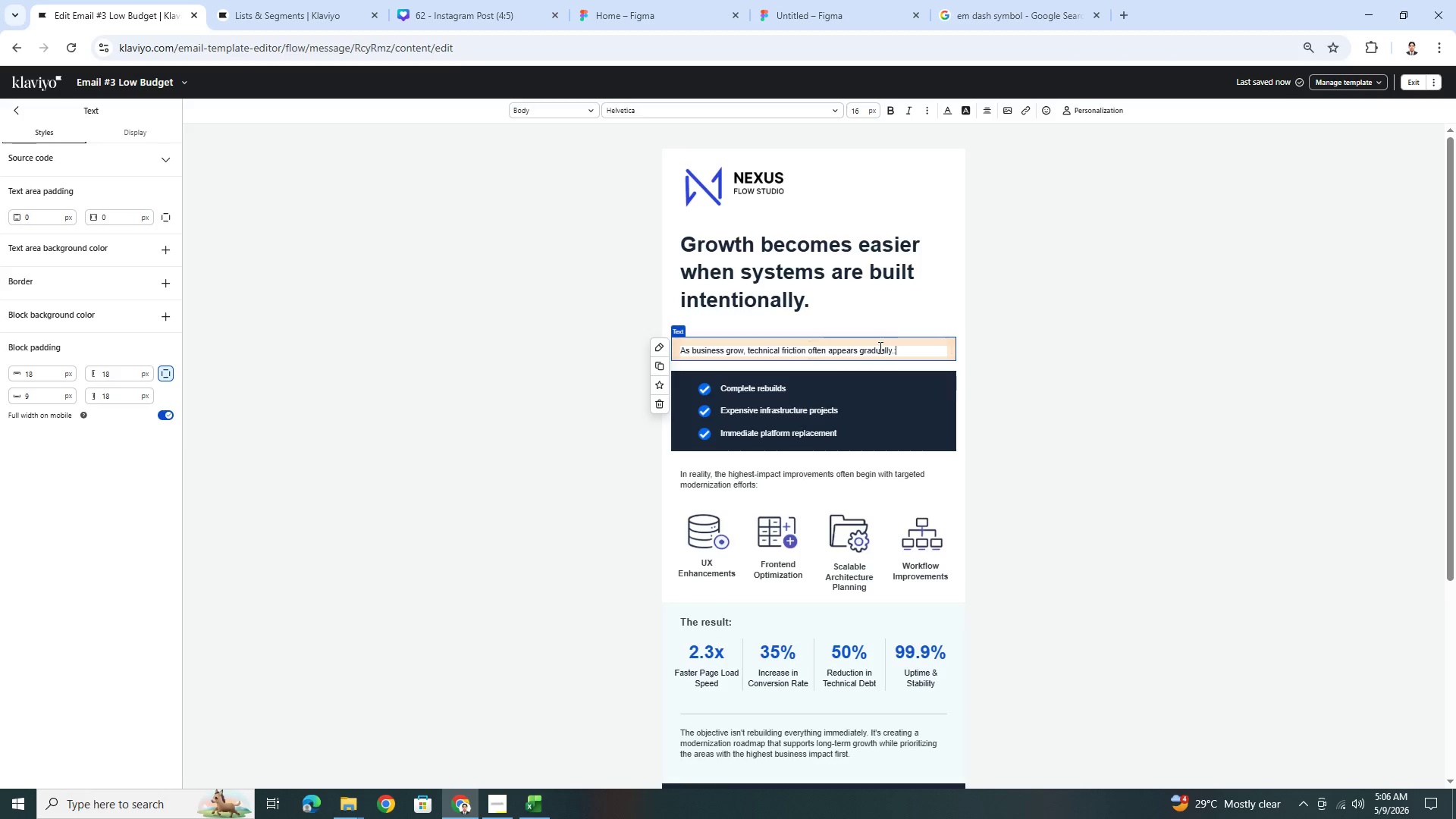 
key(Shift+Semicolon)
 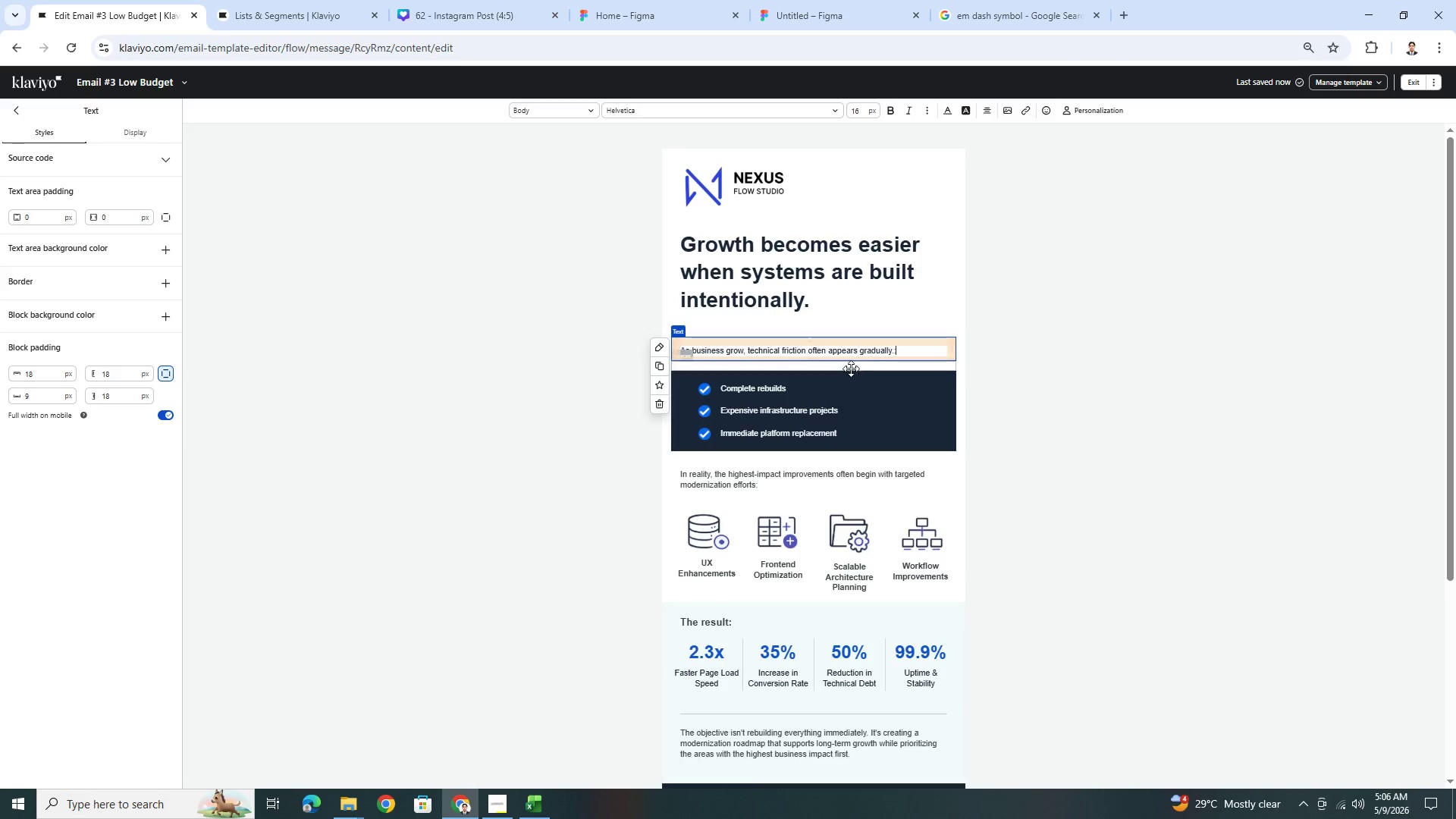 
left_click([781, 384])
 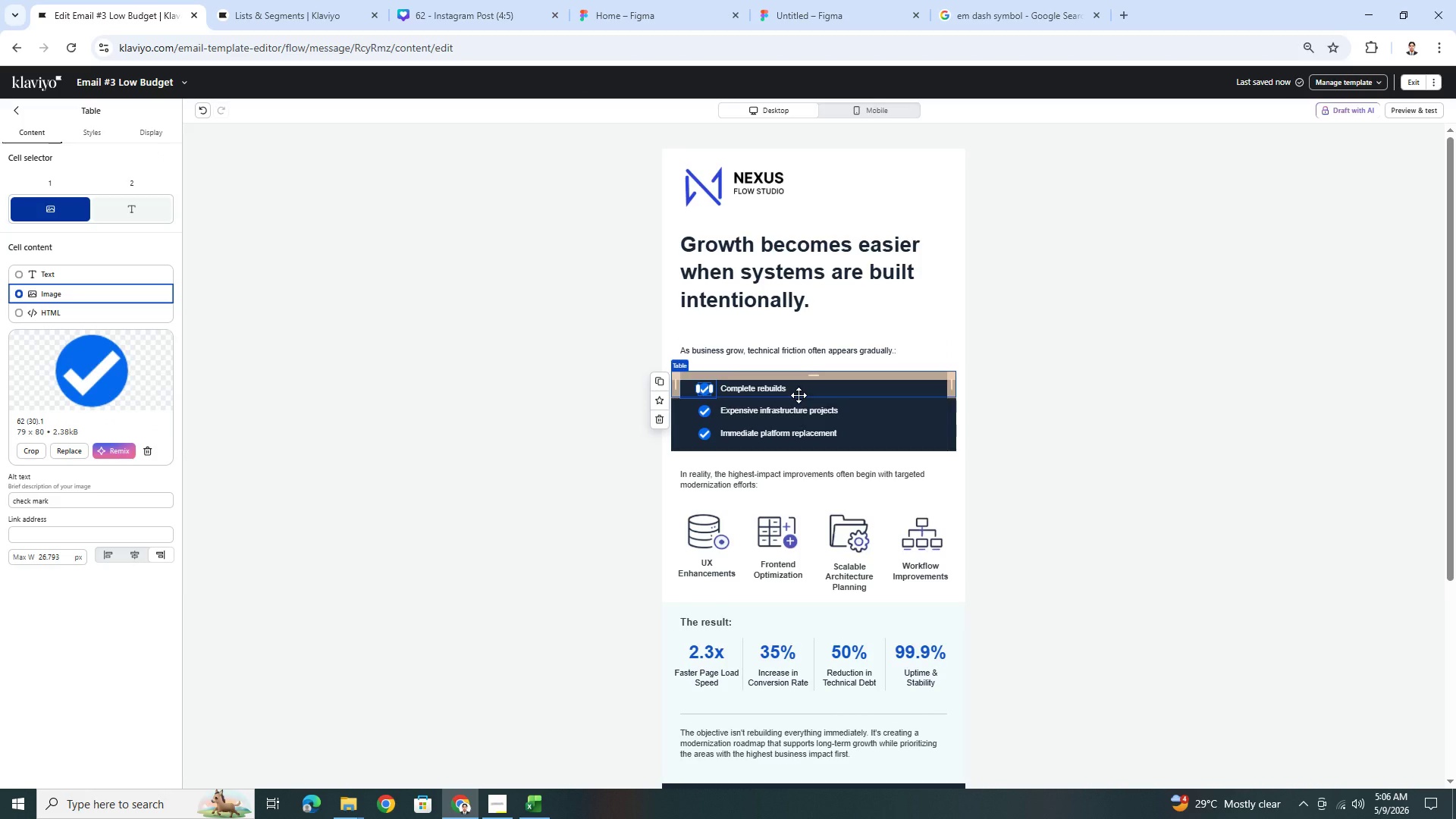 
left_click([799, 395])
 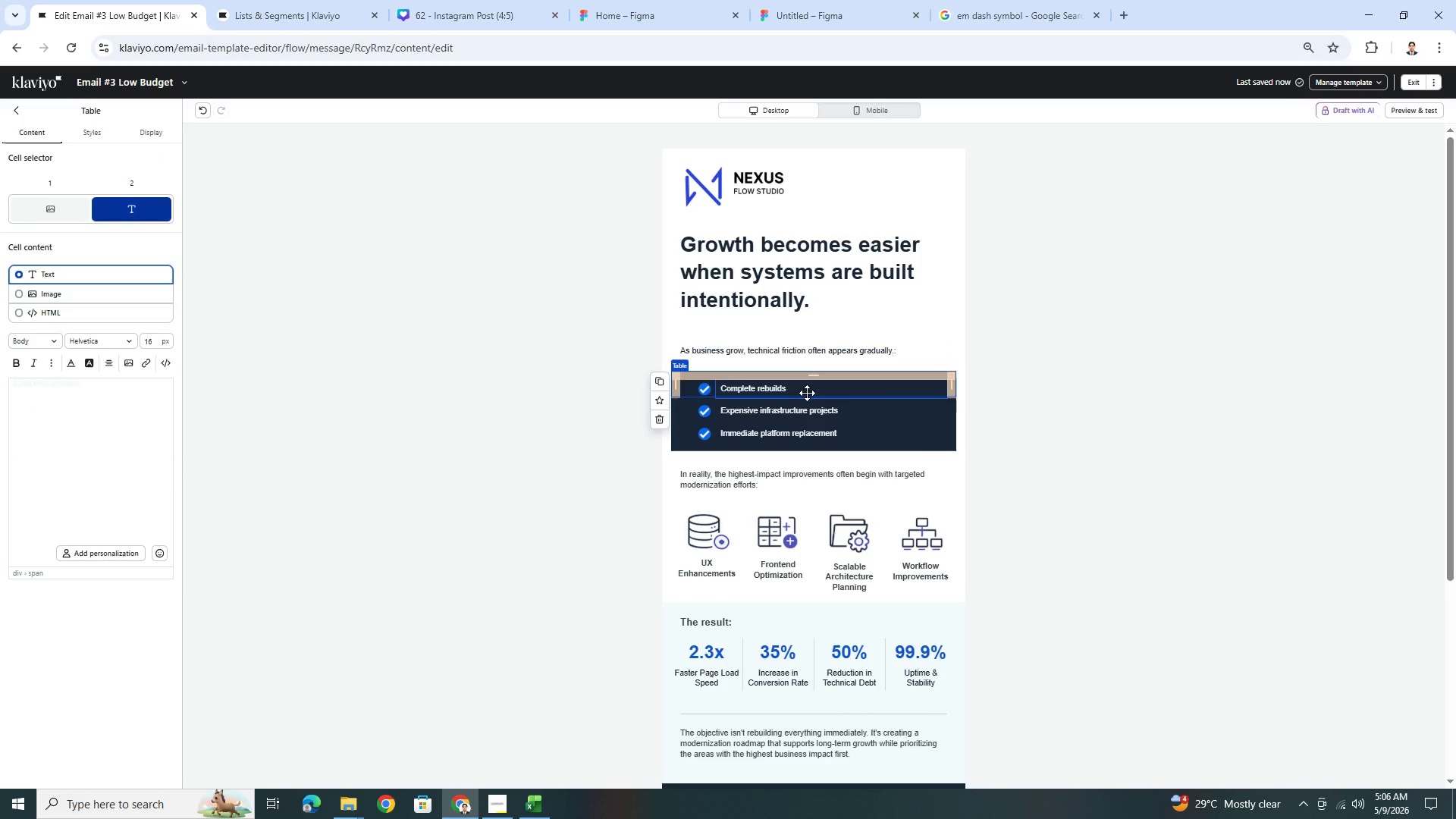 
double_click([807, 393])
 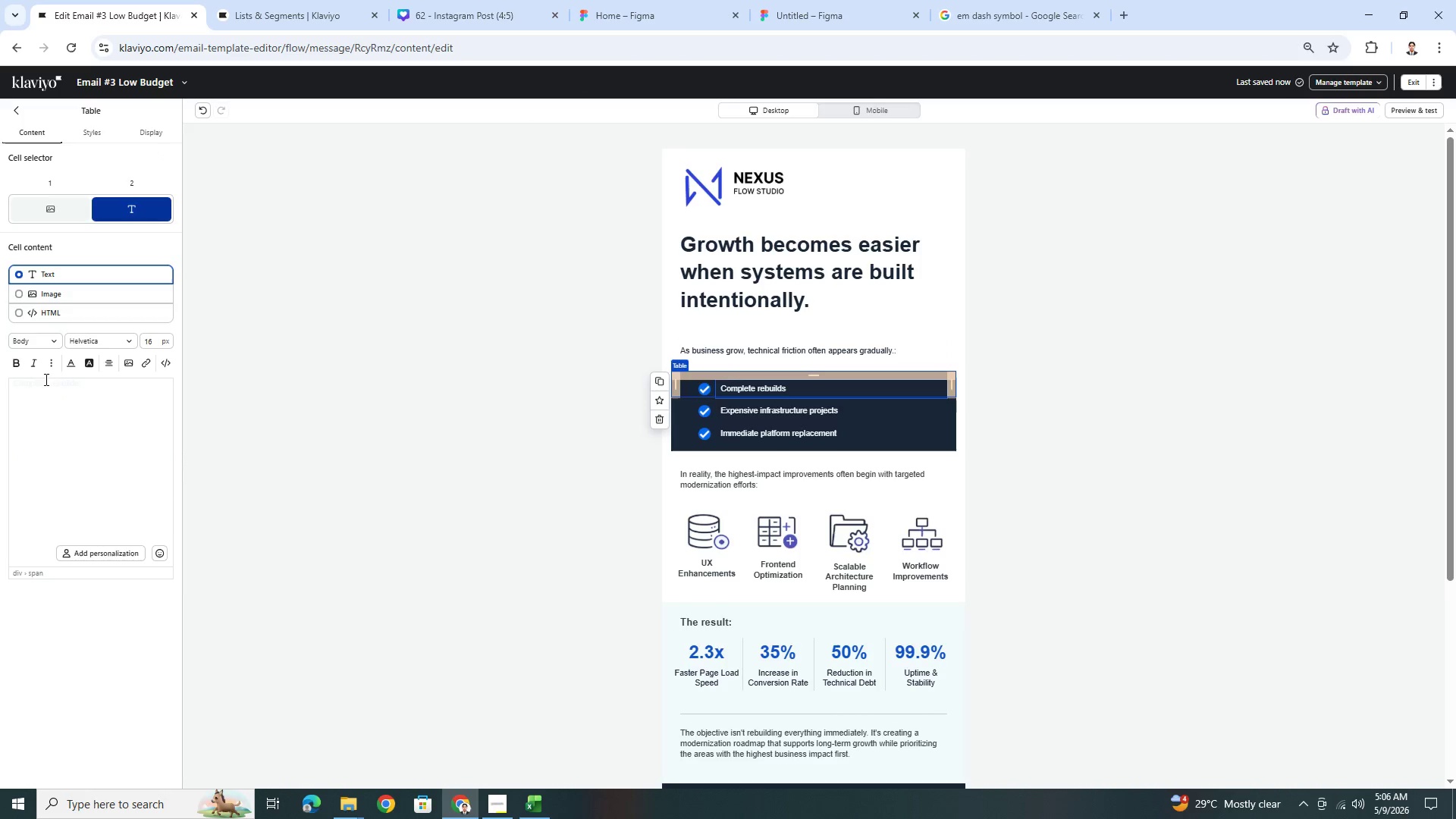 
double_click([58, 383])
 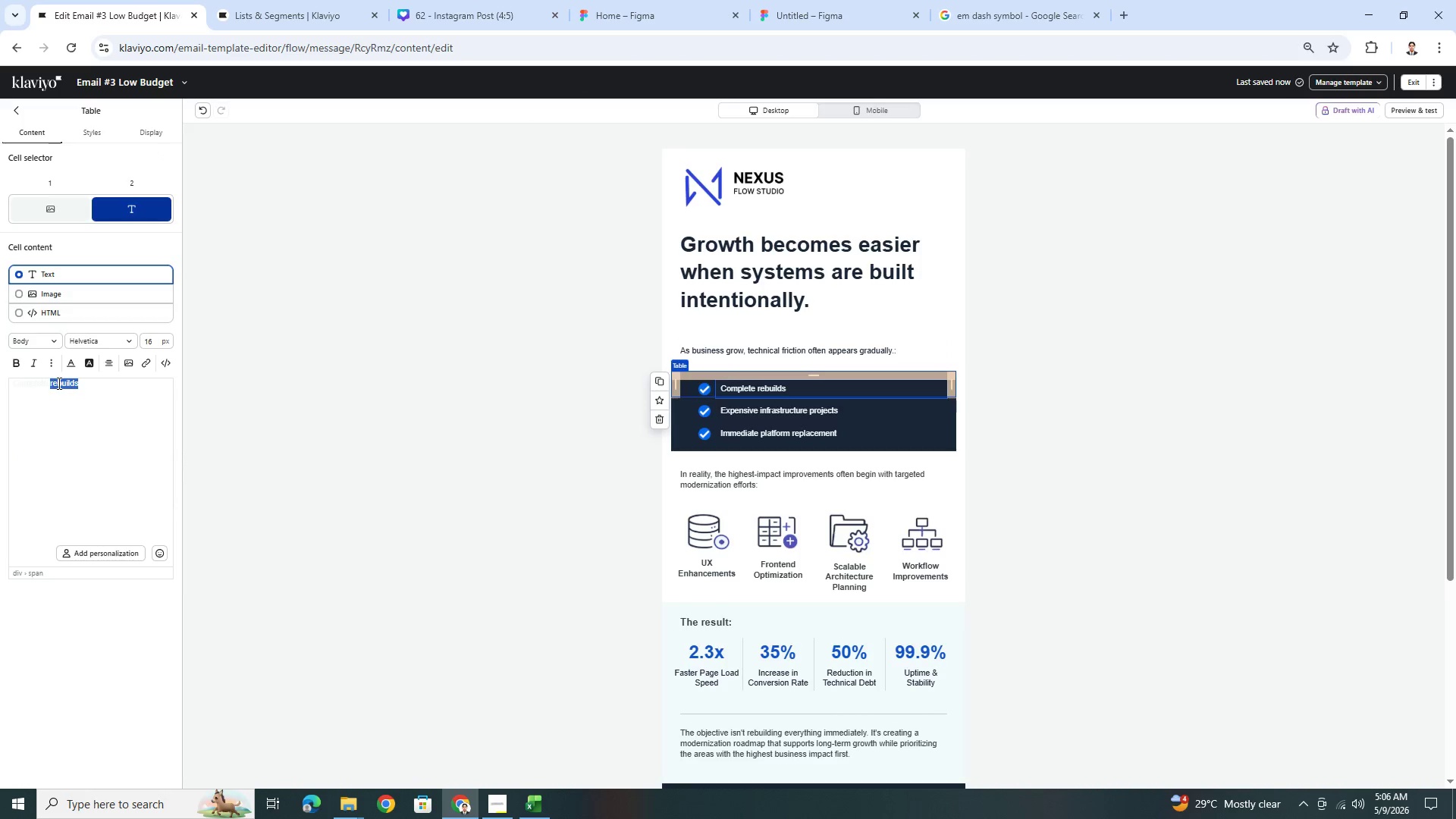 
triple_click([58, 383])
 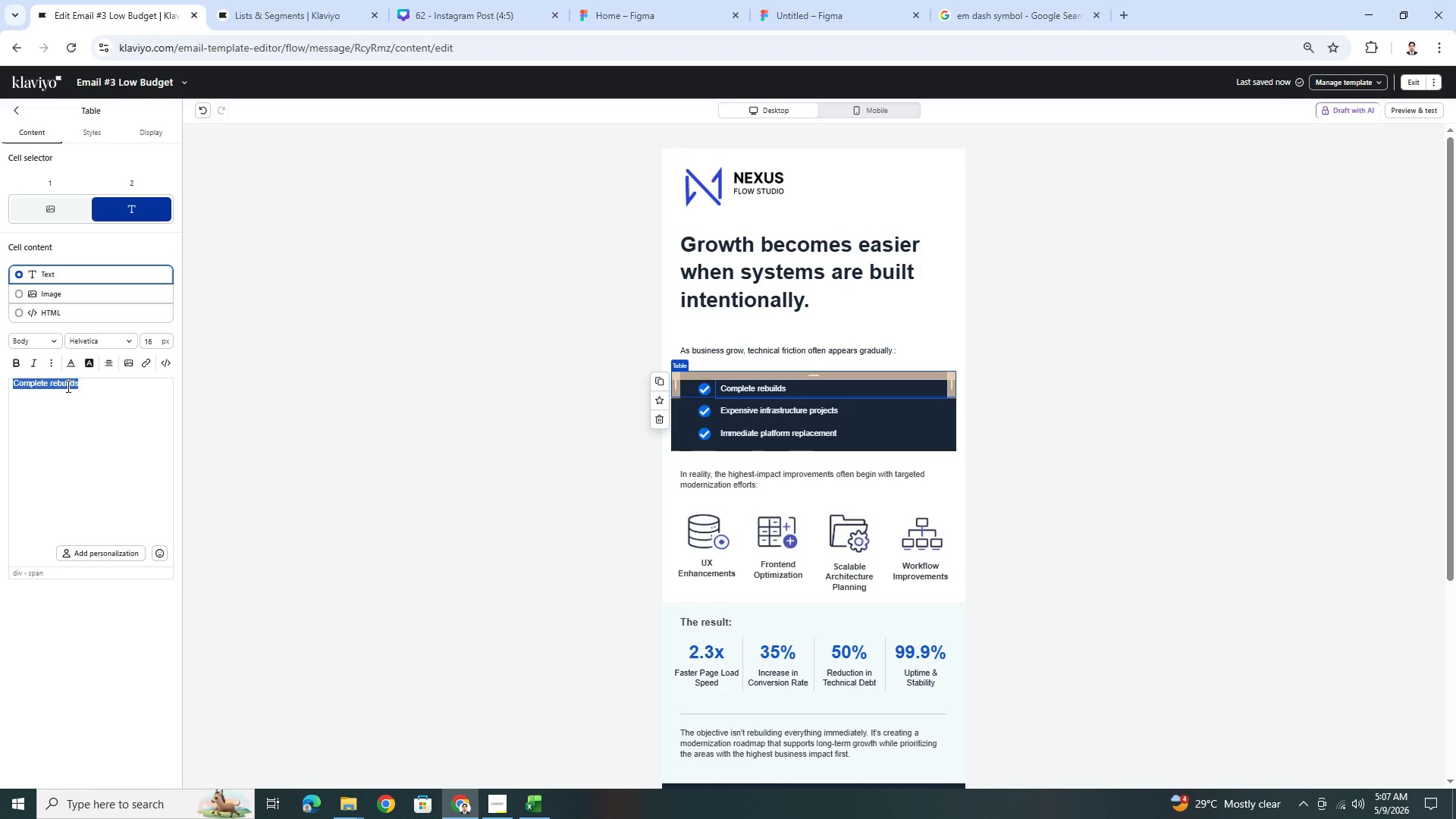 
wait(37.25)
 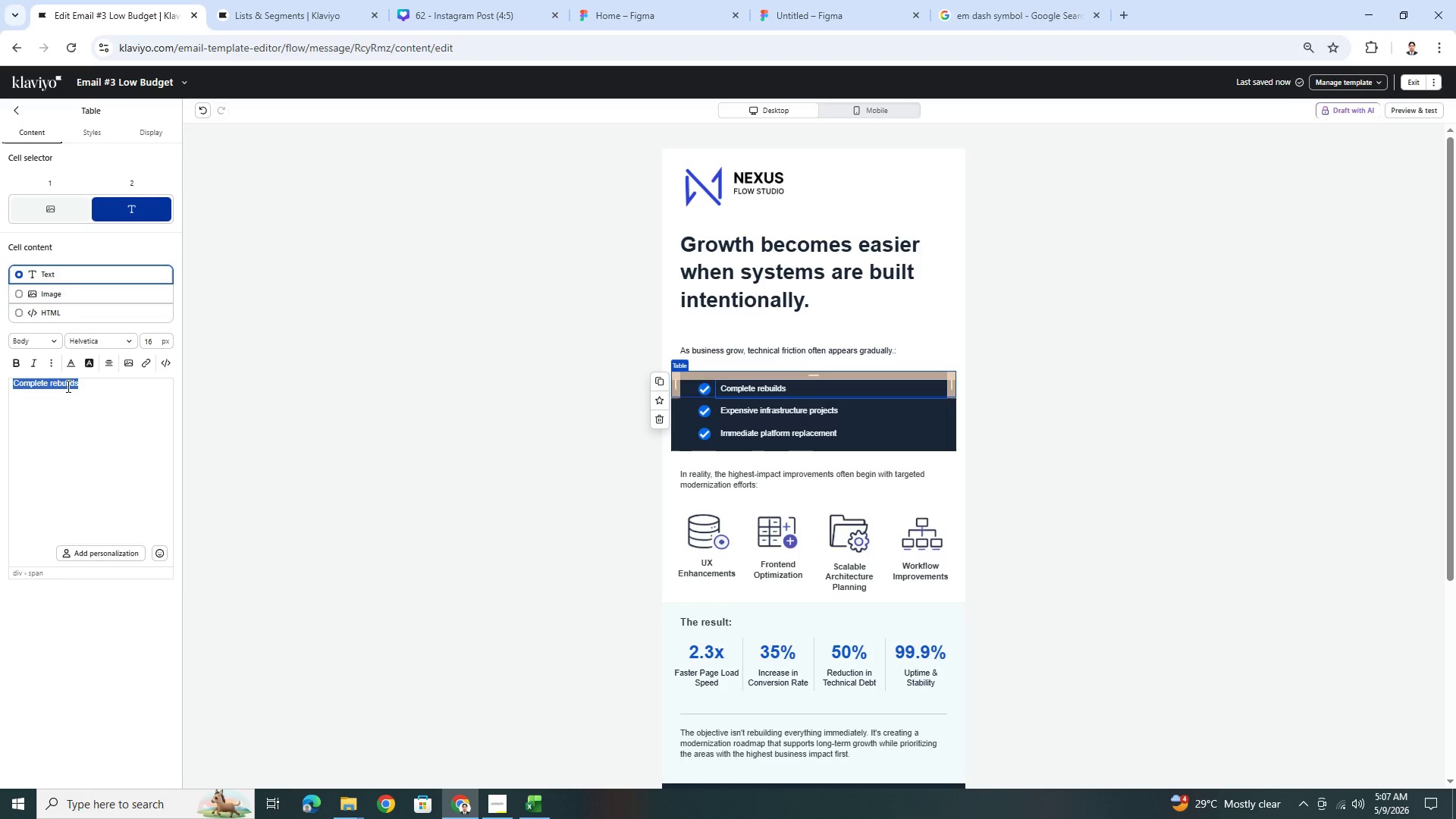 
hold_key(key=ShiftLeft, duration=1.09)
 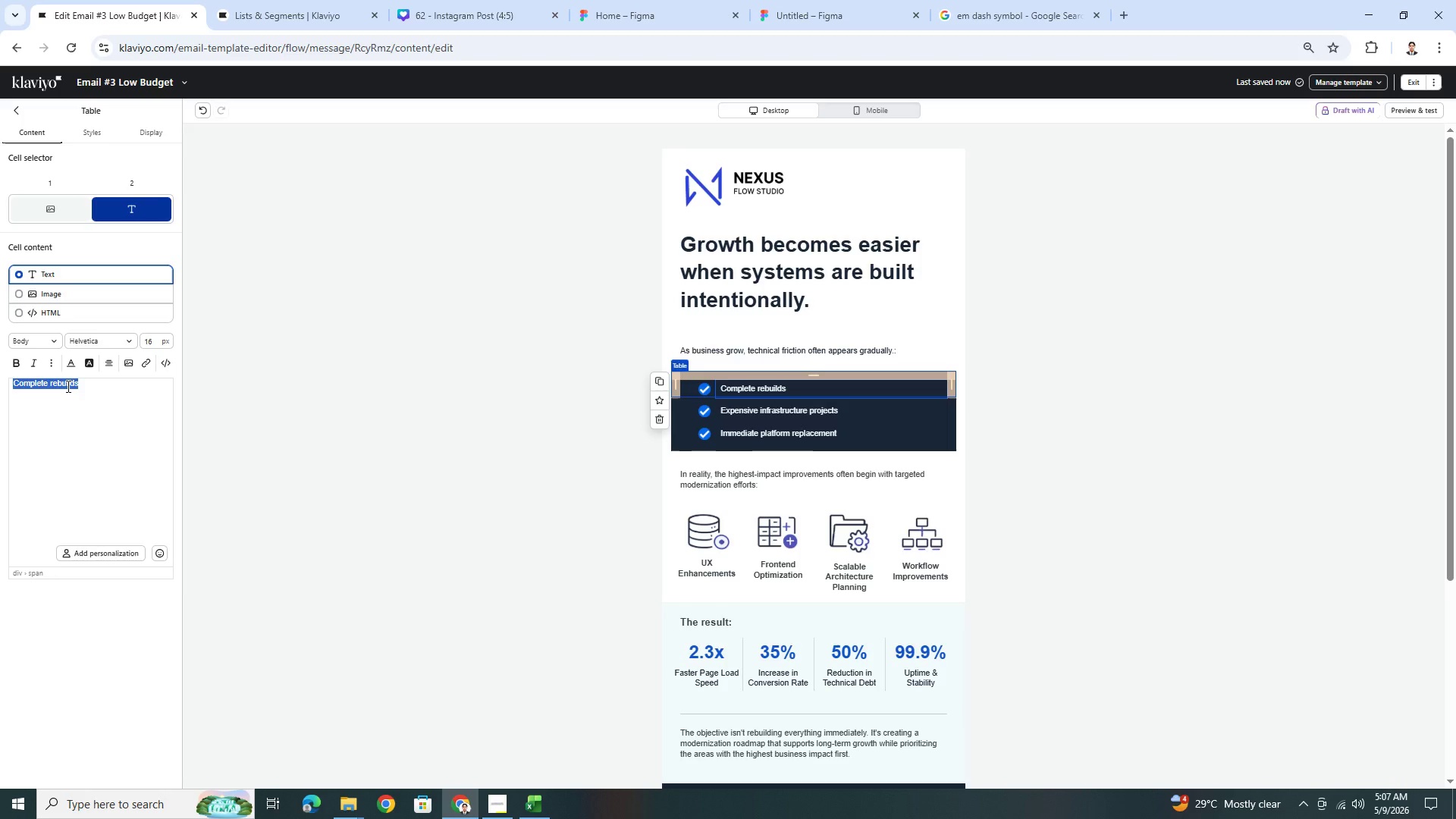 
type(C)
key(Backspace)
type(Slower workflows)
 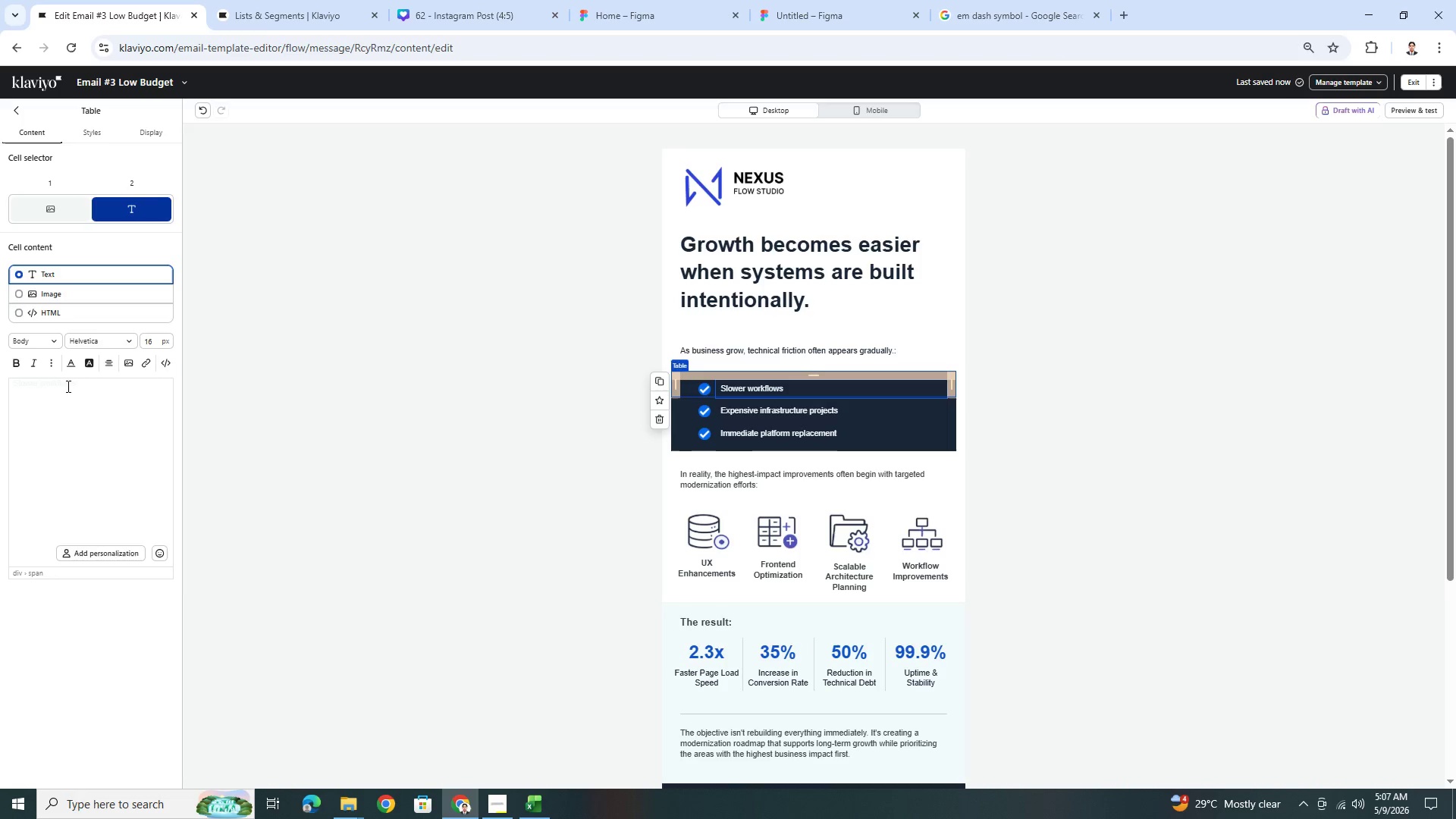 
left_click([821, 415])
 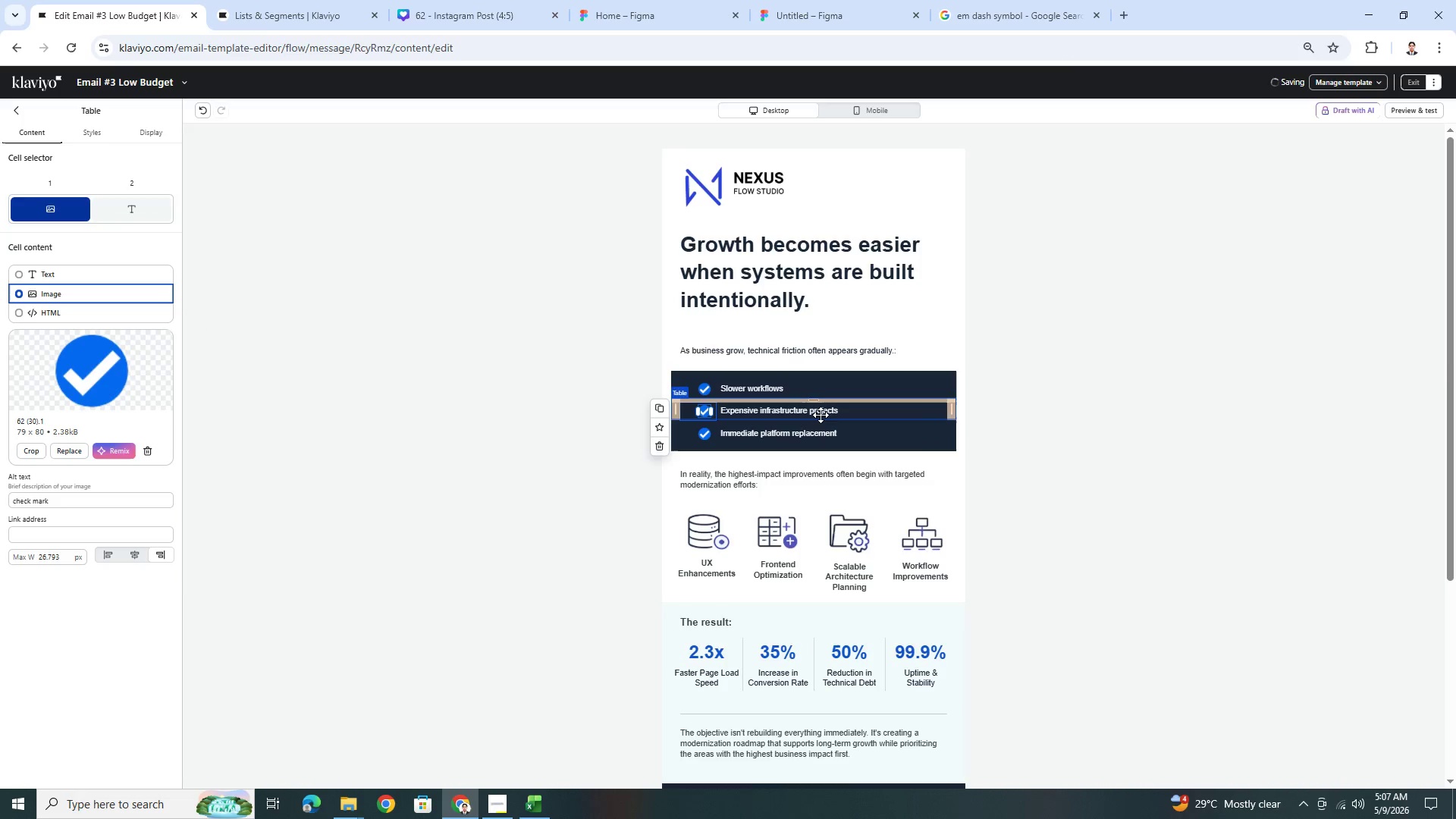 
left_click([821, 415])
 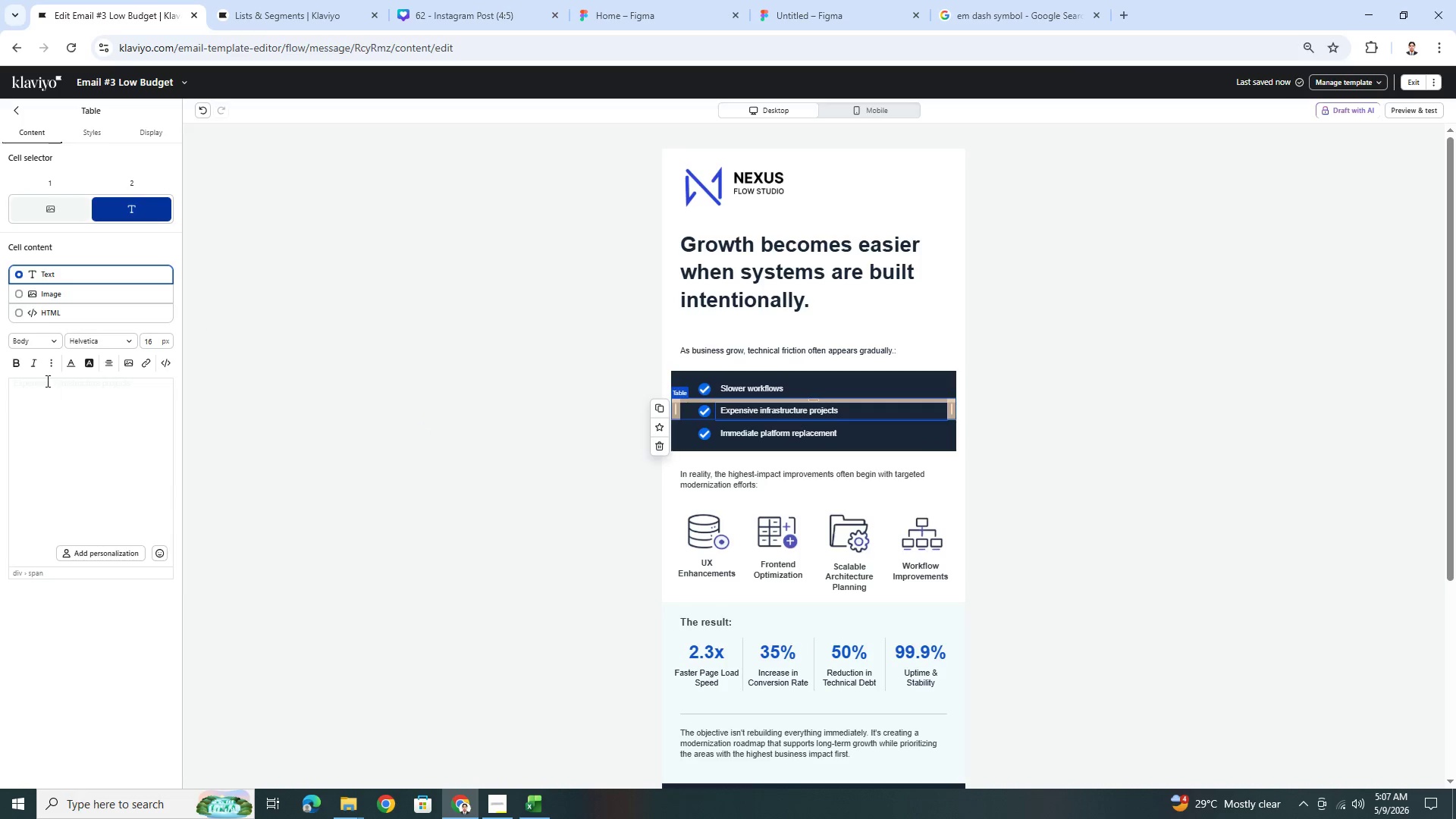 
double_click([49, 389])
 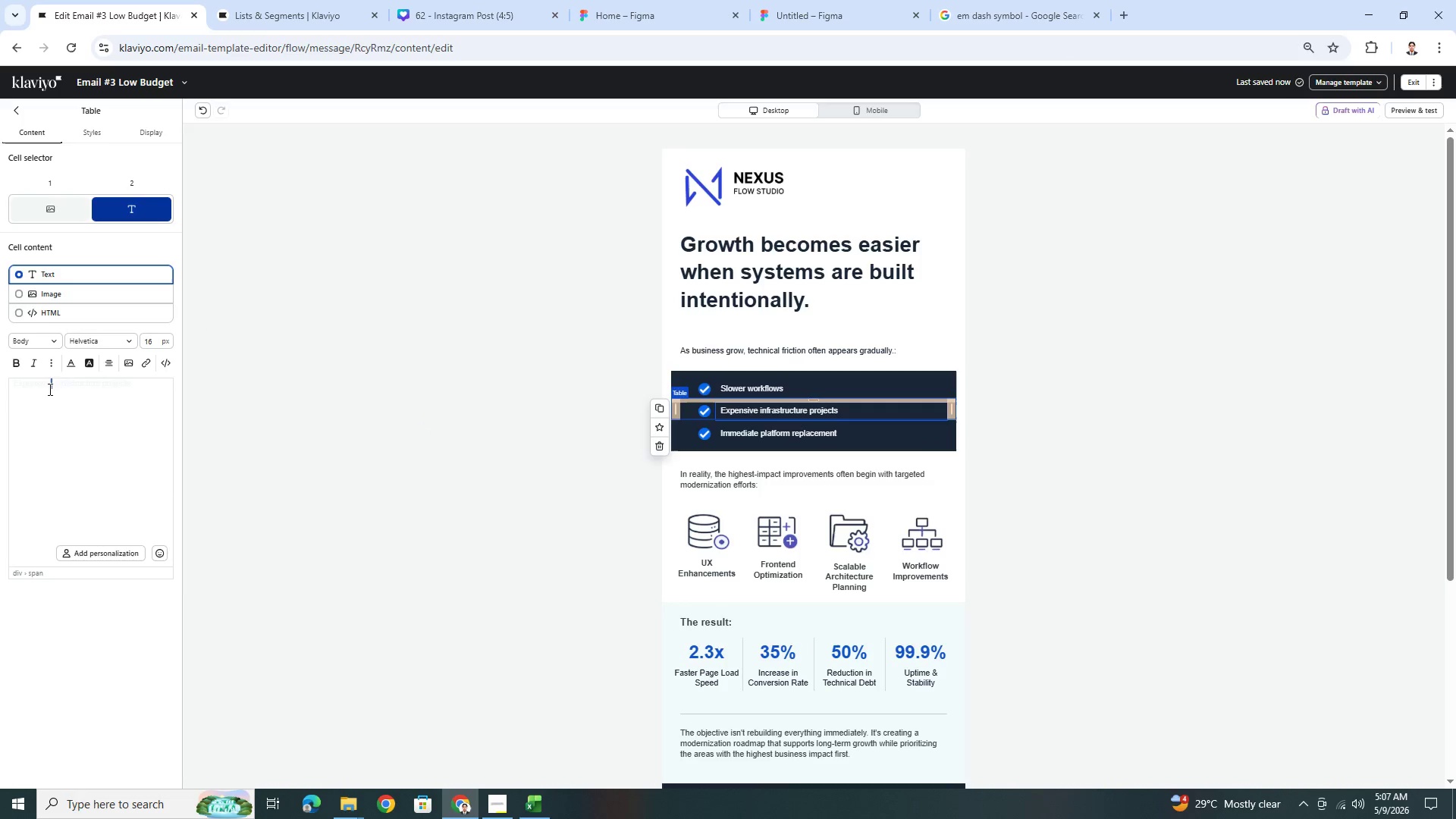 
triple_click([49, 389])
 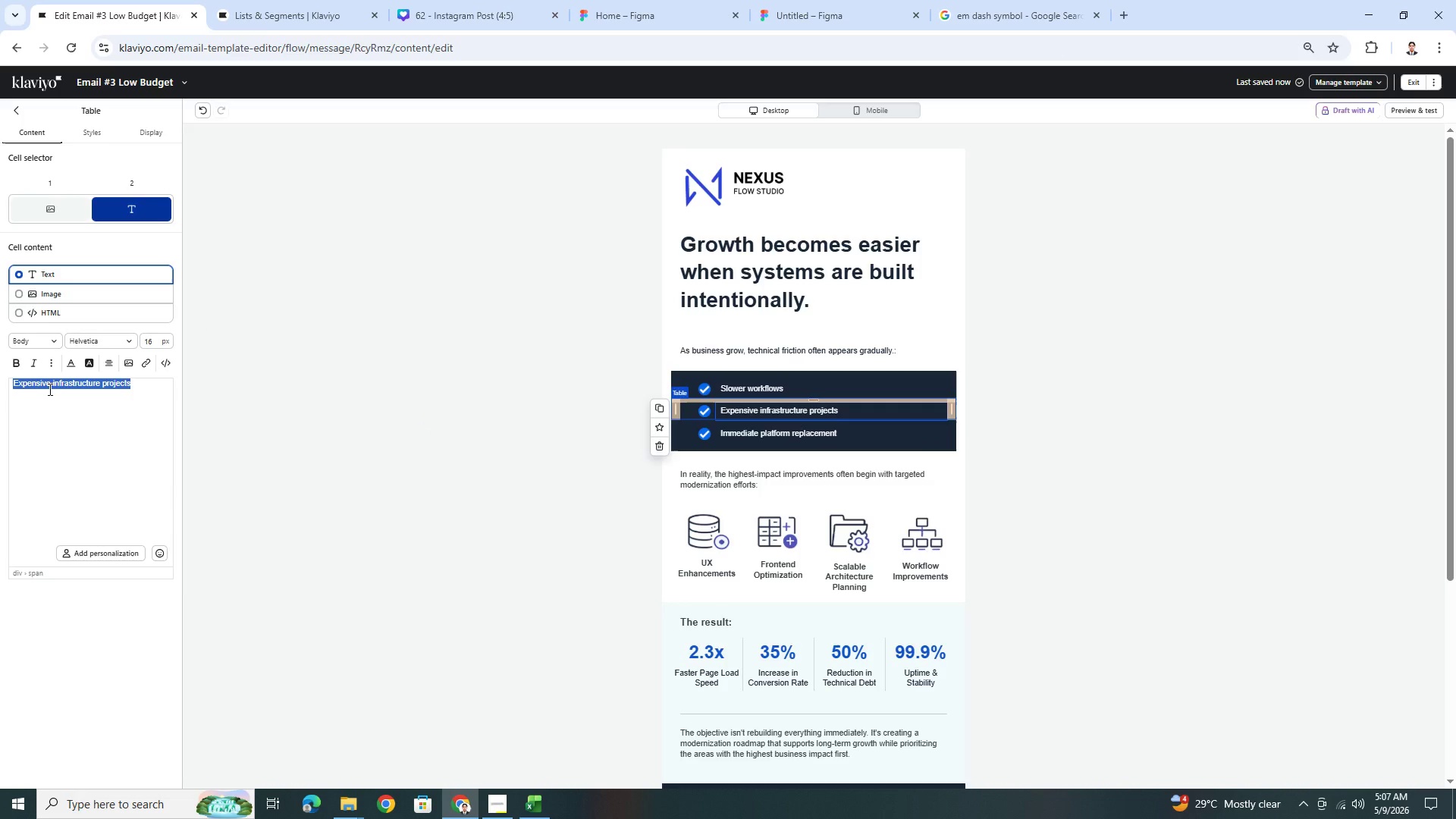 
type(Inconsistent customer experiences,)
 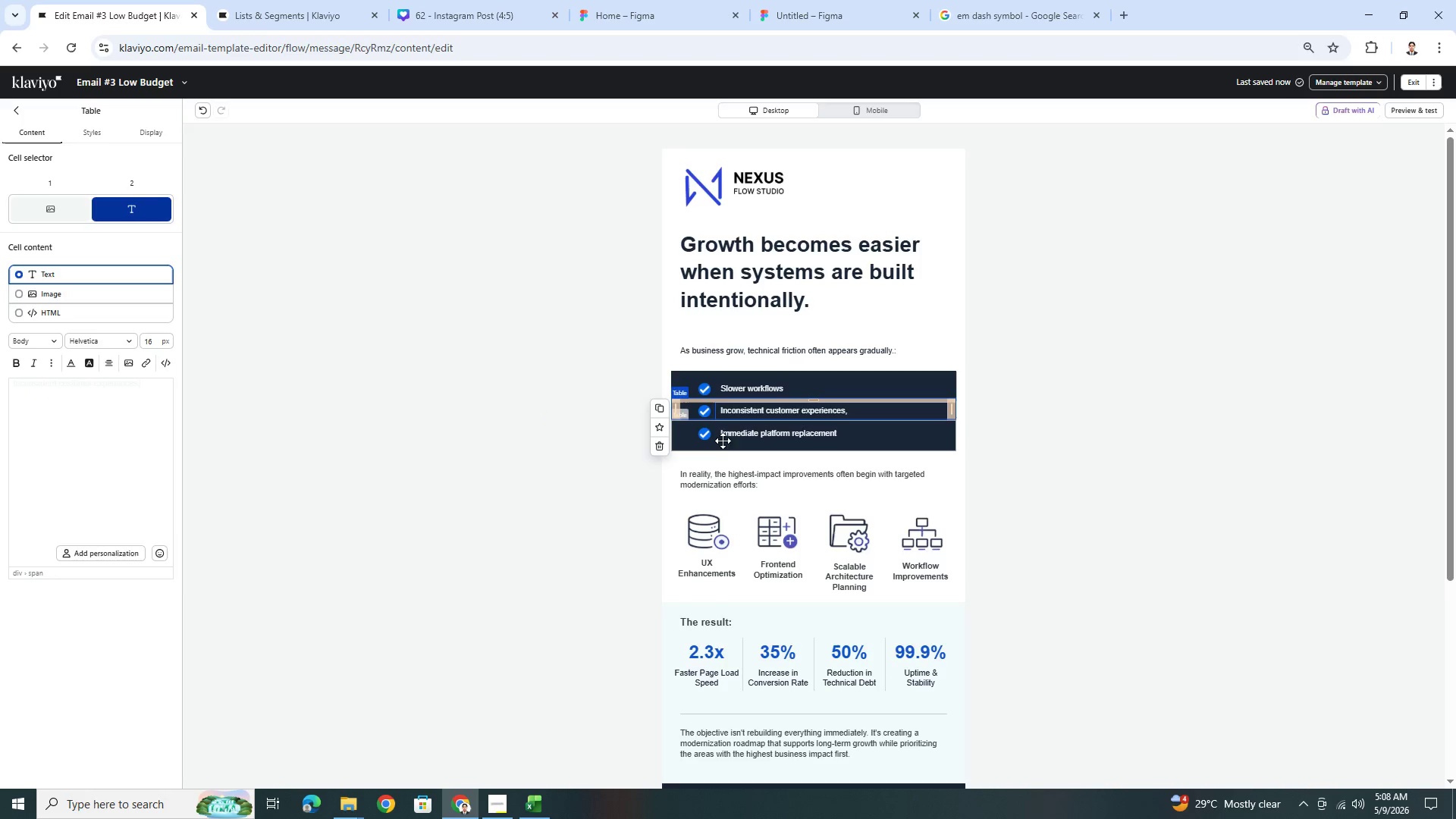 
left_click([747, 434])
 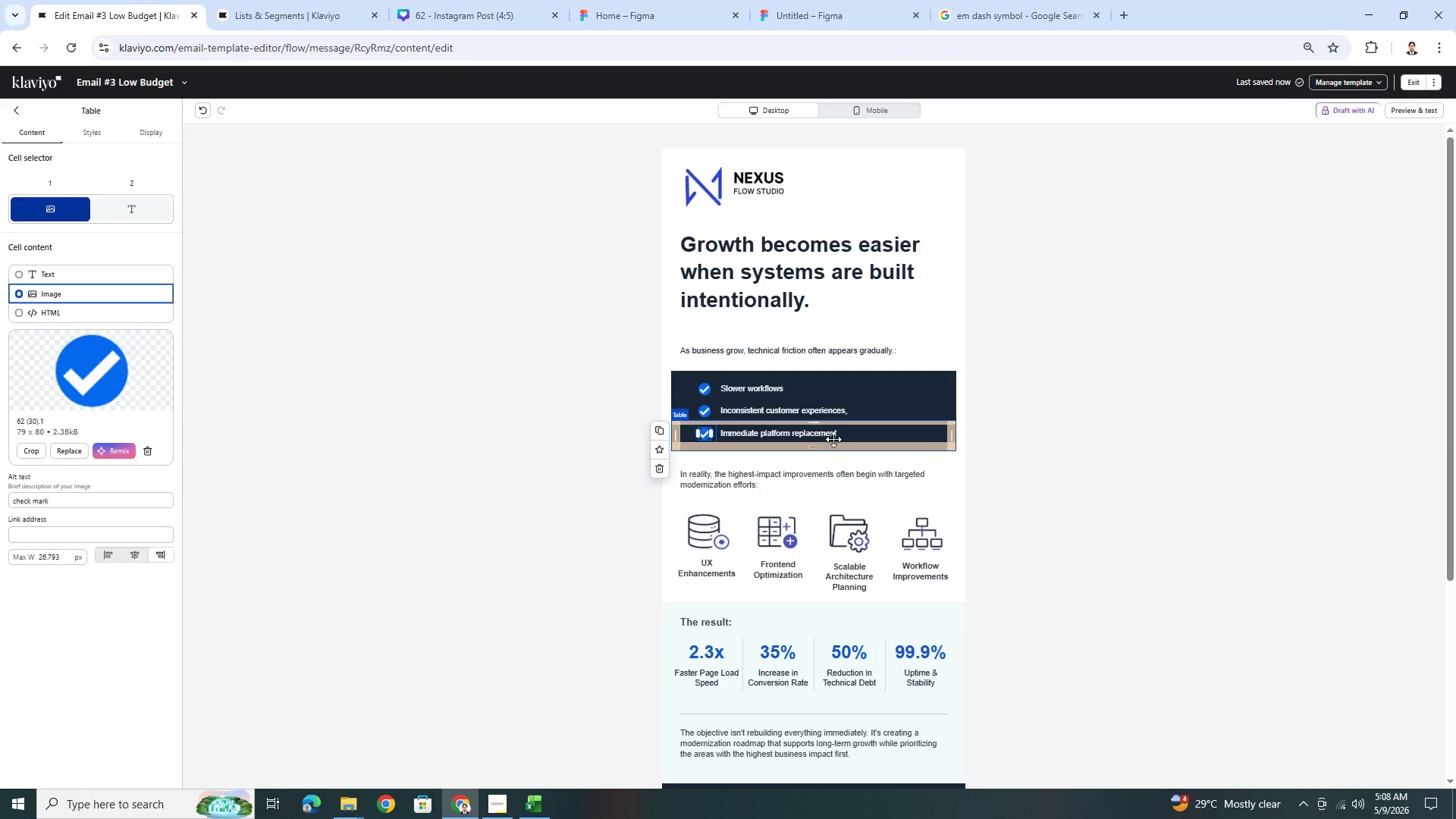 
left_click([842, 436])
 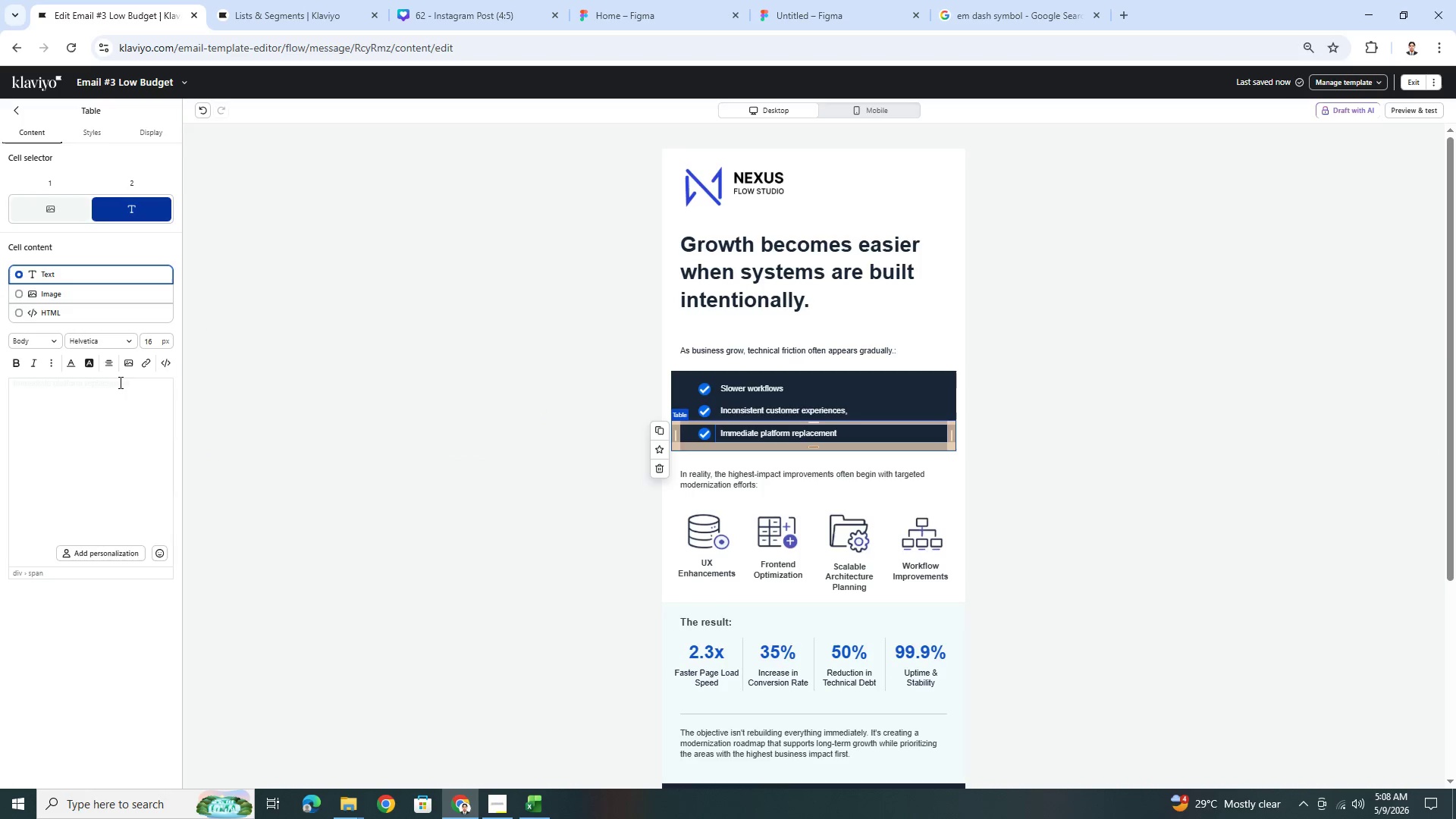 
double_click([119, 382])
 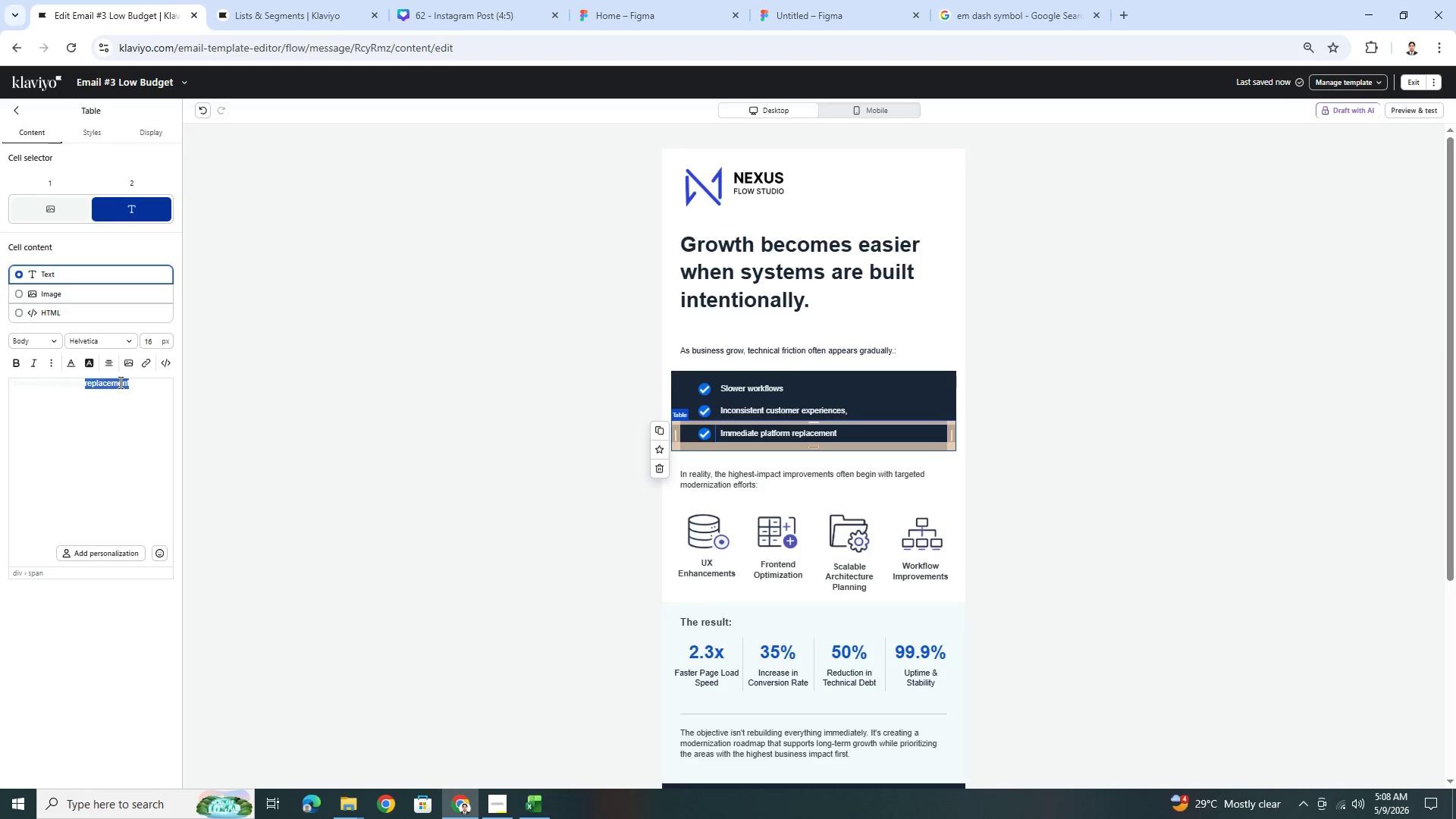 
triple_click([119, 382])
 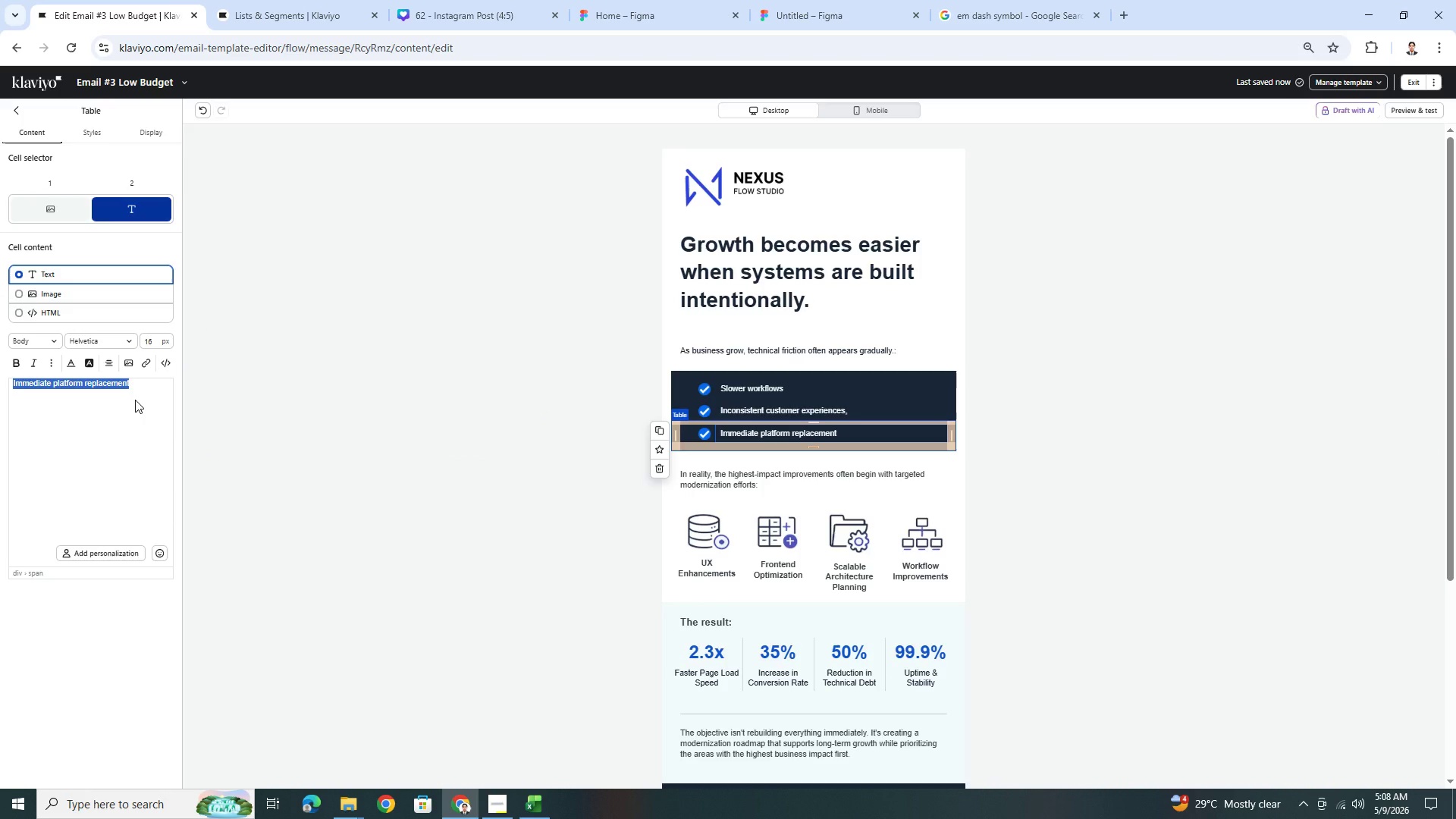 
type(frontend limitations)
 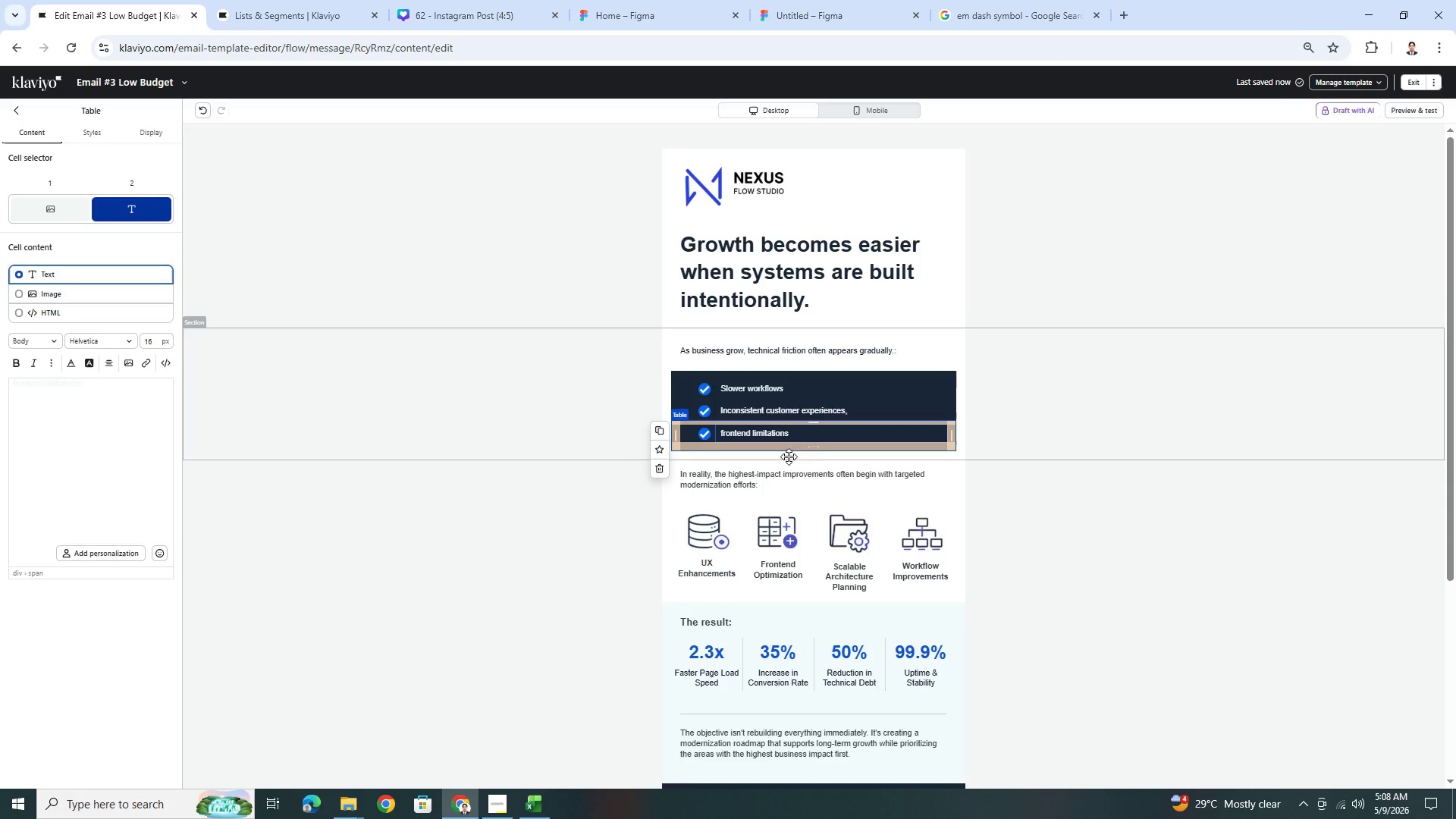 
left_click([996, 433])
 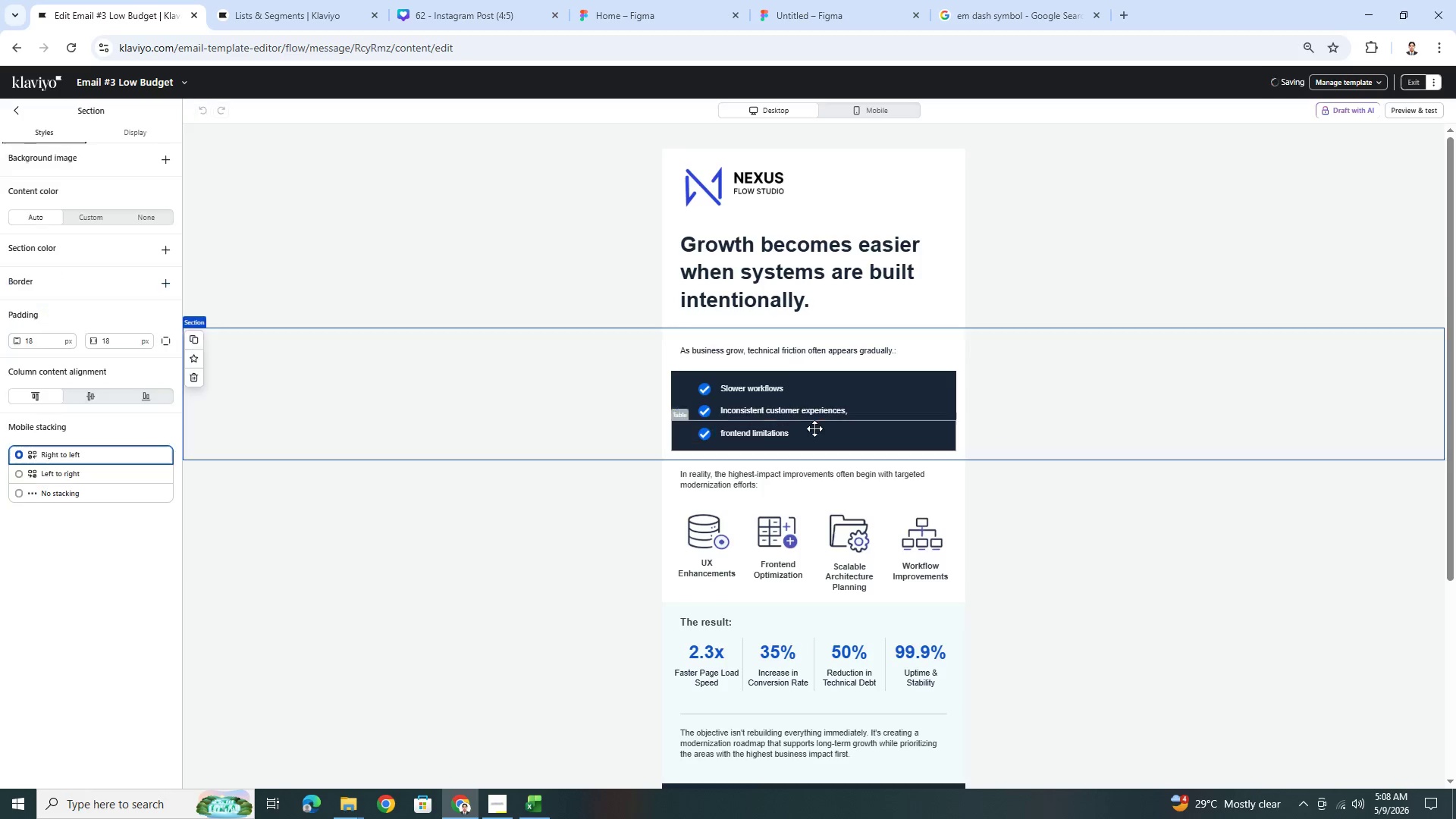 
left_click([808, 428])
 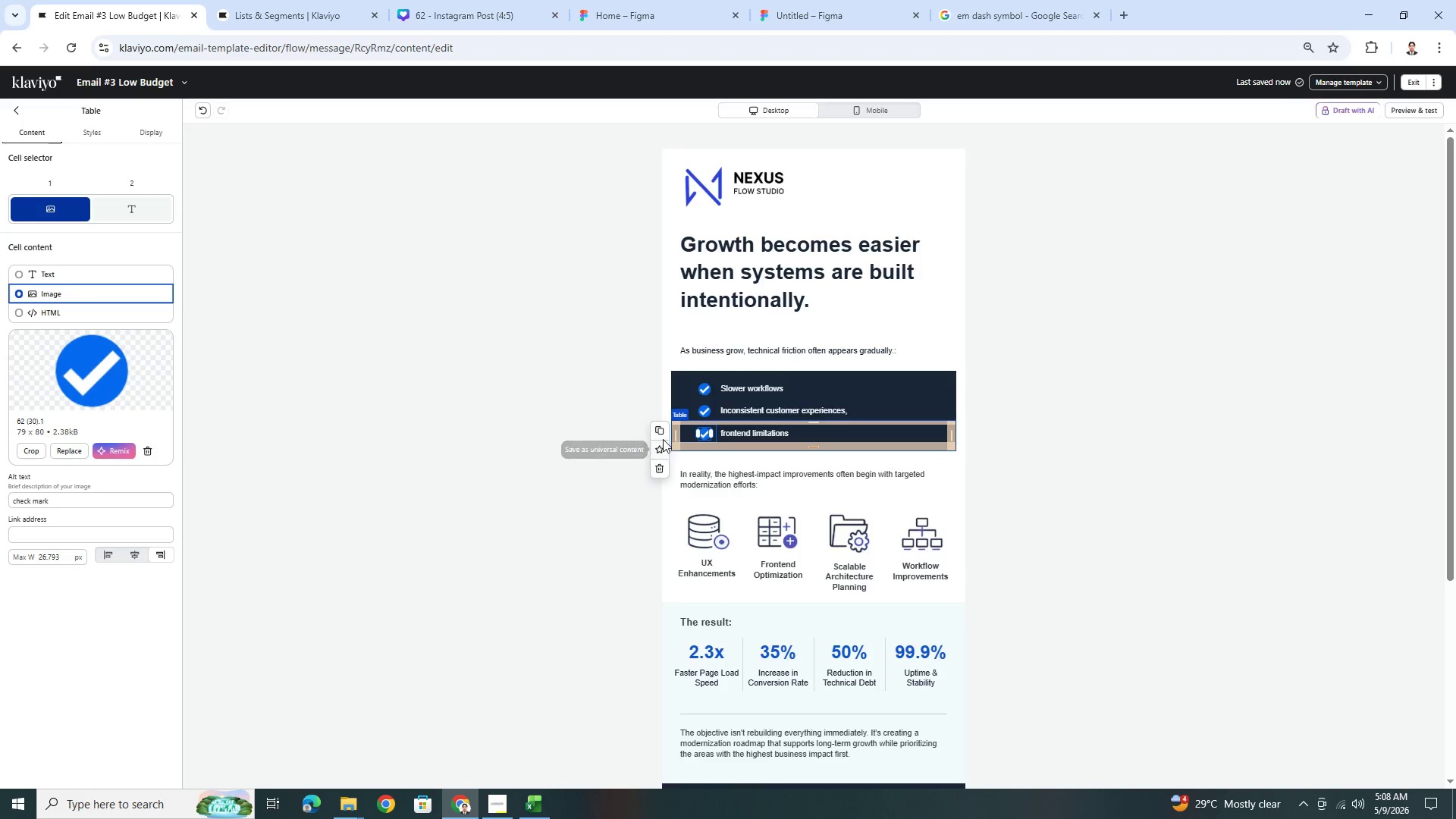 
left_click([663, 431])
 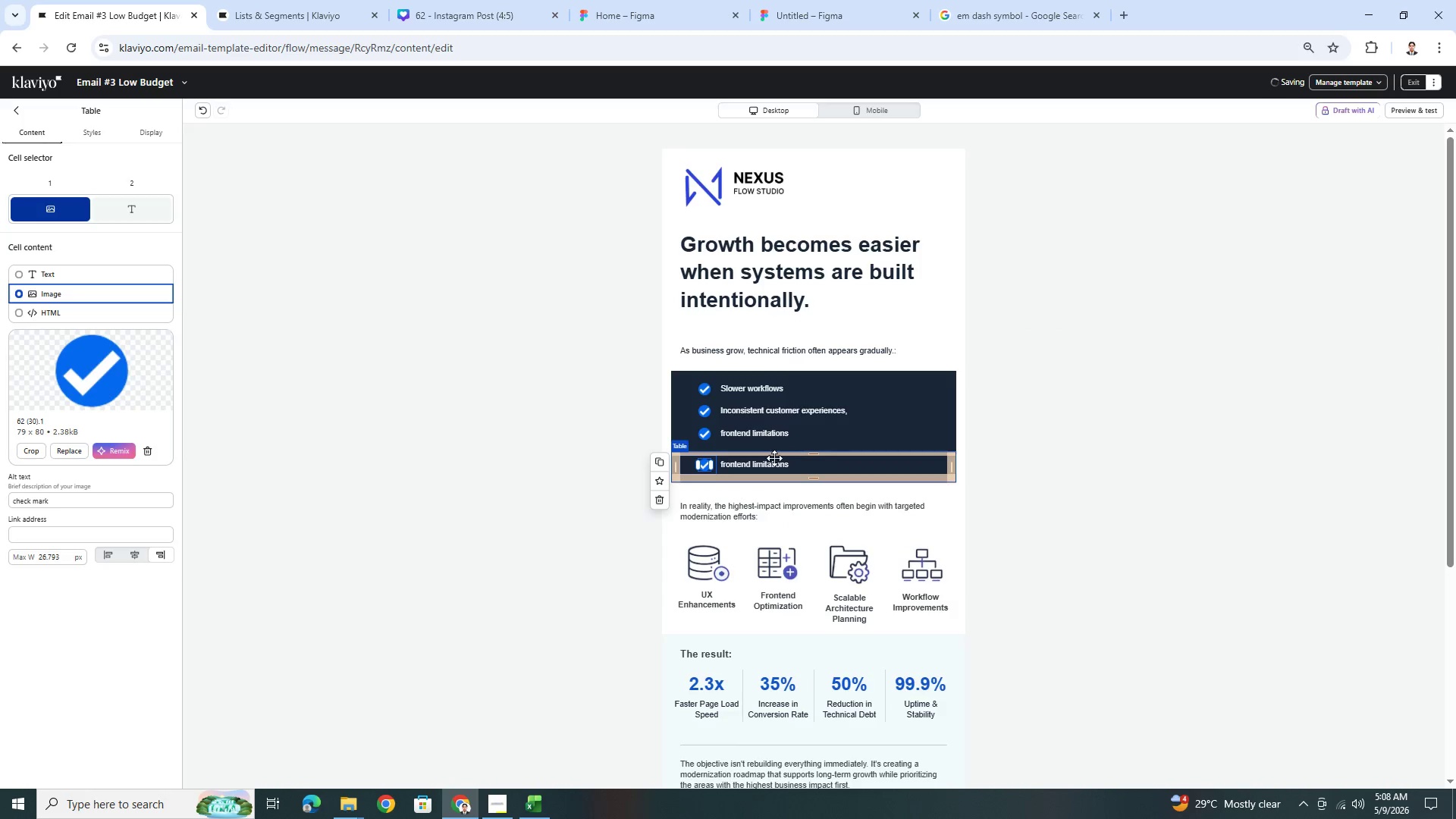 
left_click([774, 465])
 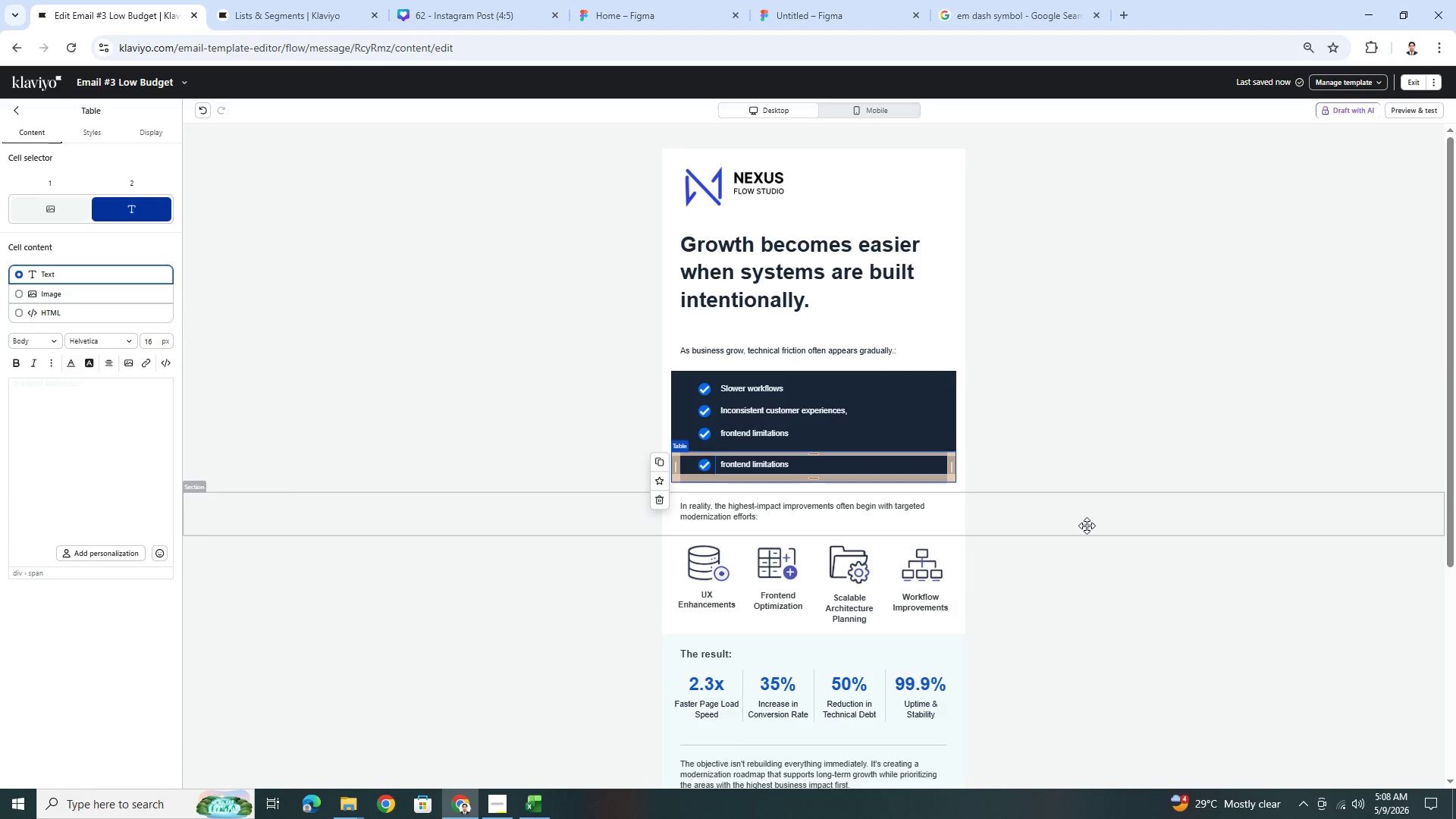 
left_click([1094, 539])
 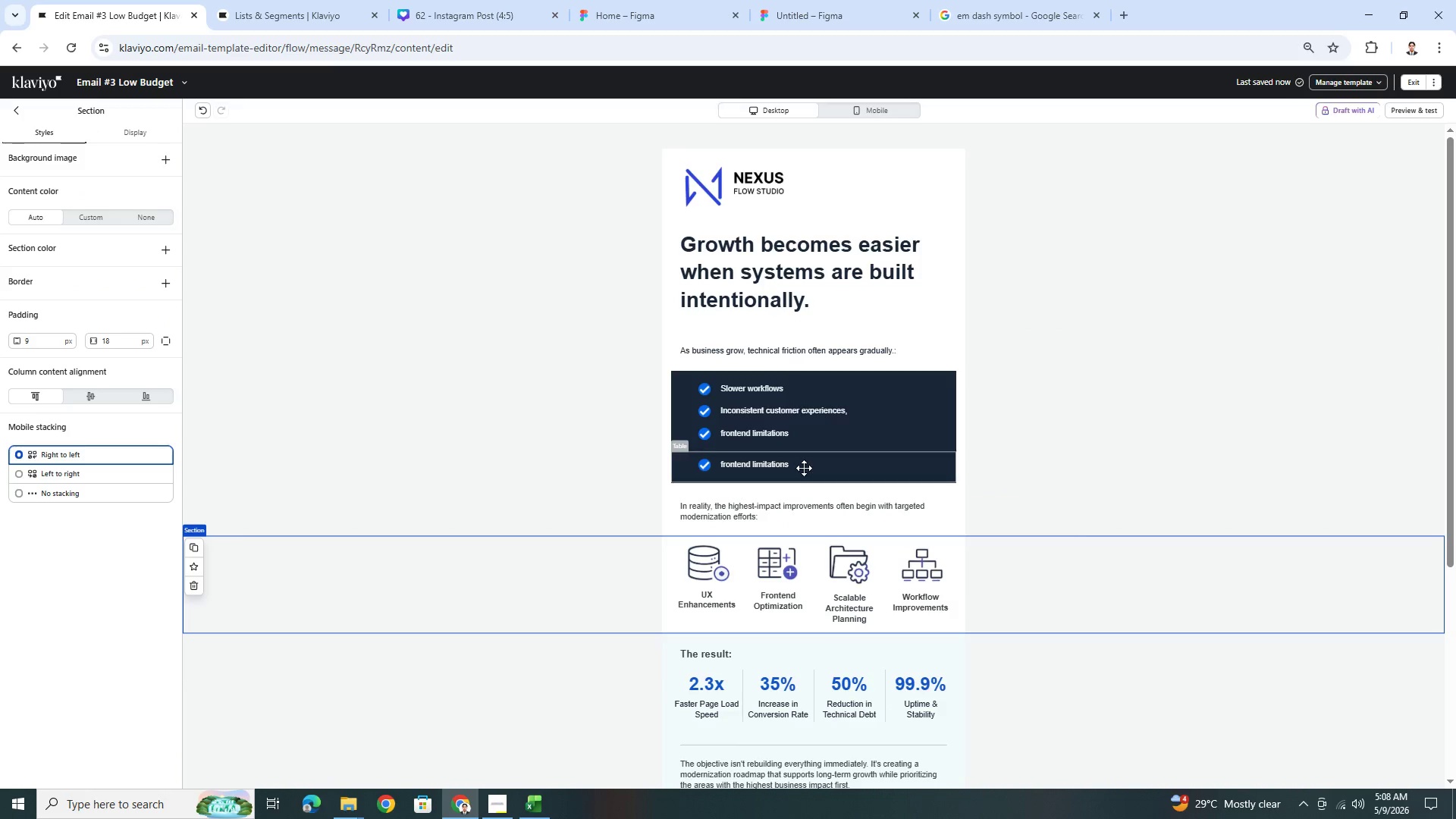 
left_click([804, 468])
 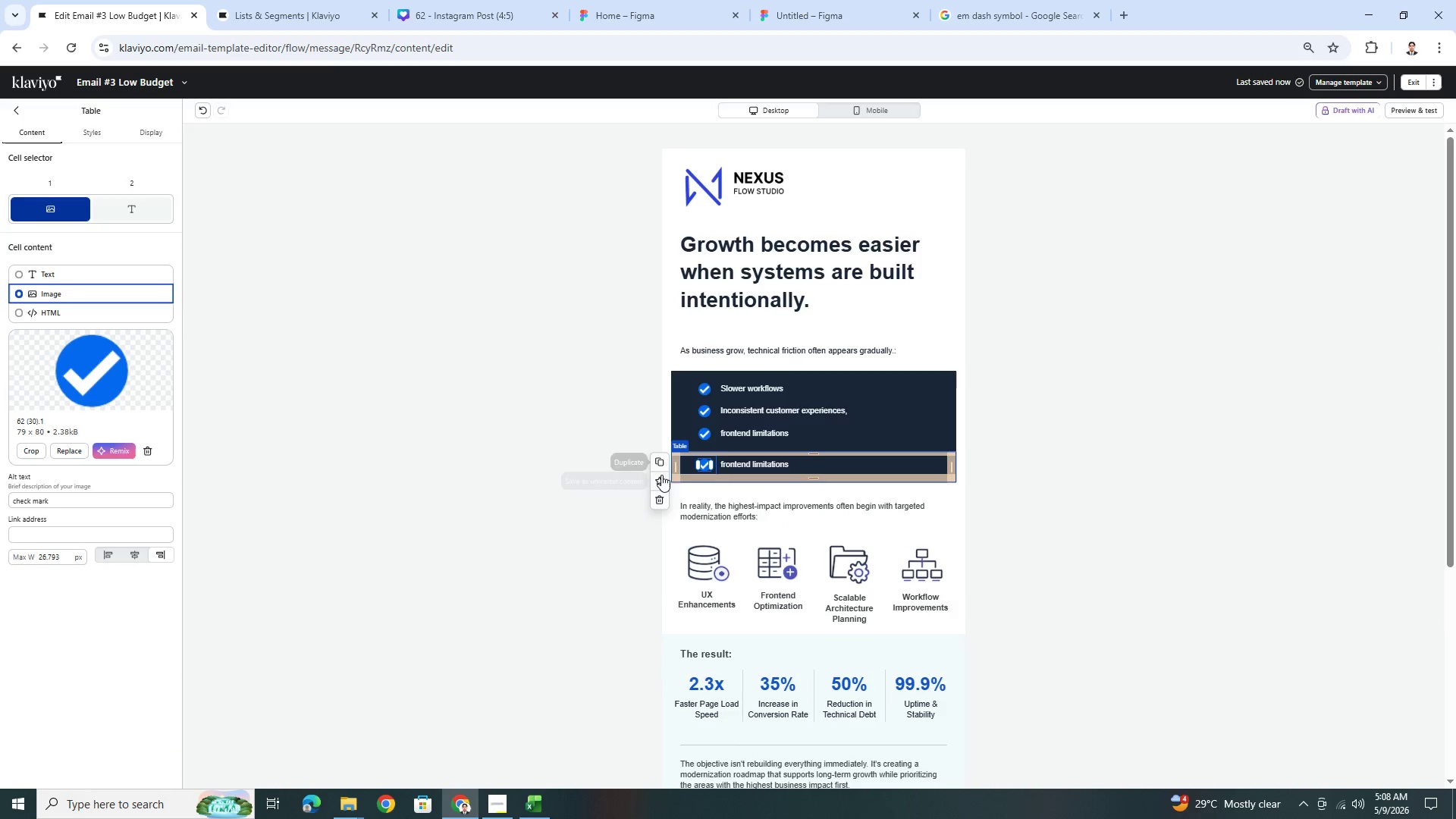 
left_click([659, 497])
 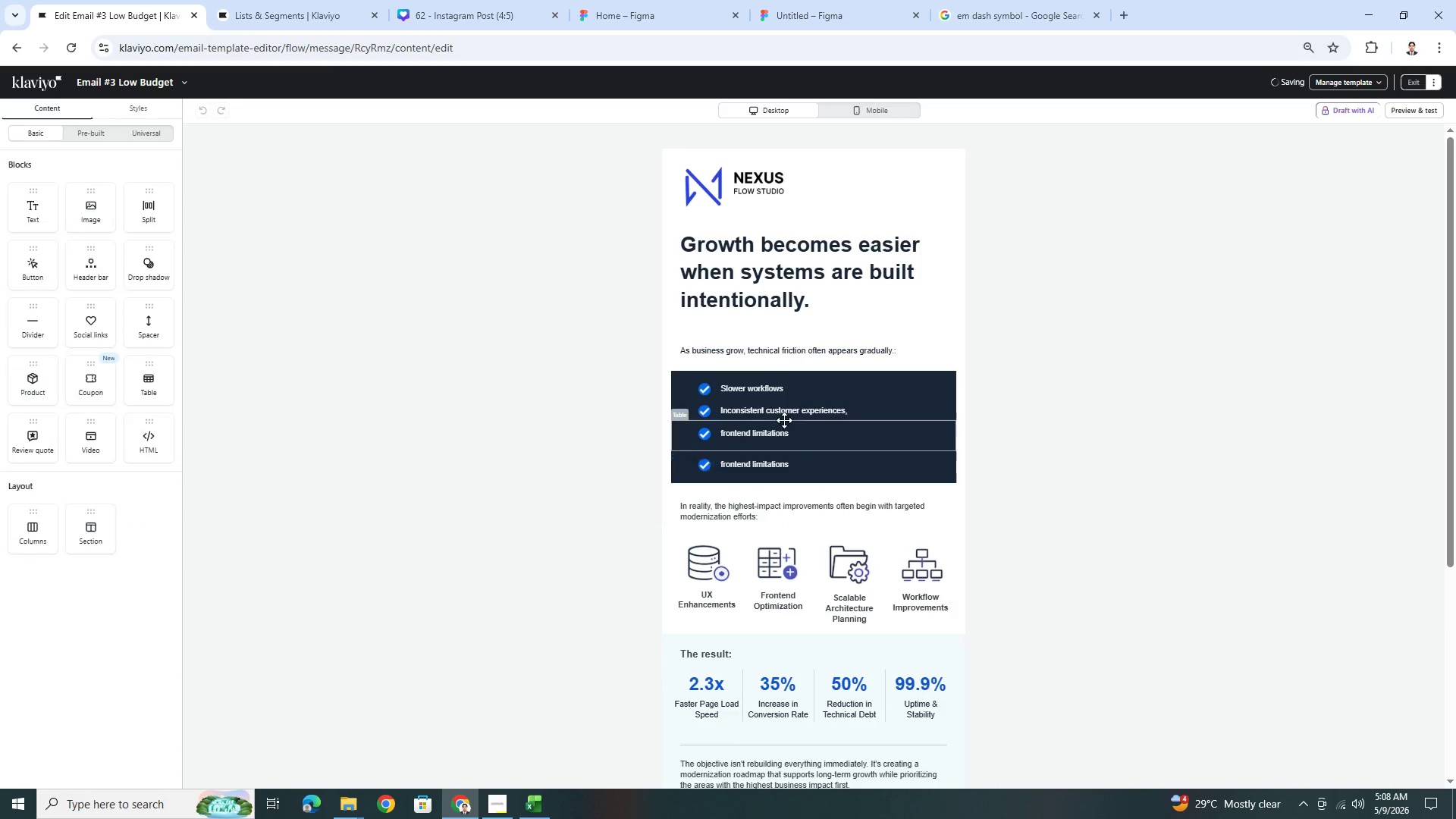 
left_click([788, 413])
 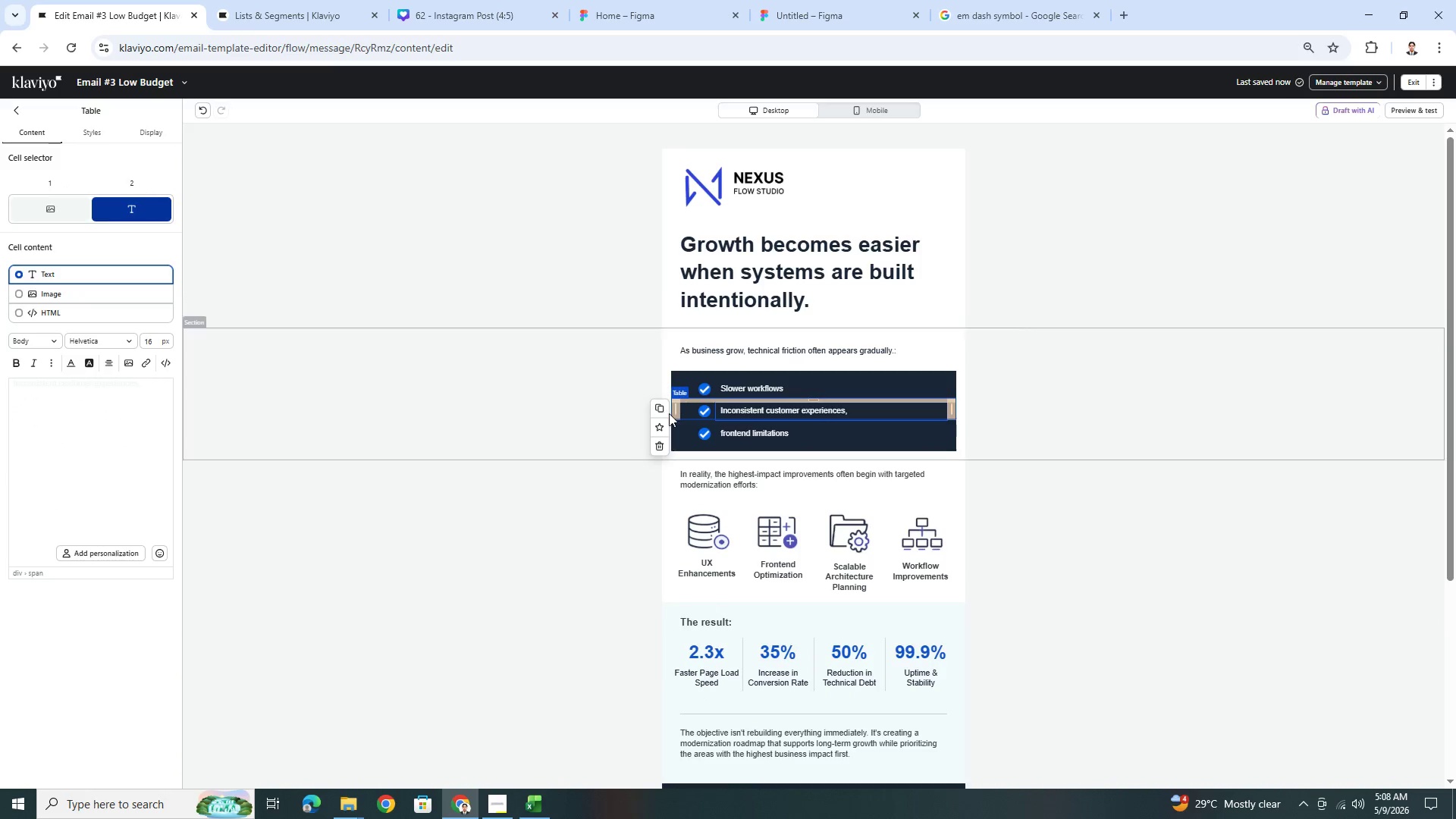 
left_click([658, 410])
 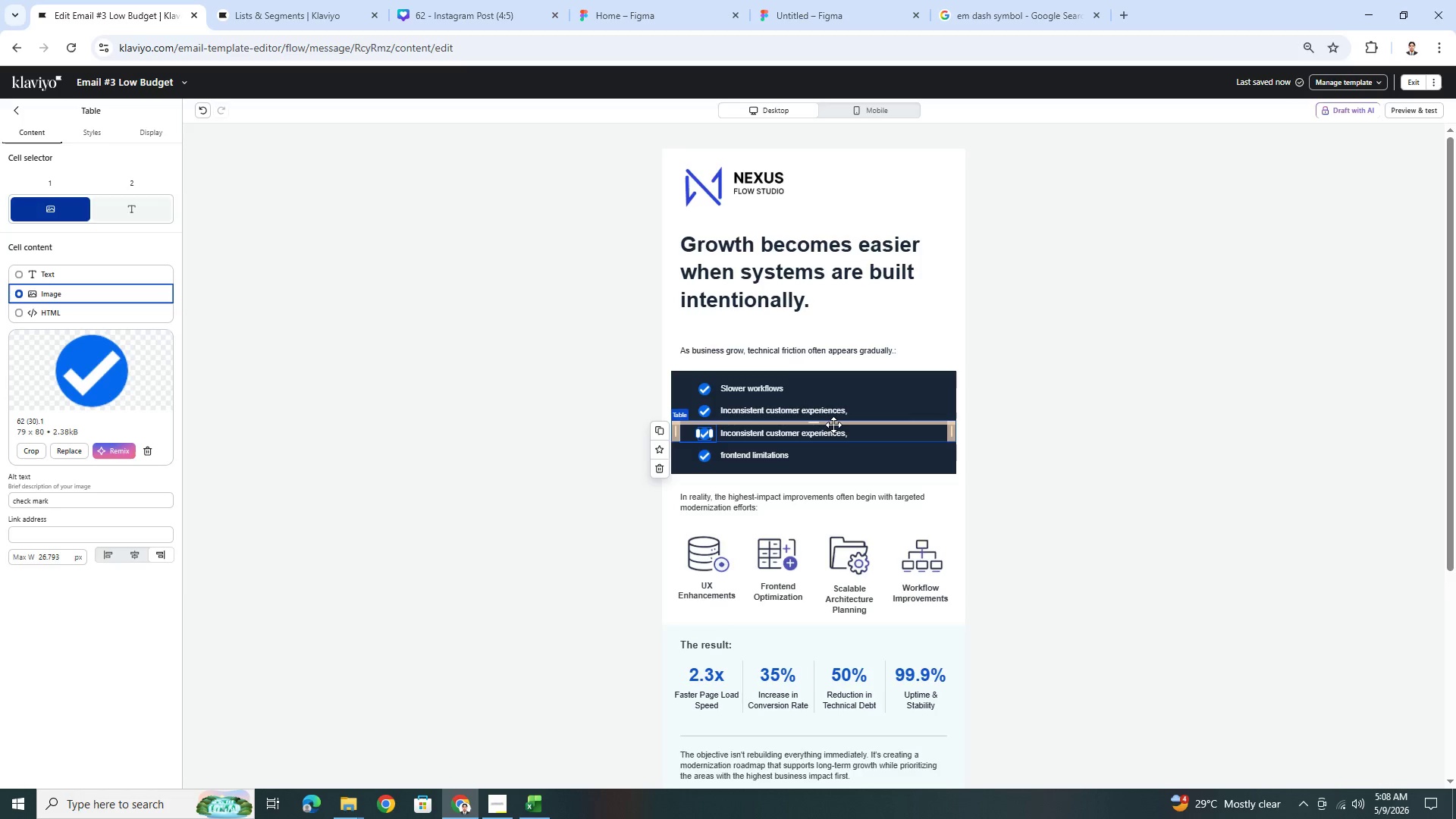 
left_click([829, 434])
 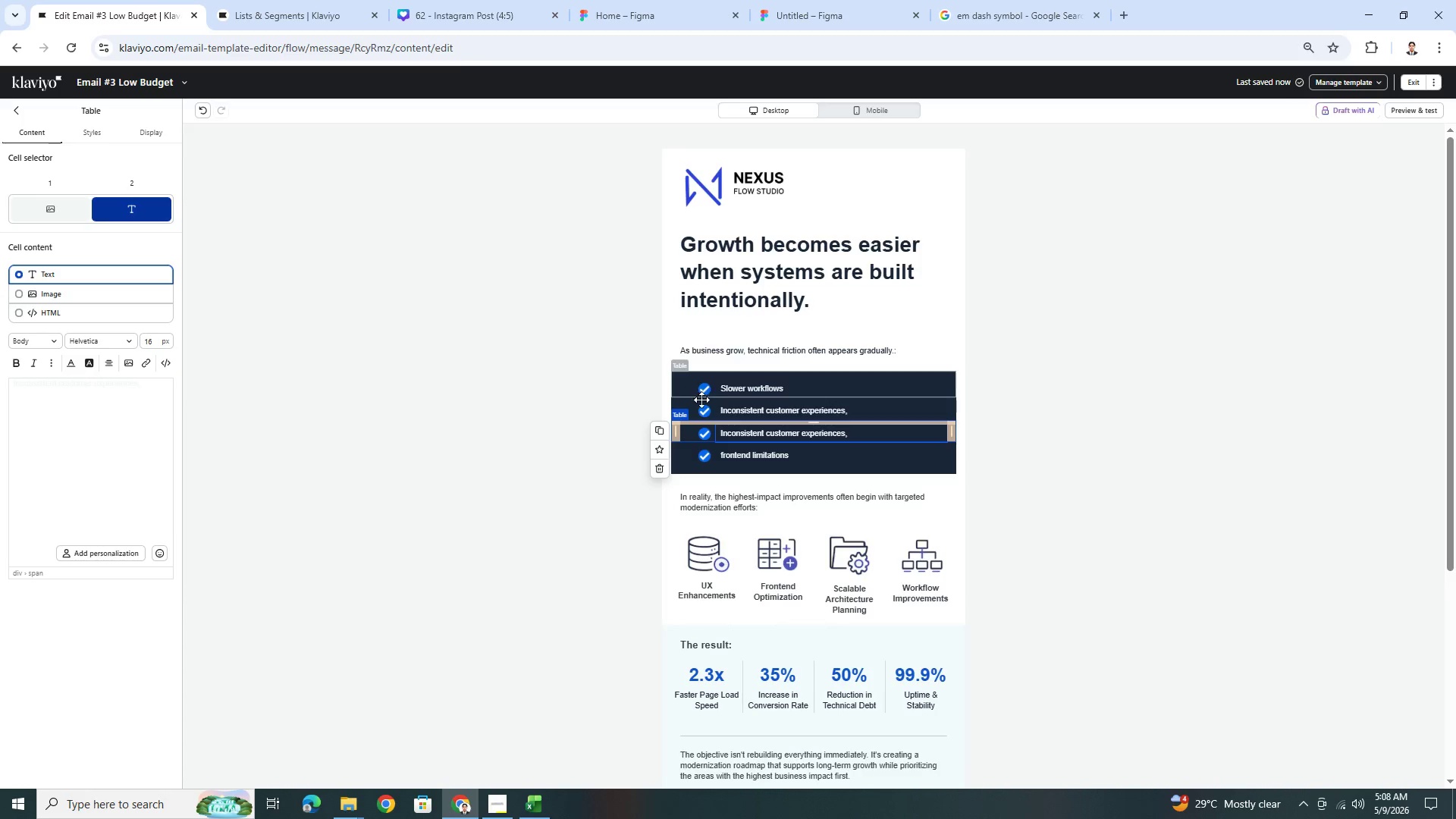 
wait(5.19)
 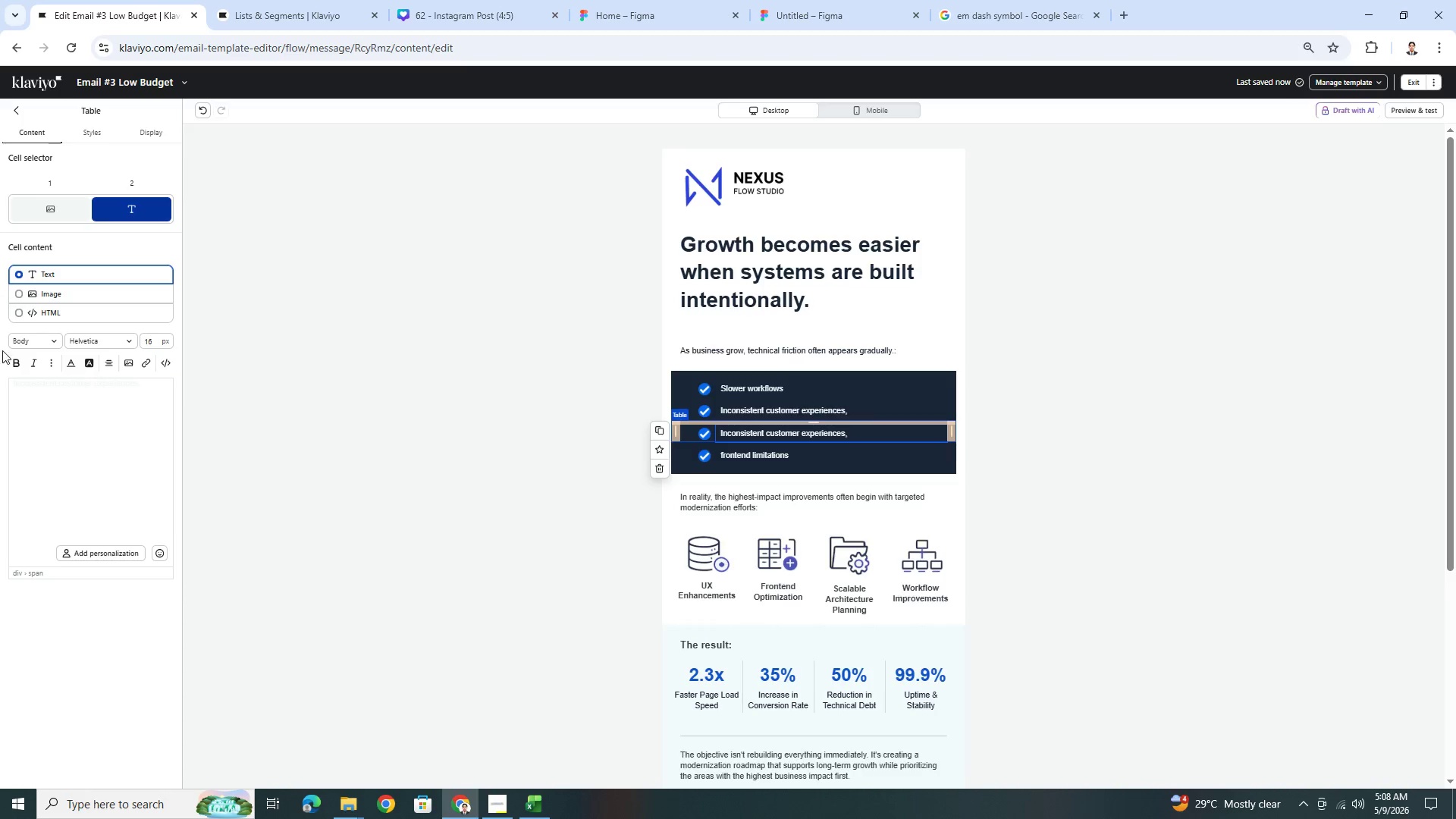 
left_click([785, 453])
 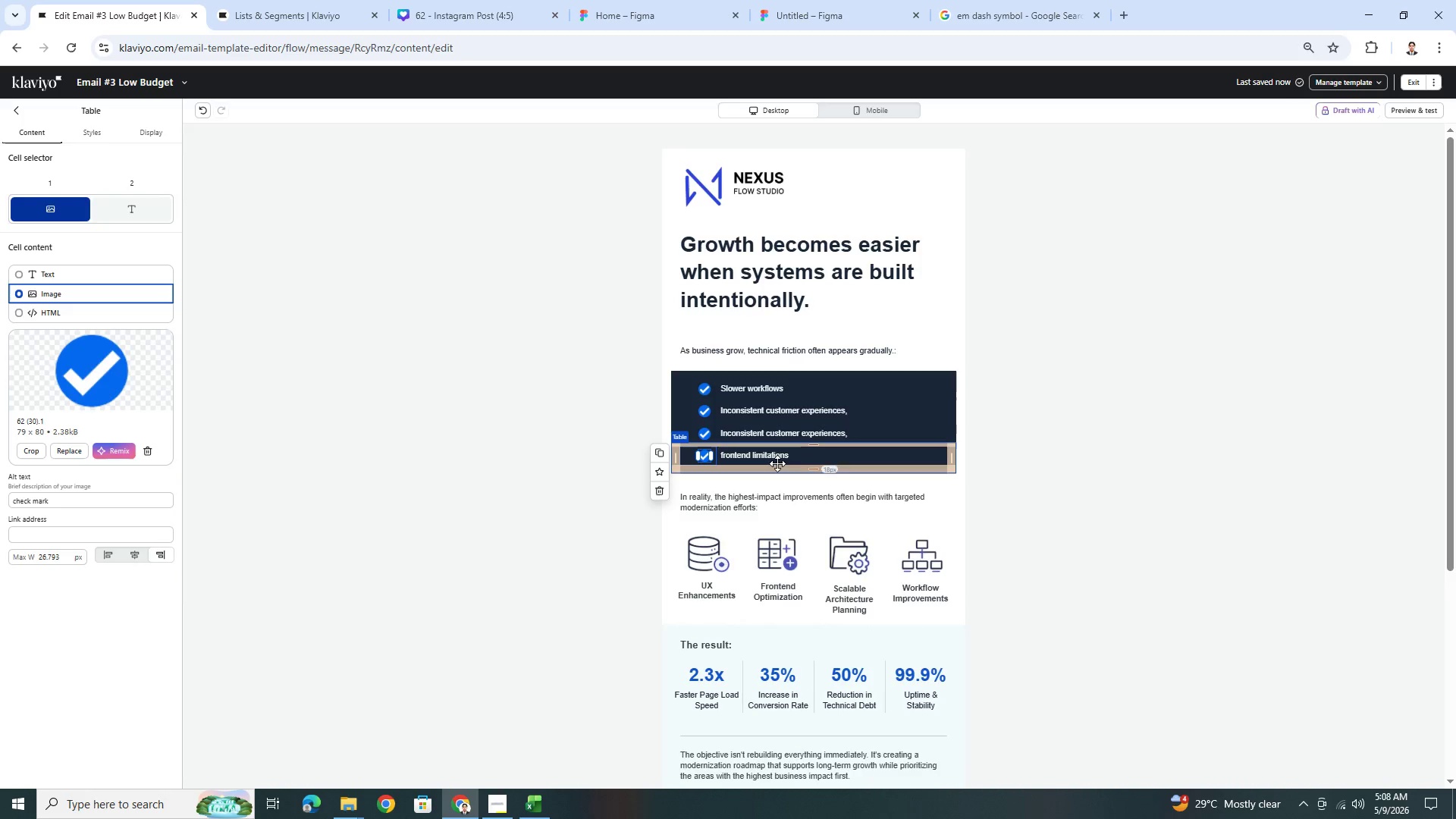 
left_click([817, 457])
 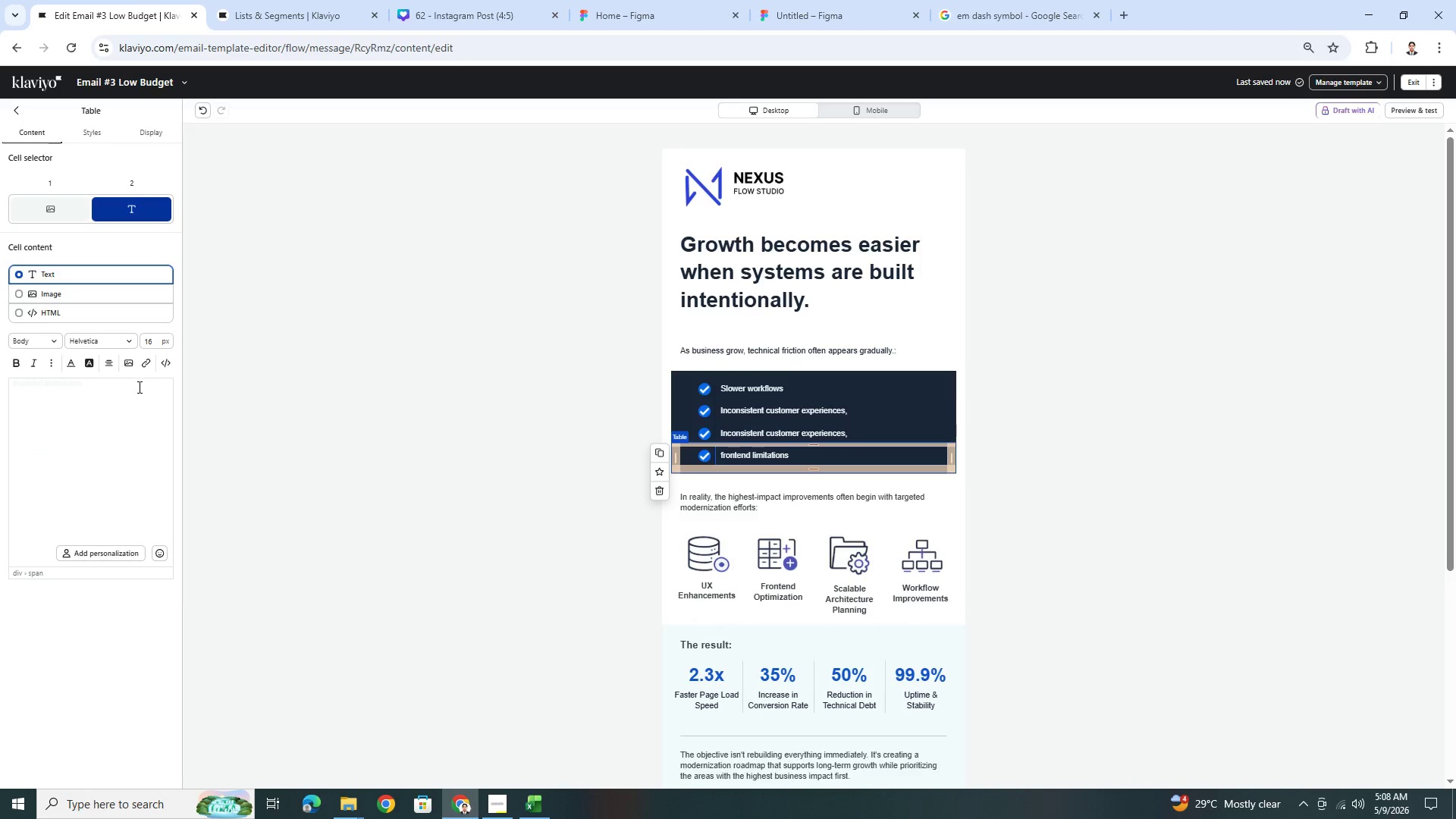 
double_click([138, 387])
 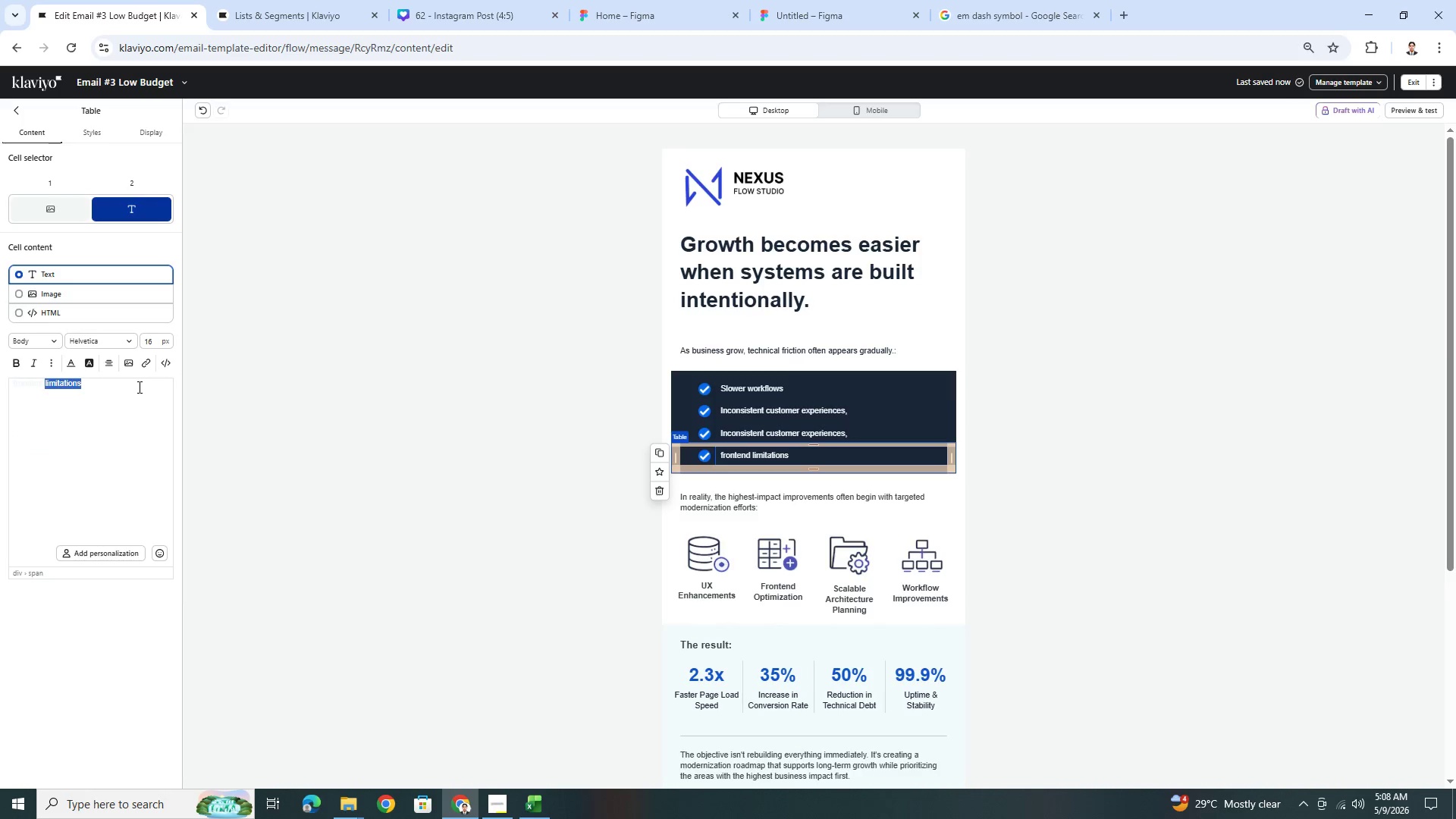 
triple_click([138, 387])
 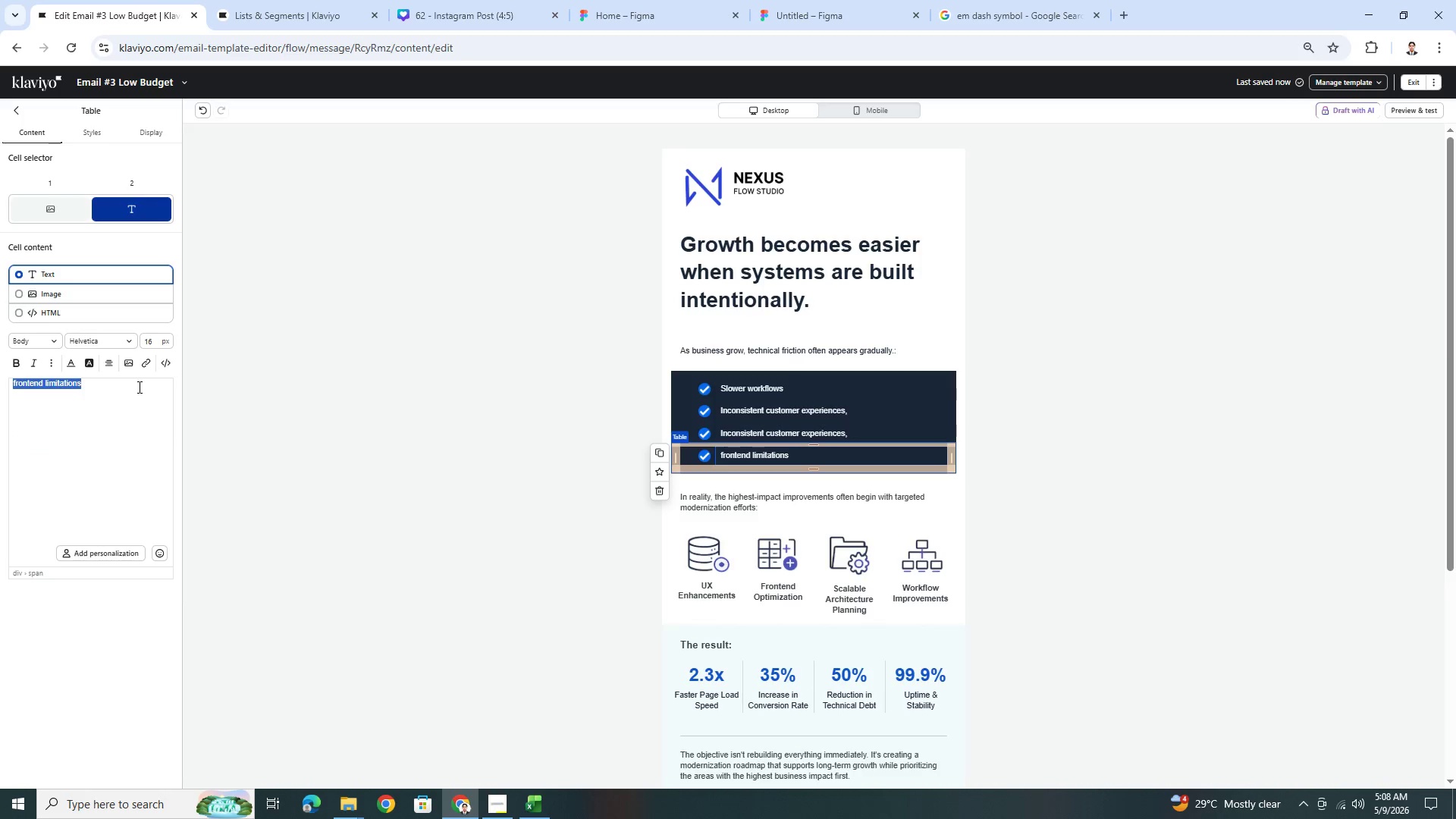 
key(Control+C)
 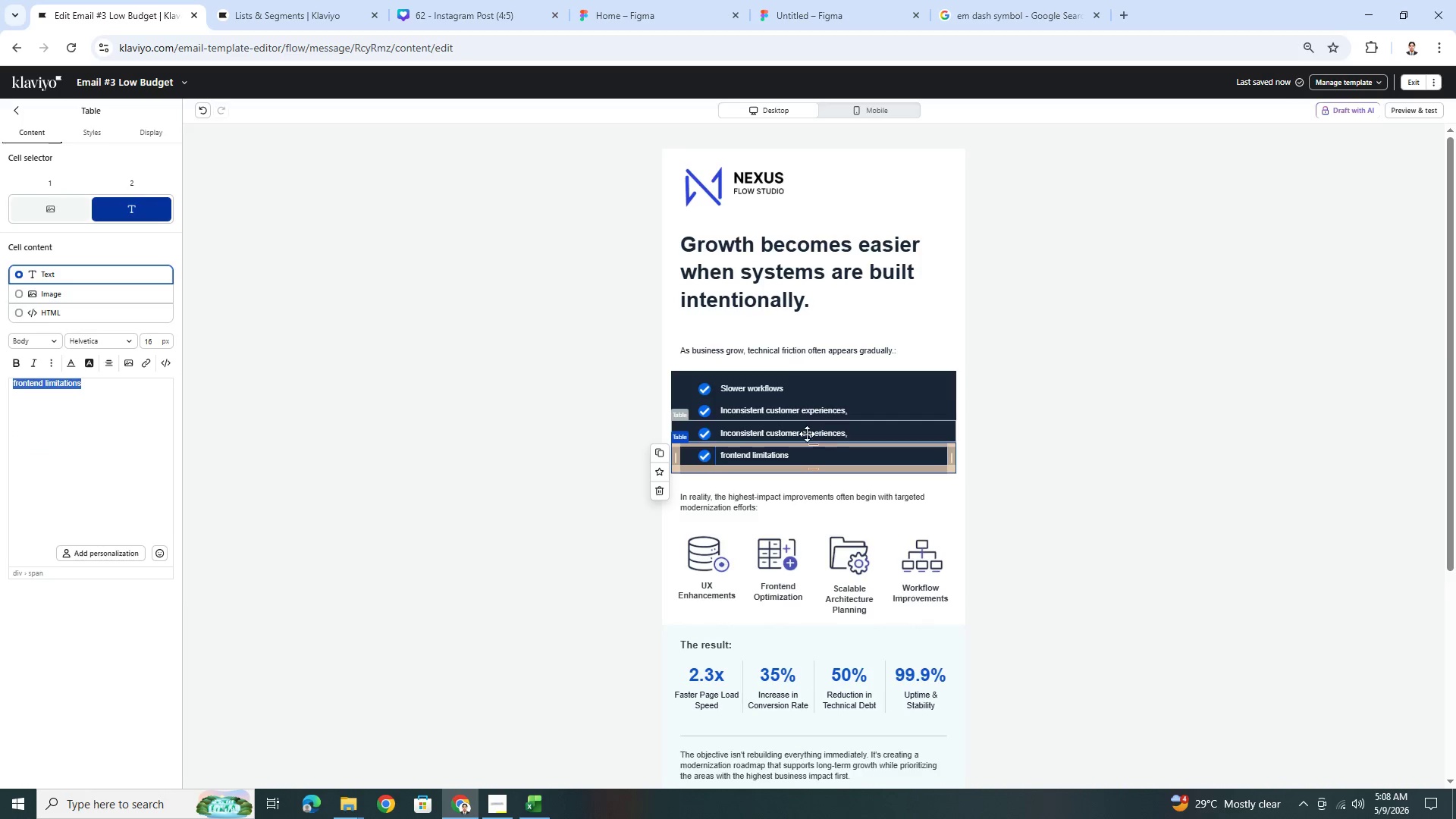 
left_click([807, 431])
 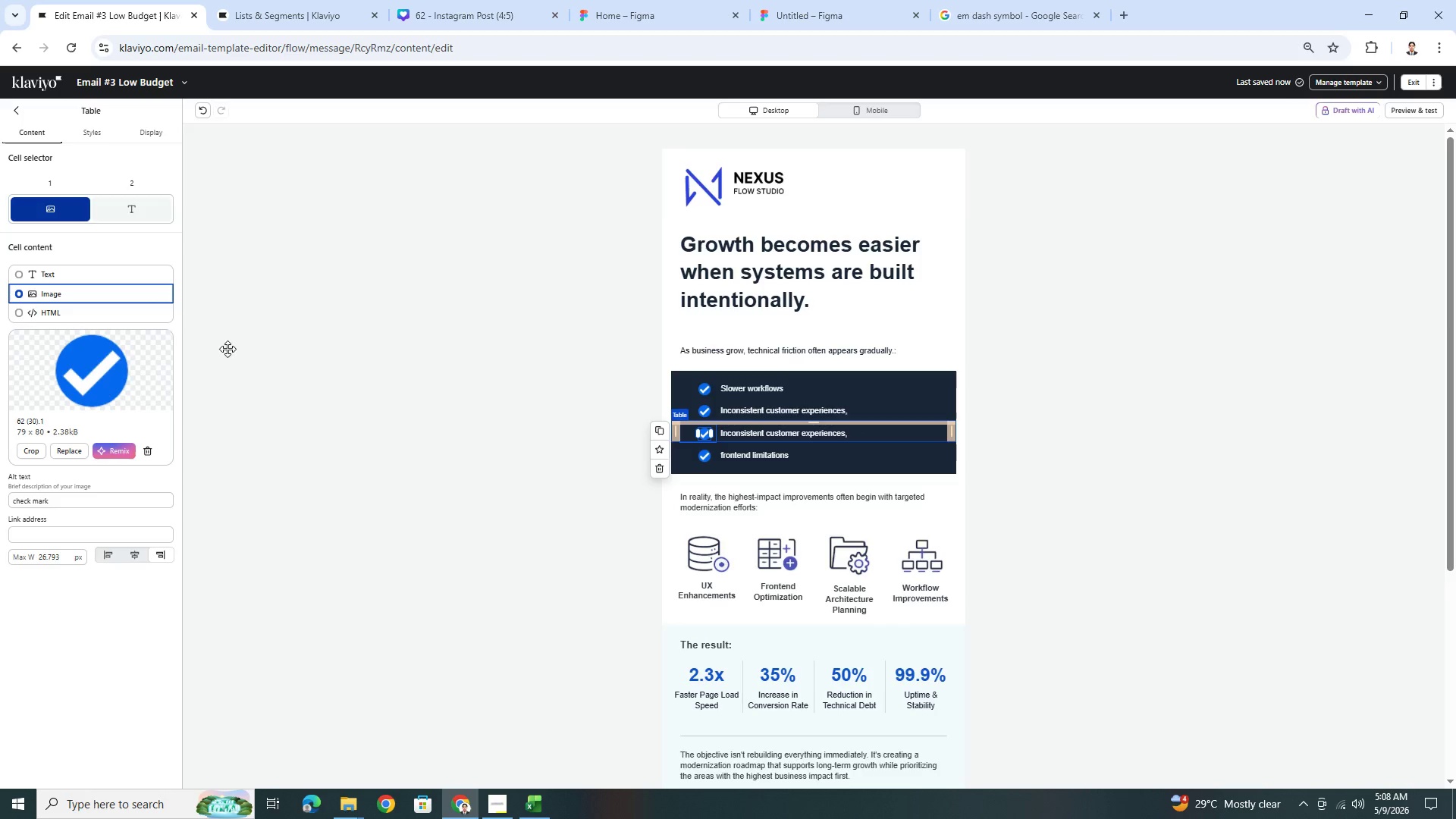 
left_click([147, 222])
 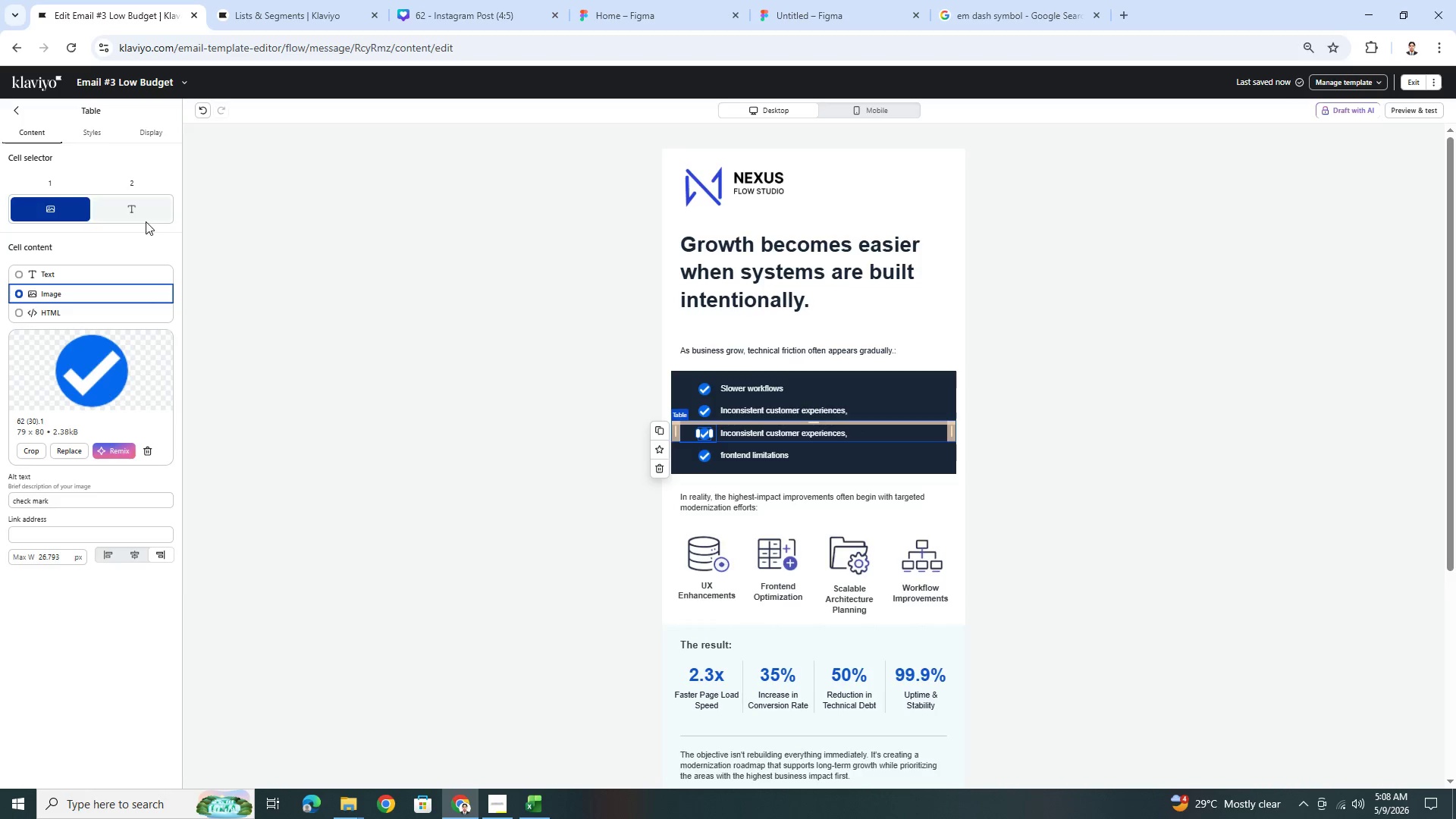 
left_click([146, 212])
 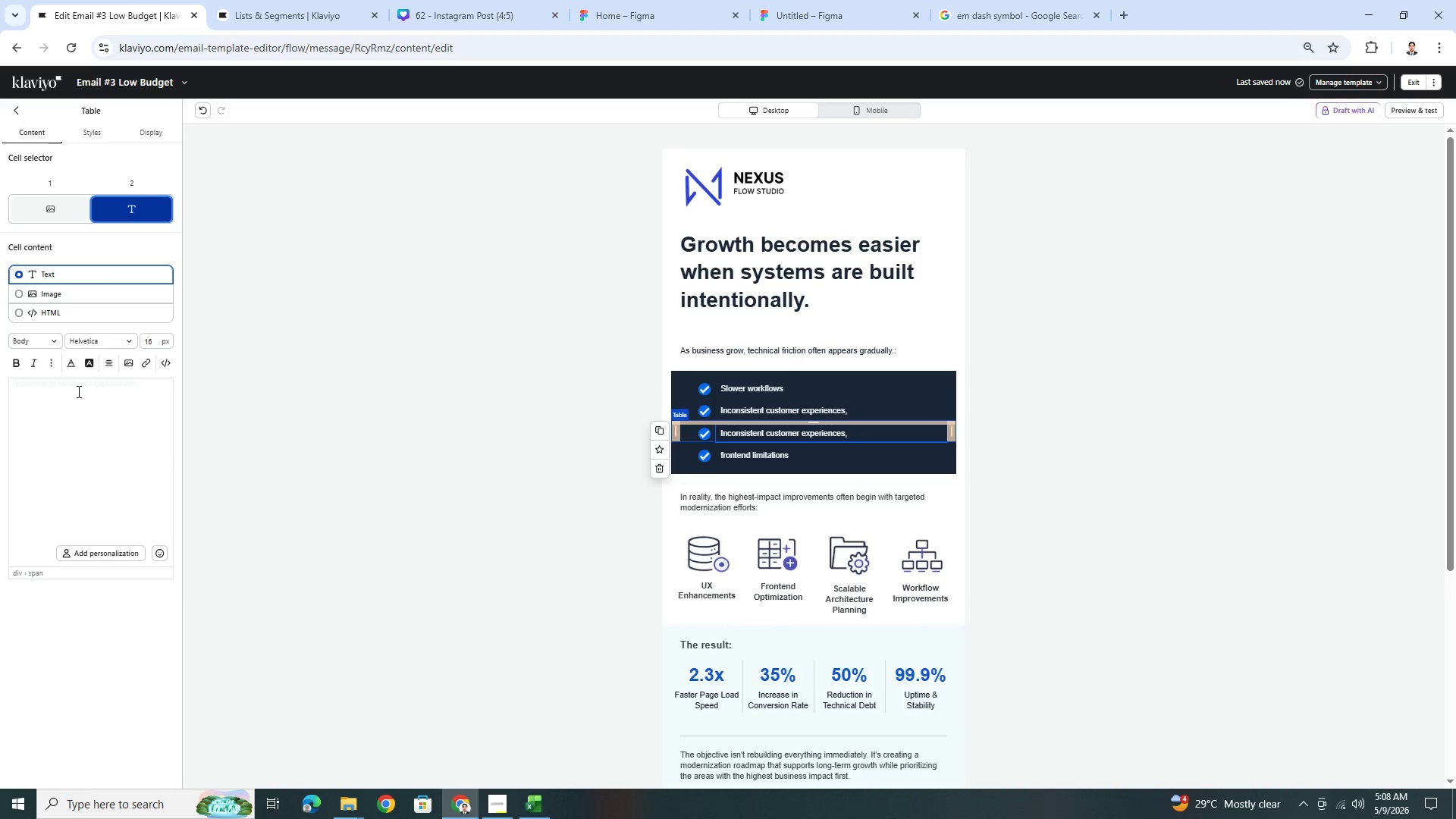 
double_click([77, 391])
 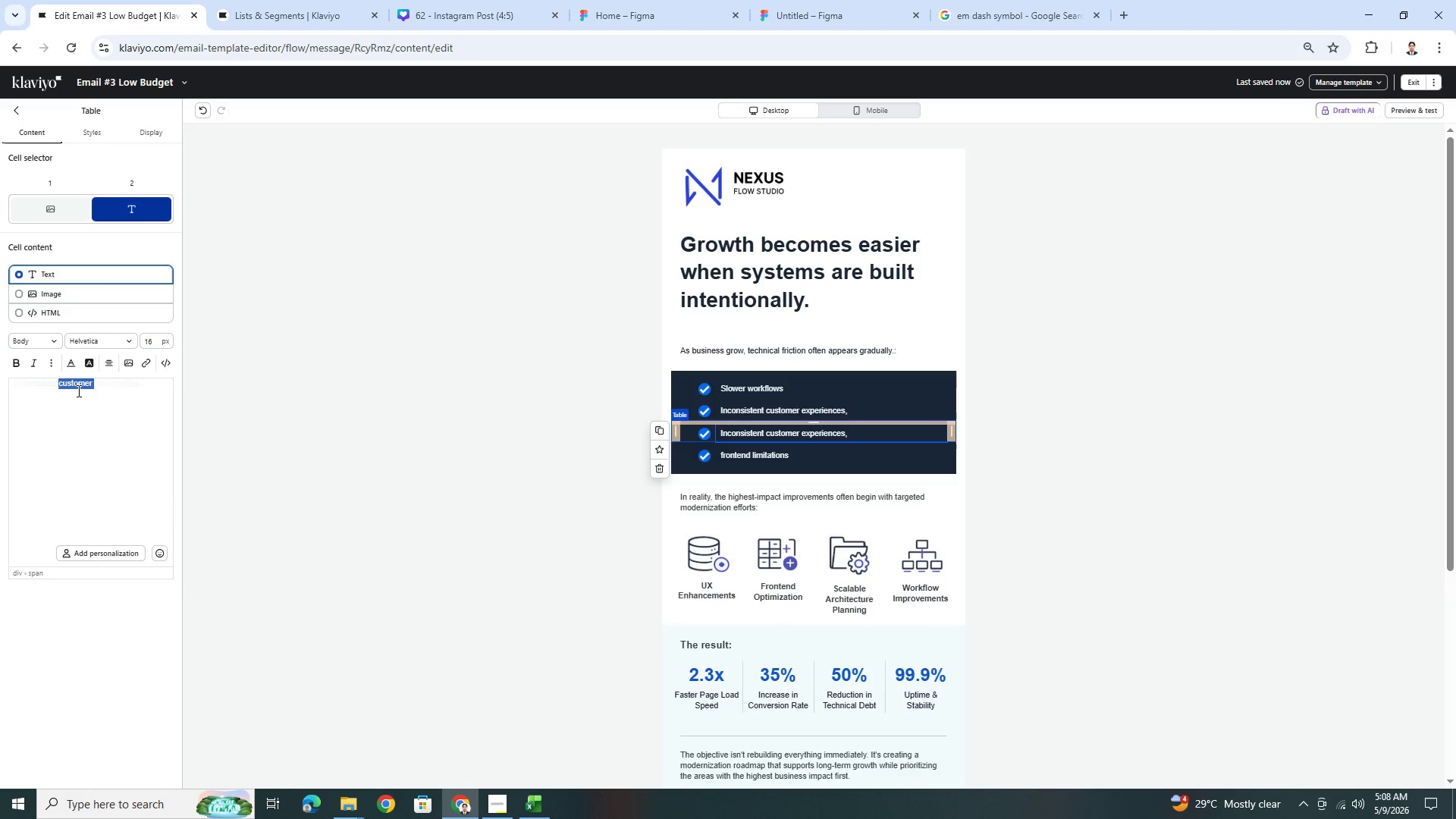 
triple_click([77, 391])
 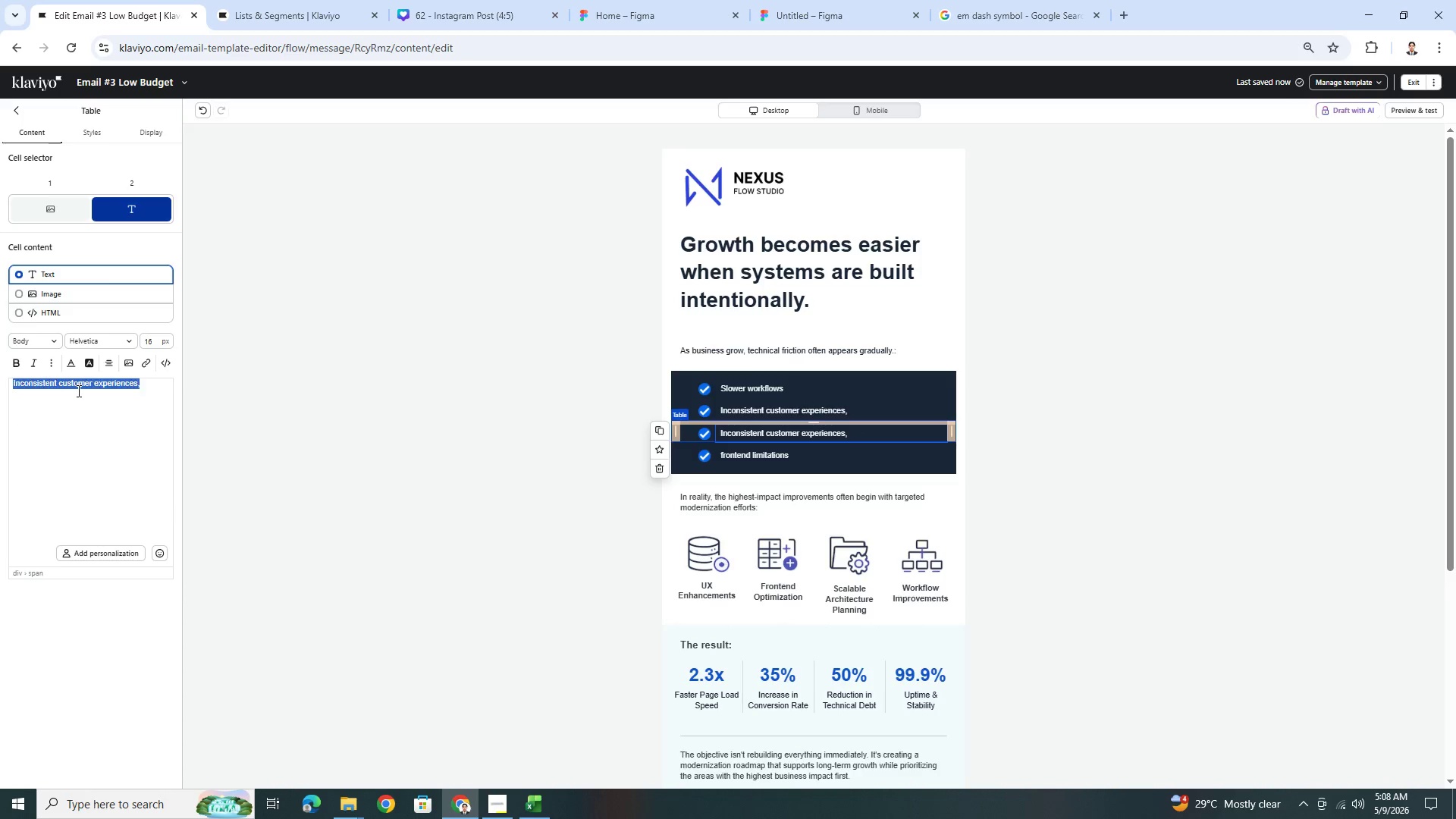 
key(Control+ControlLeft)
 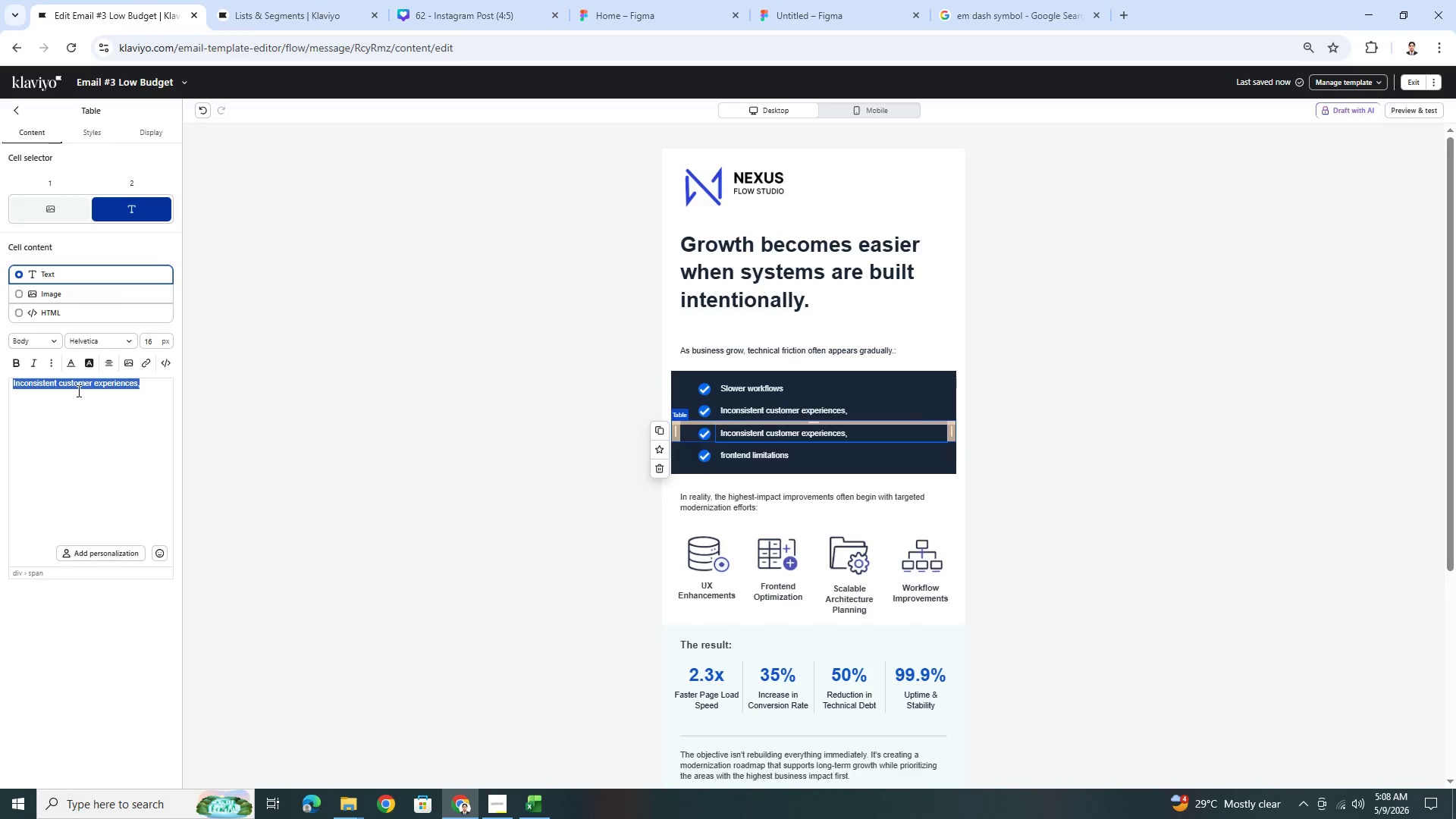 
key(Control+V)
 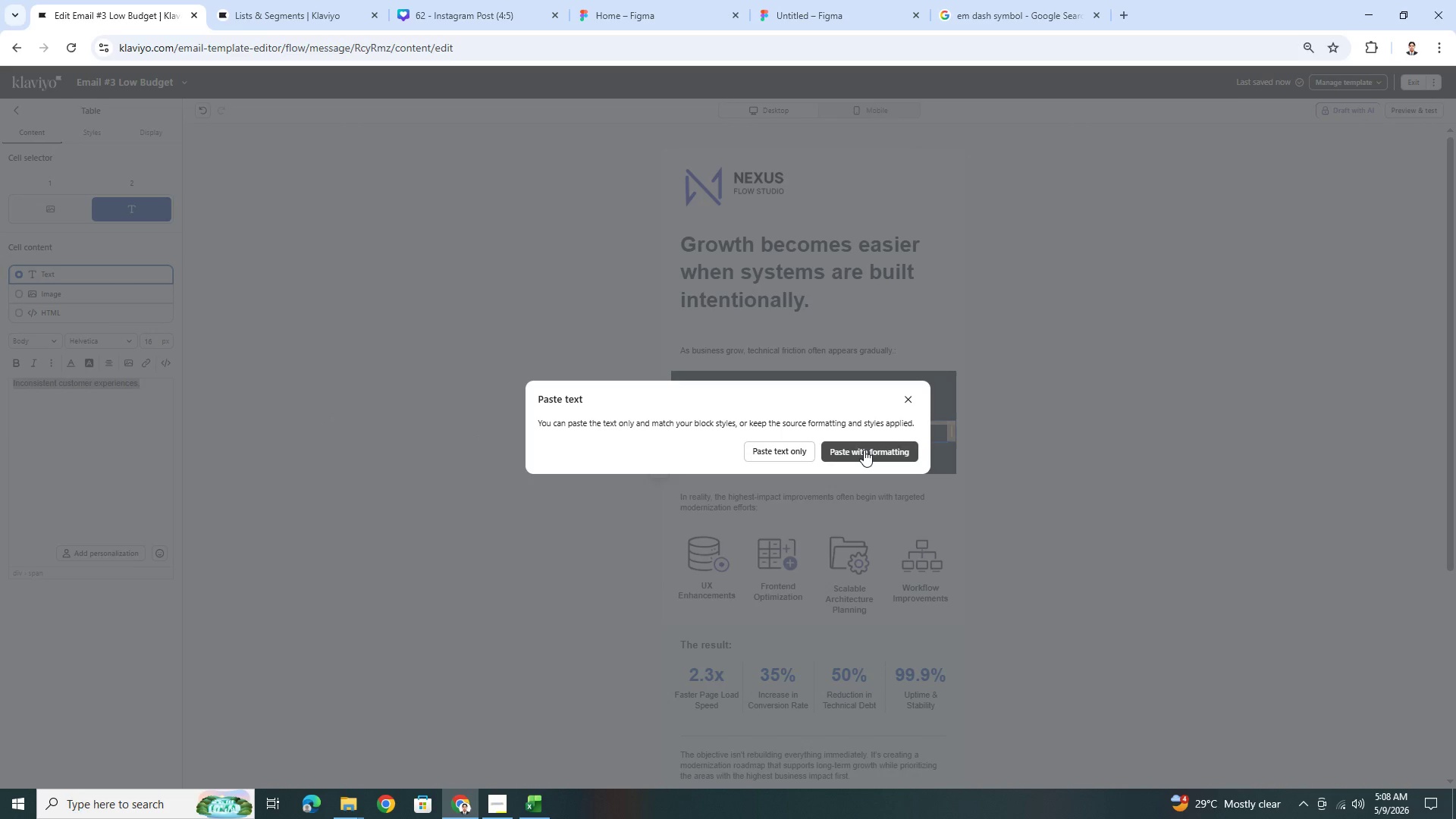 
left_click([864, 450])
 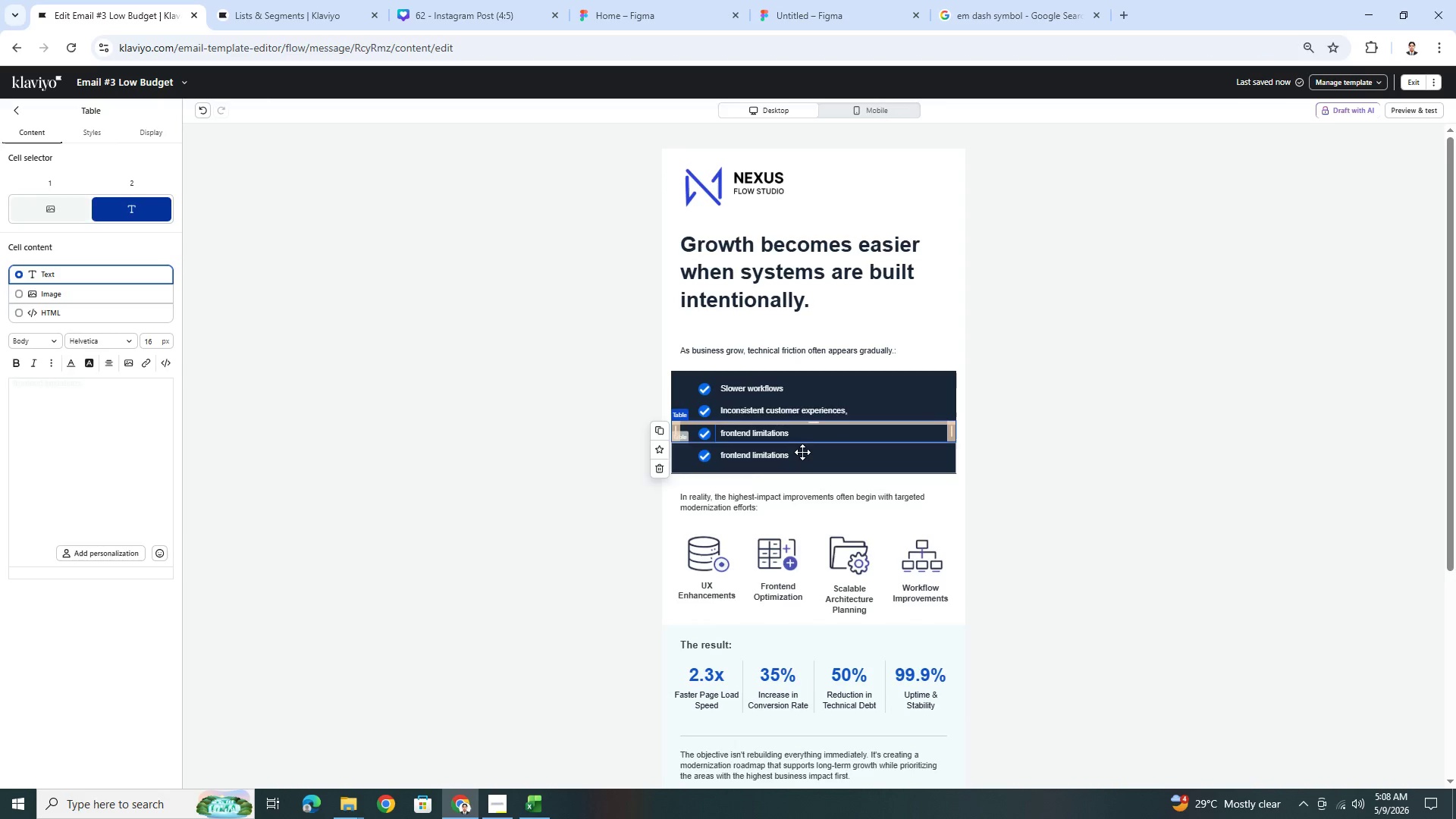 
left_click([795, 454])
 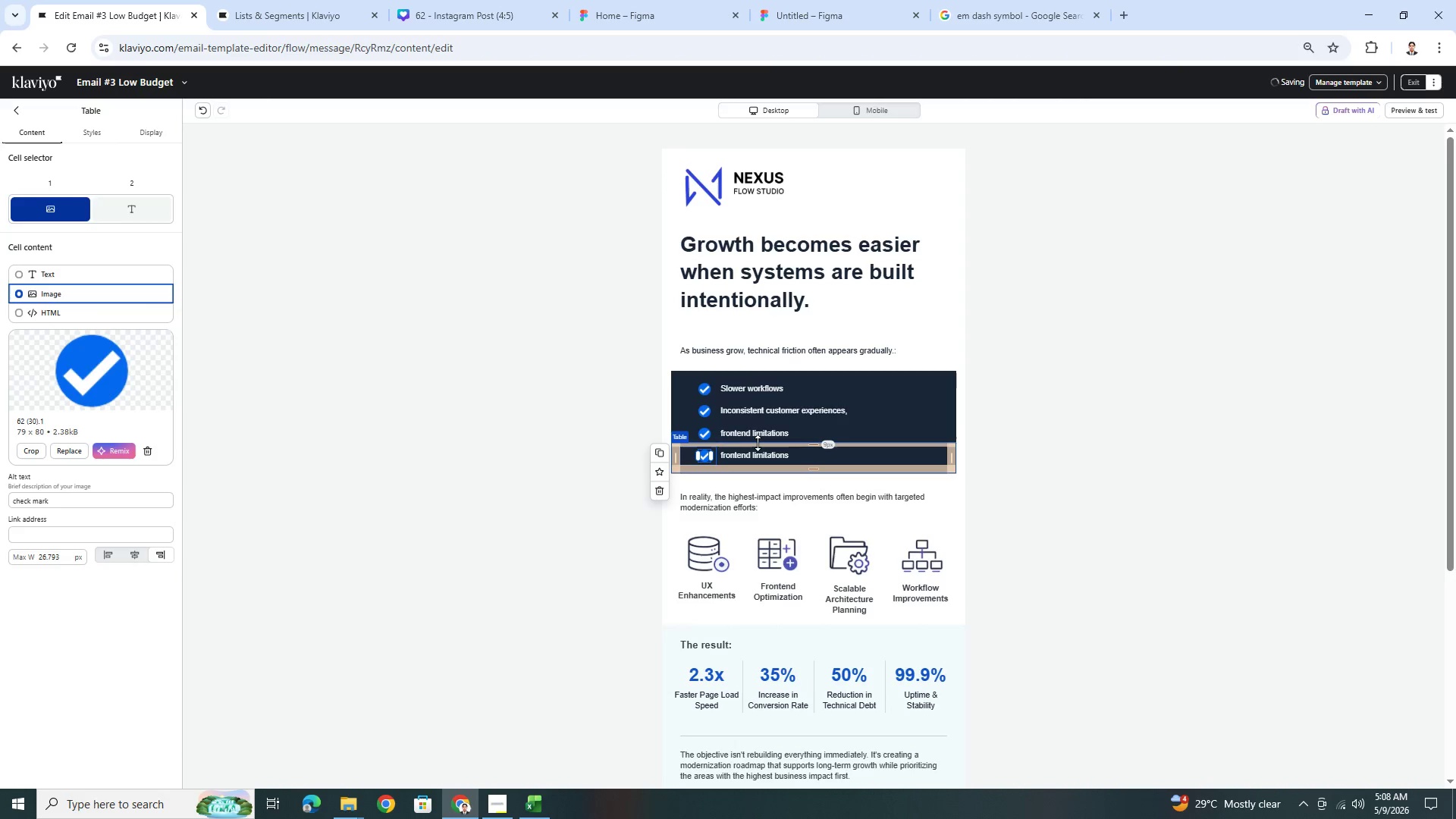 
left_click([761, 448])
 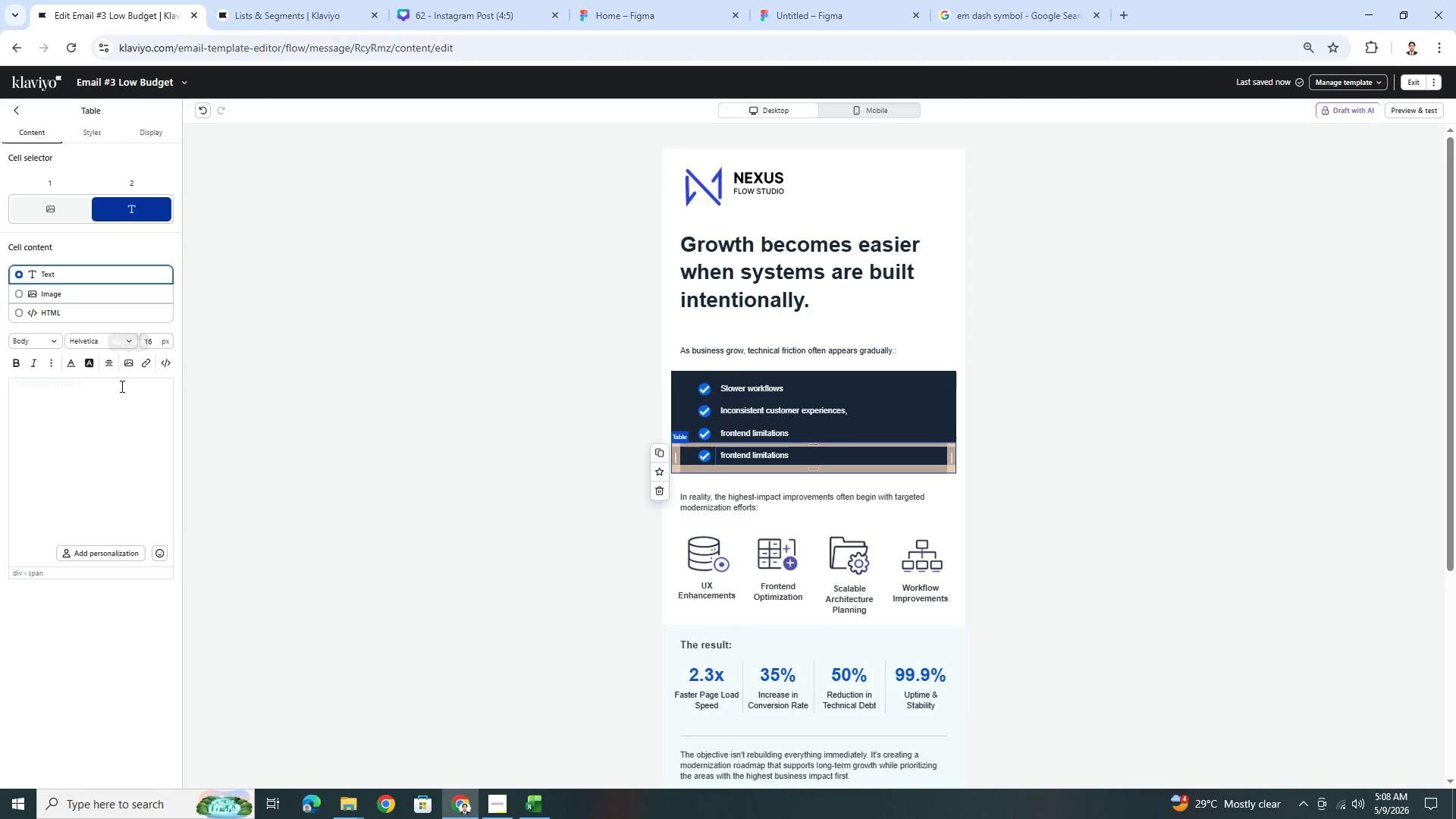 
double_click([118, 387])
 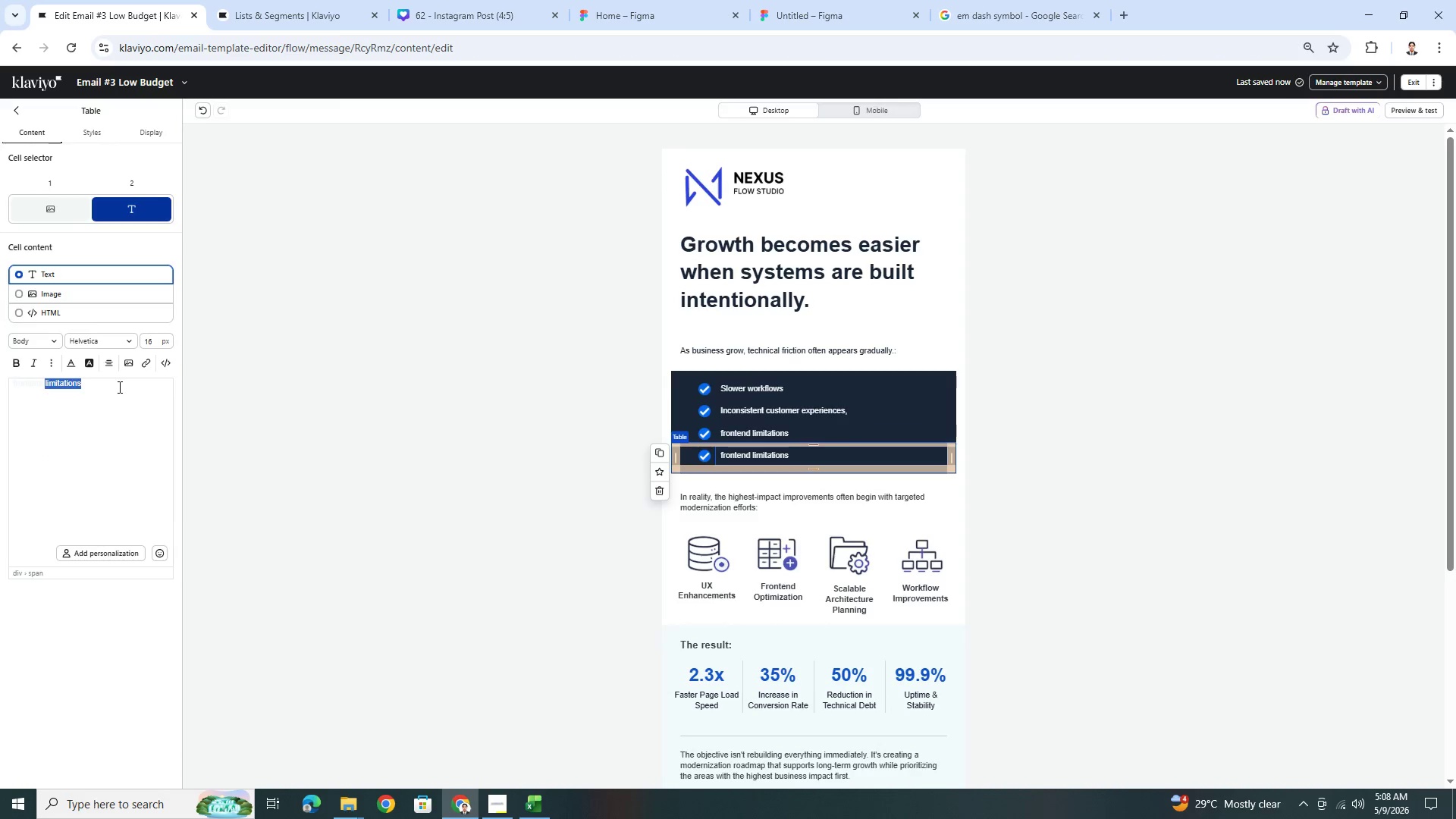 
triple_click([118, 387])
 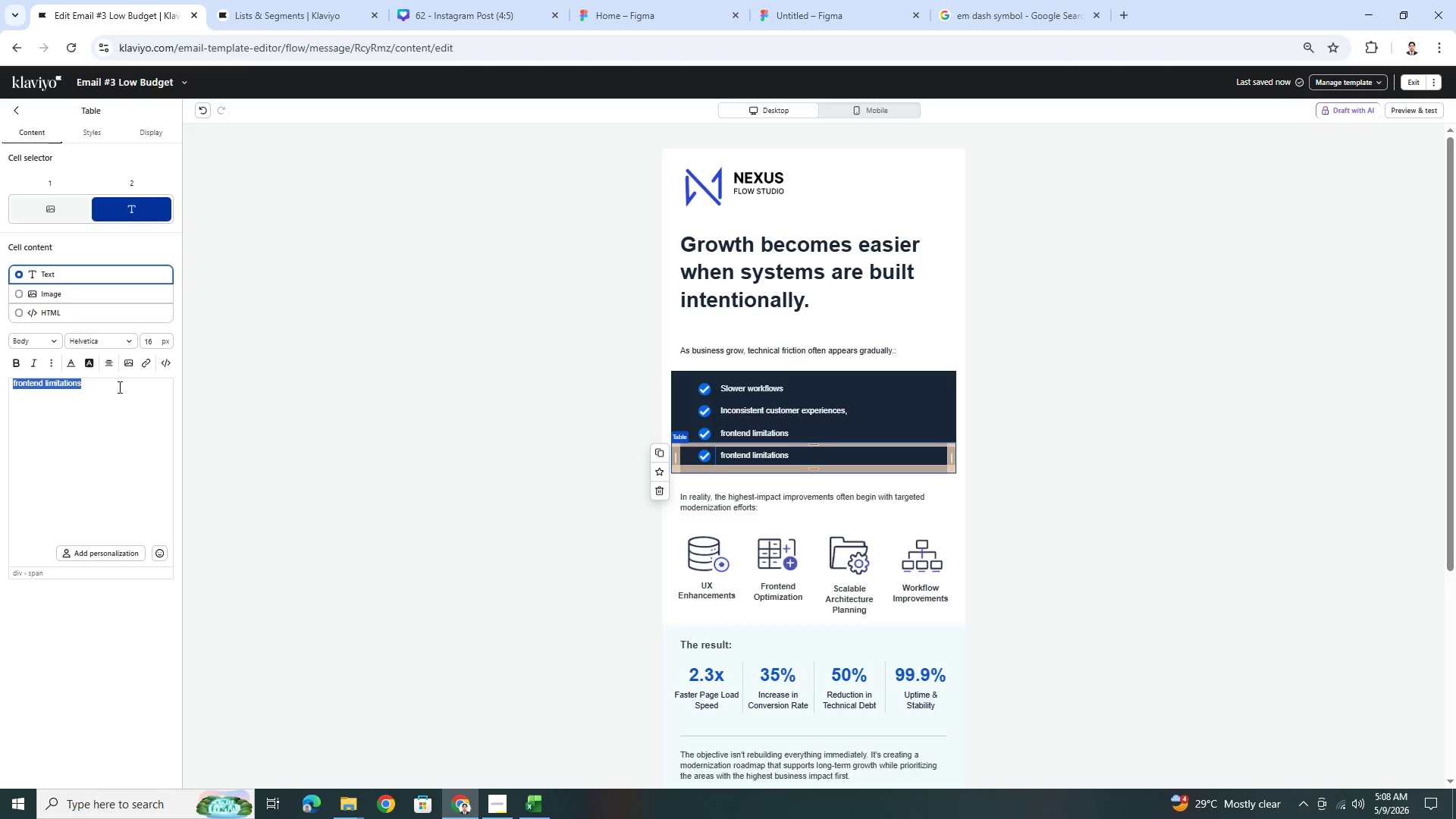 
type(Operational inefficiences)
key(Backspace)
key(Backspace)
type(ies)
 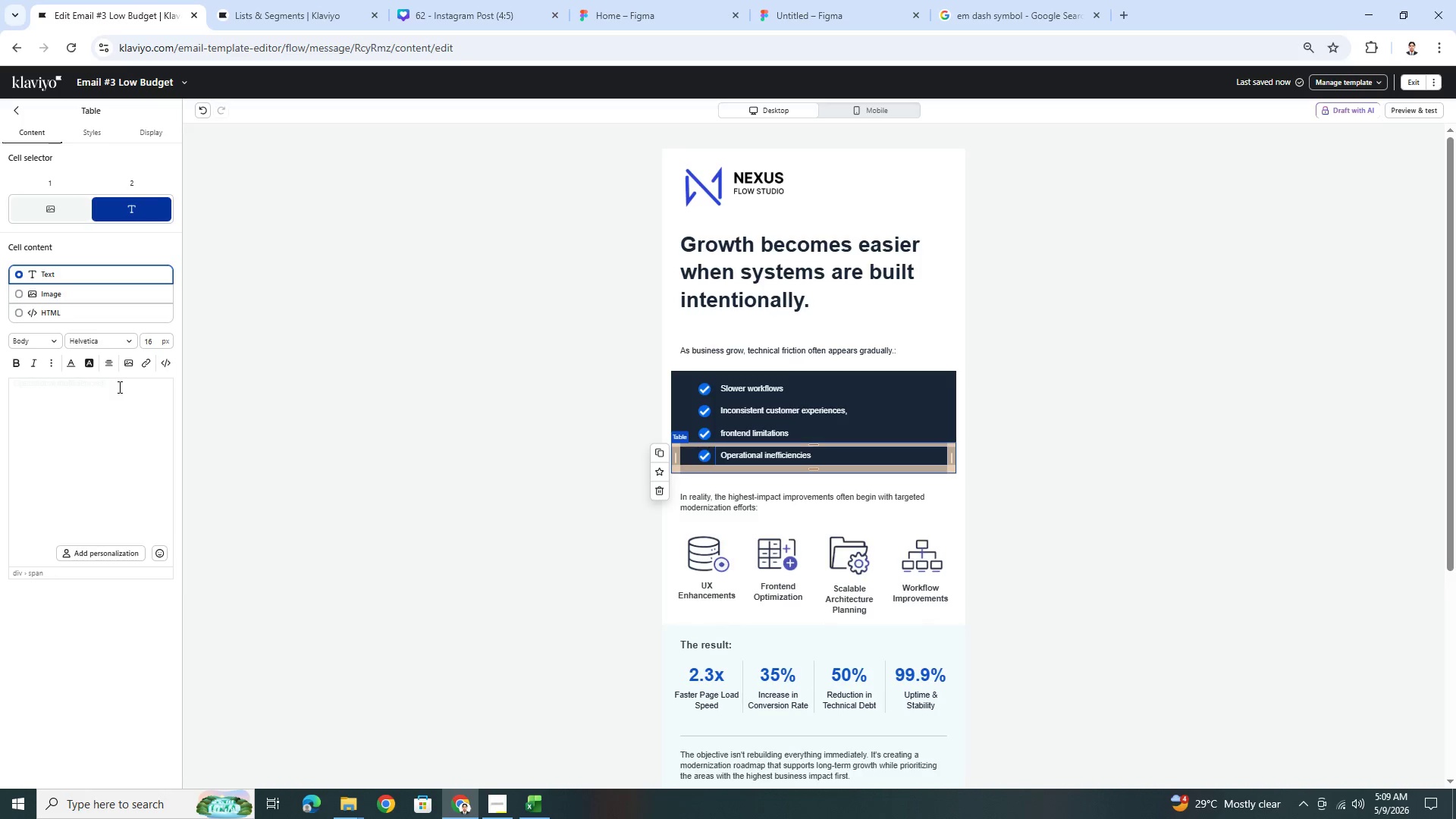 
wait(6.28)
 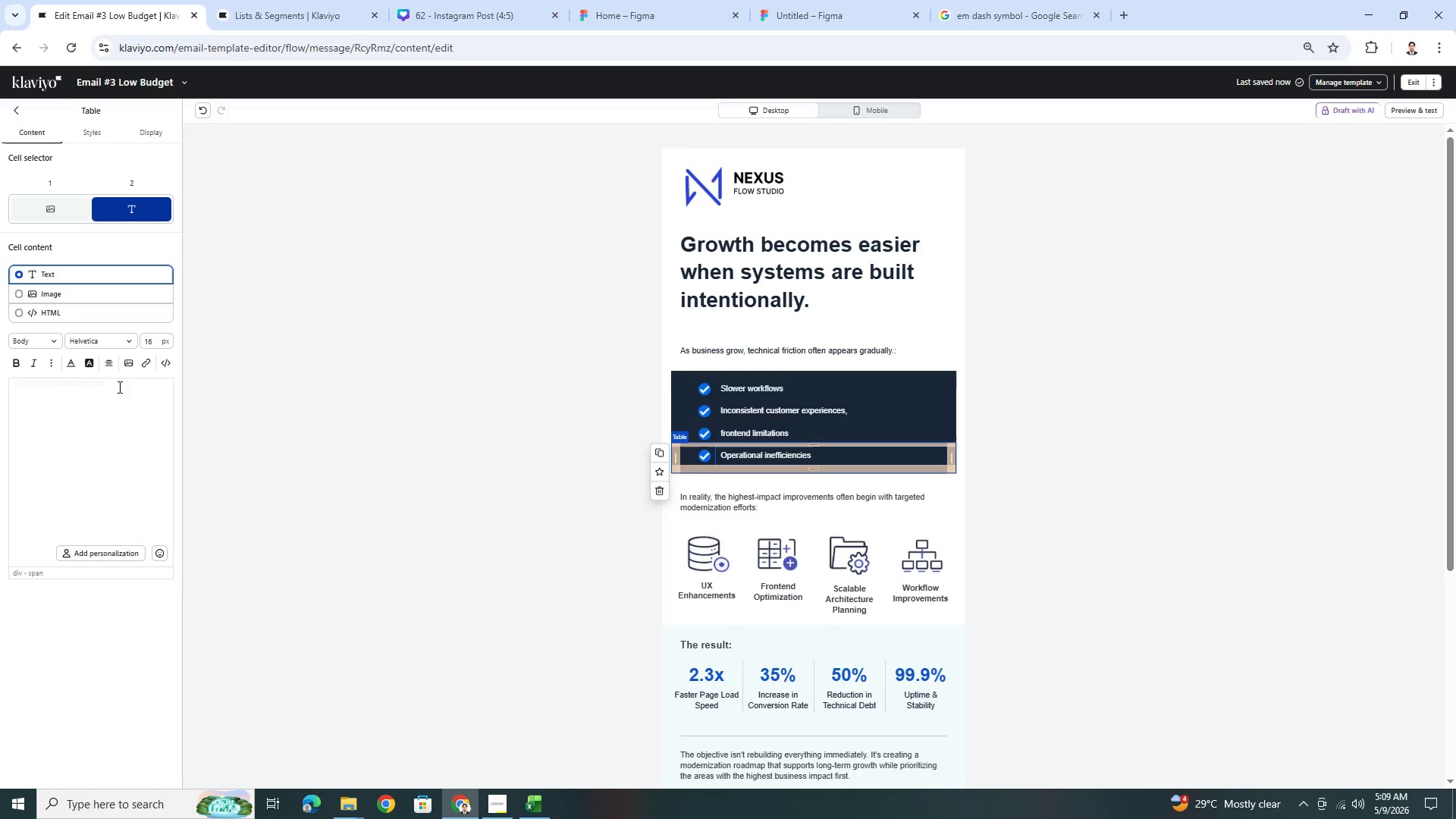 
type( caused by )
 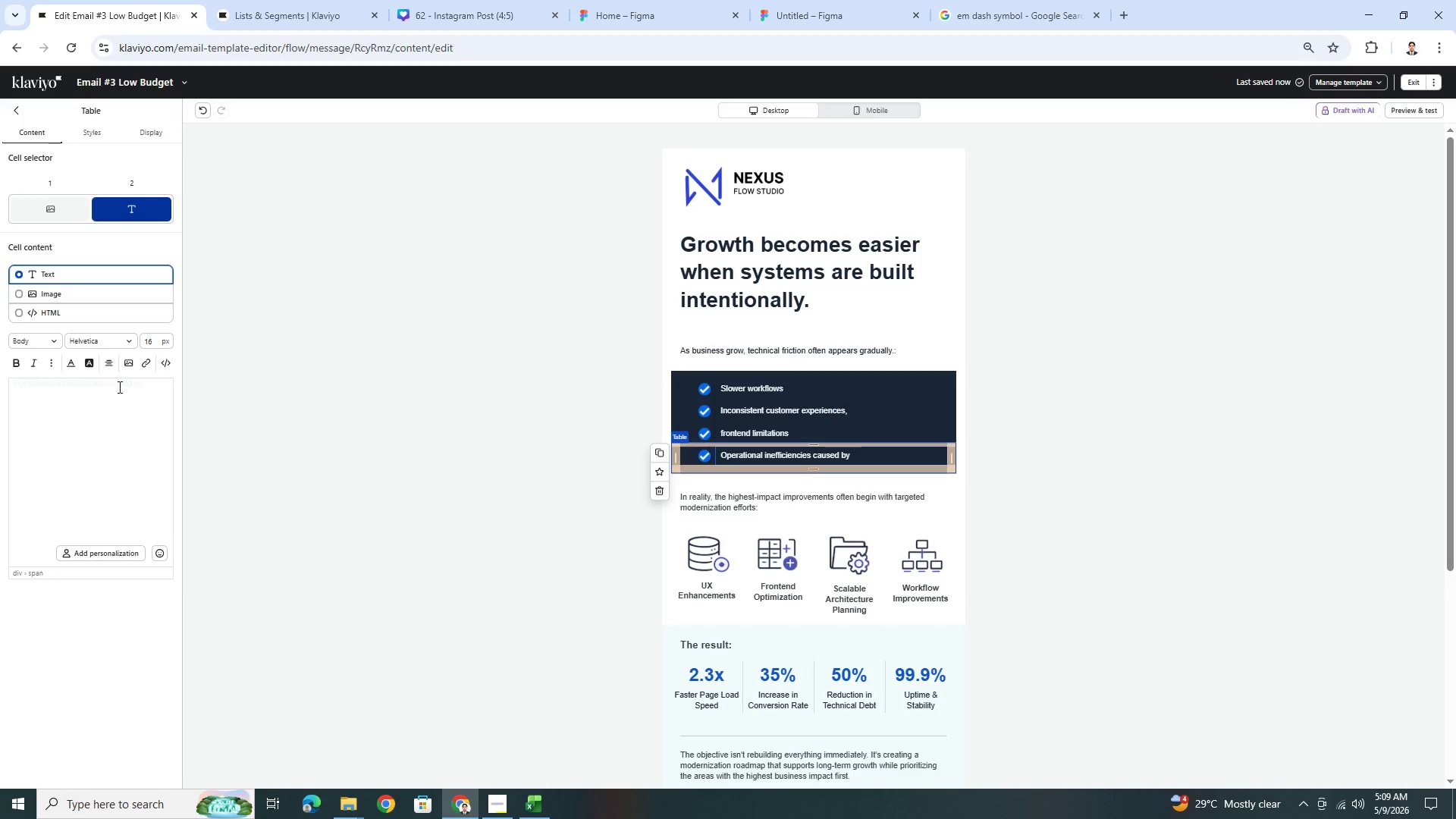 
type(aging systems.)
key(Backspace)
 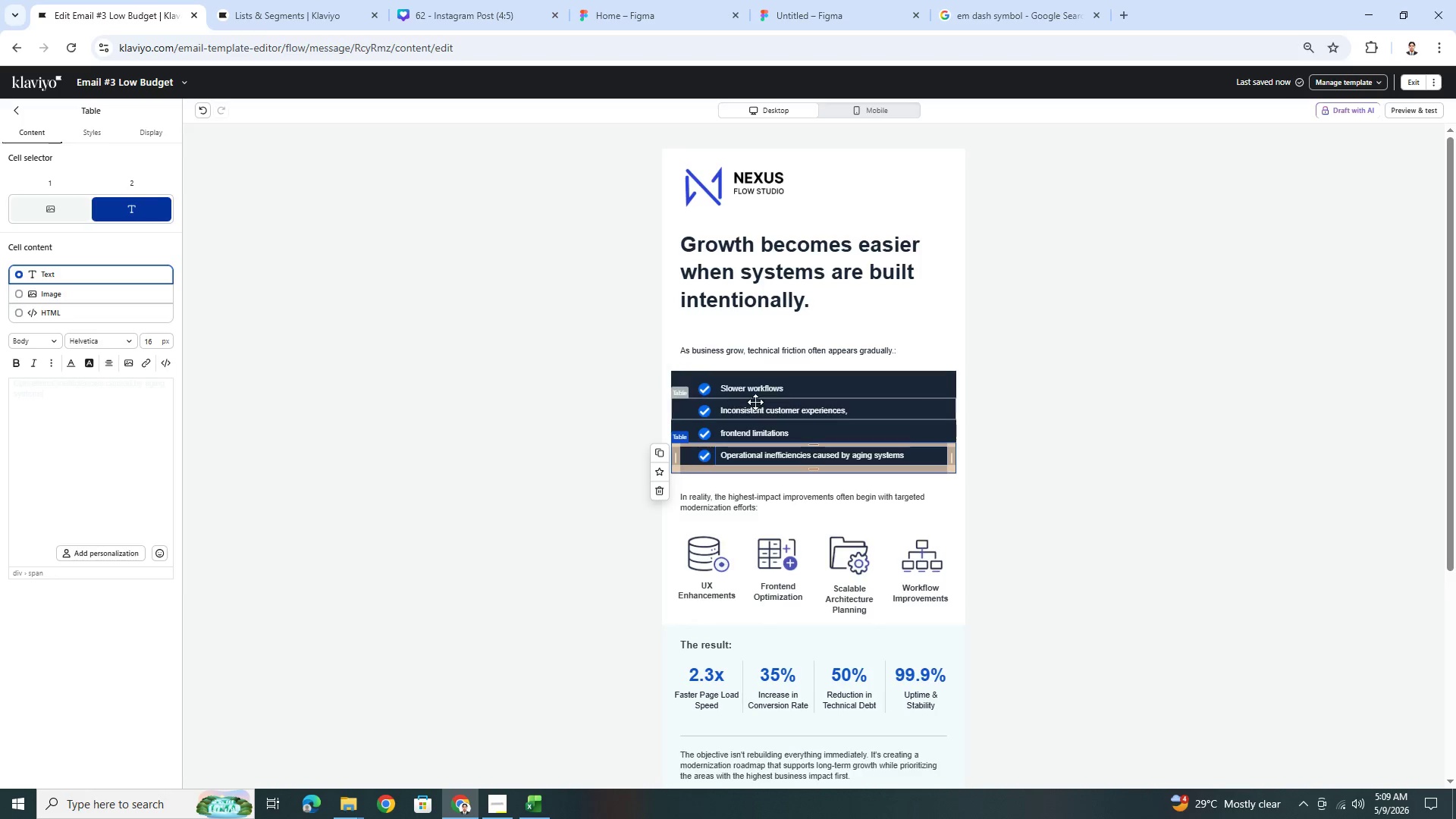 
left_click([758, 429])
 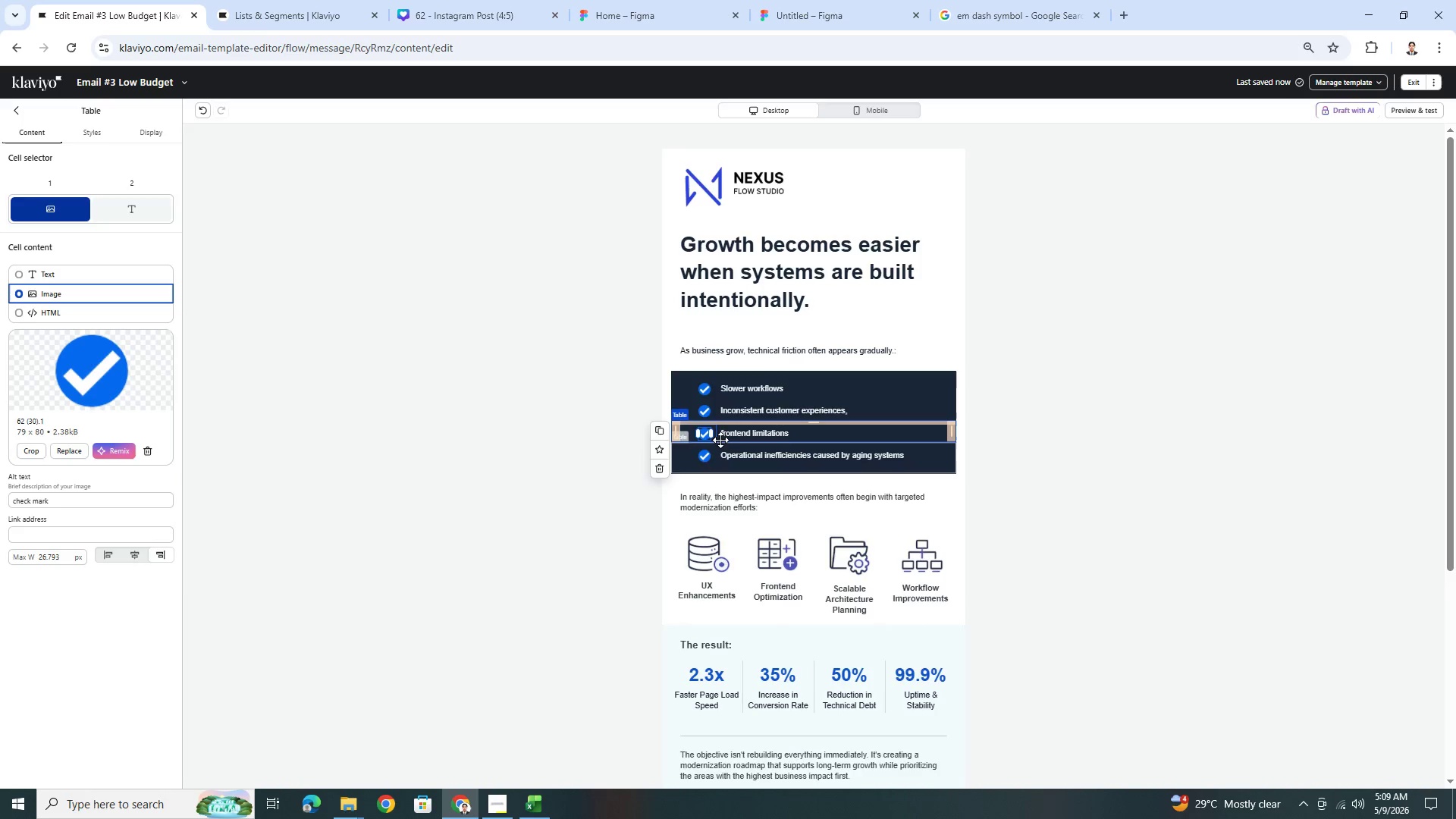 
left_click([733, 436])
 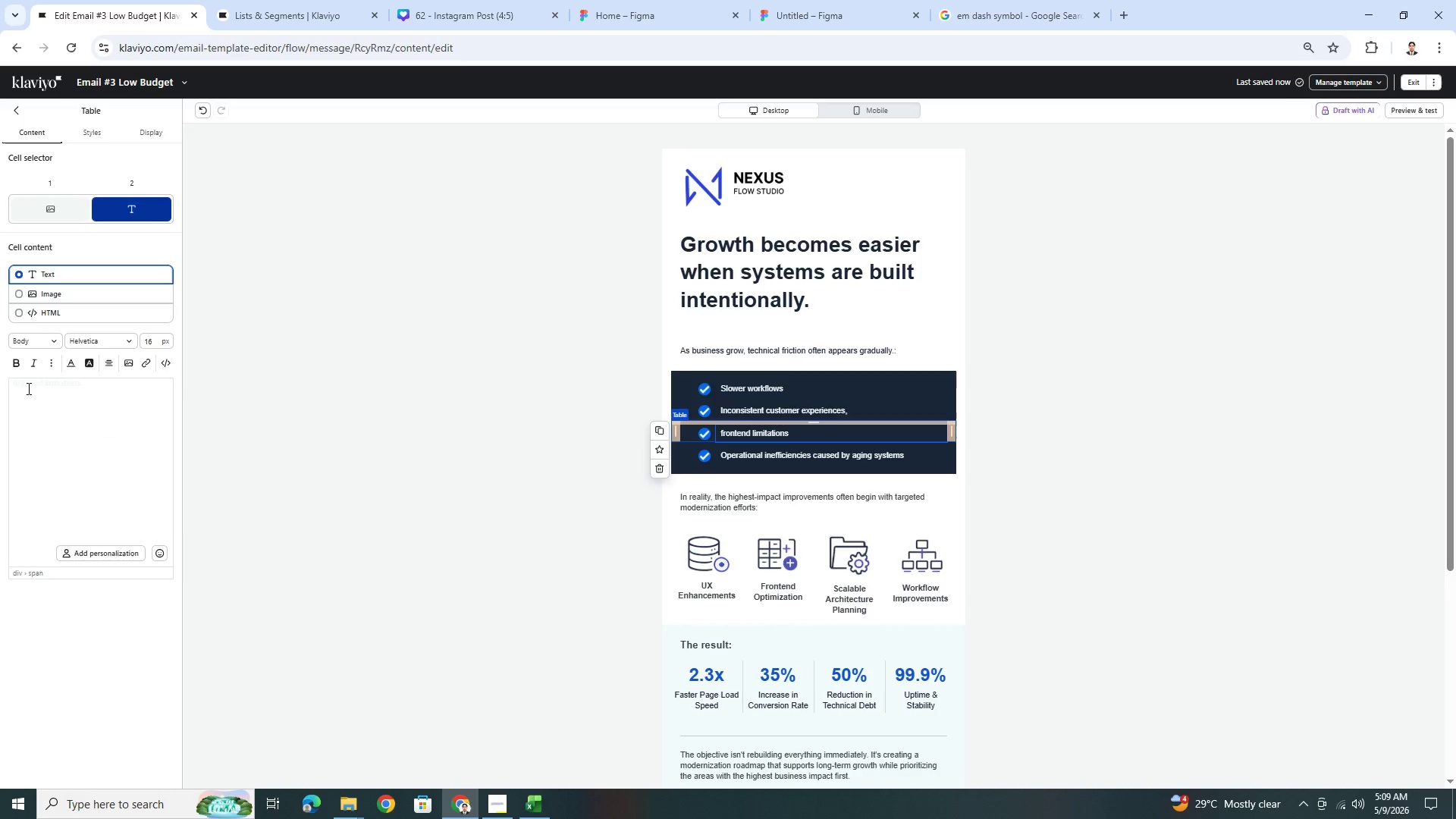 
double_click([27, 388])
 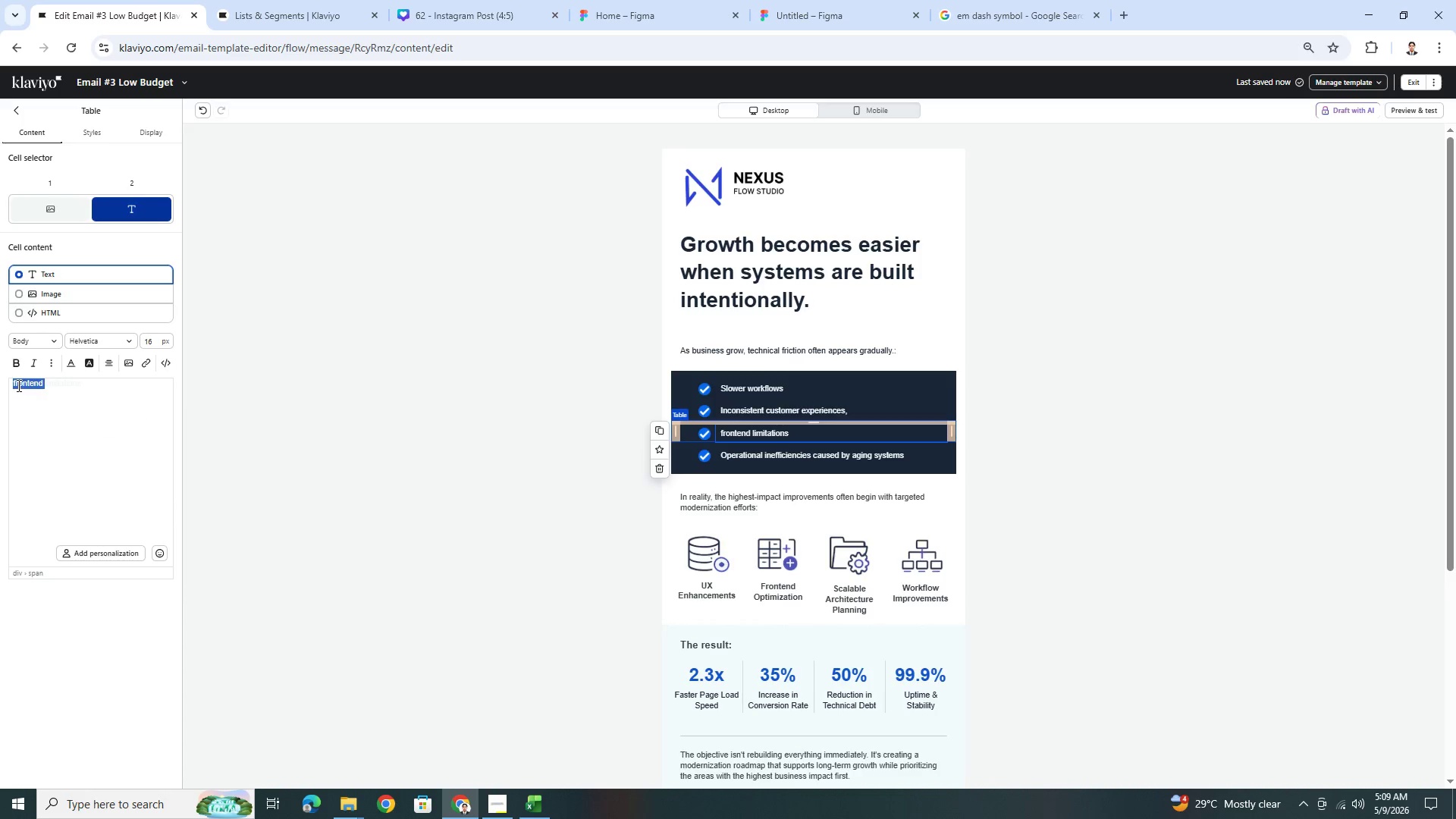 
left_click([17, 385])
 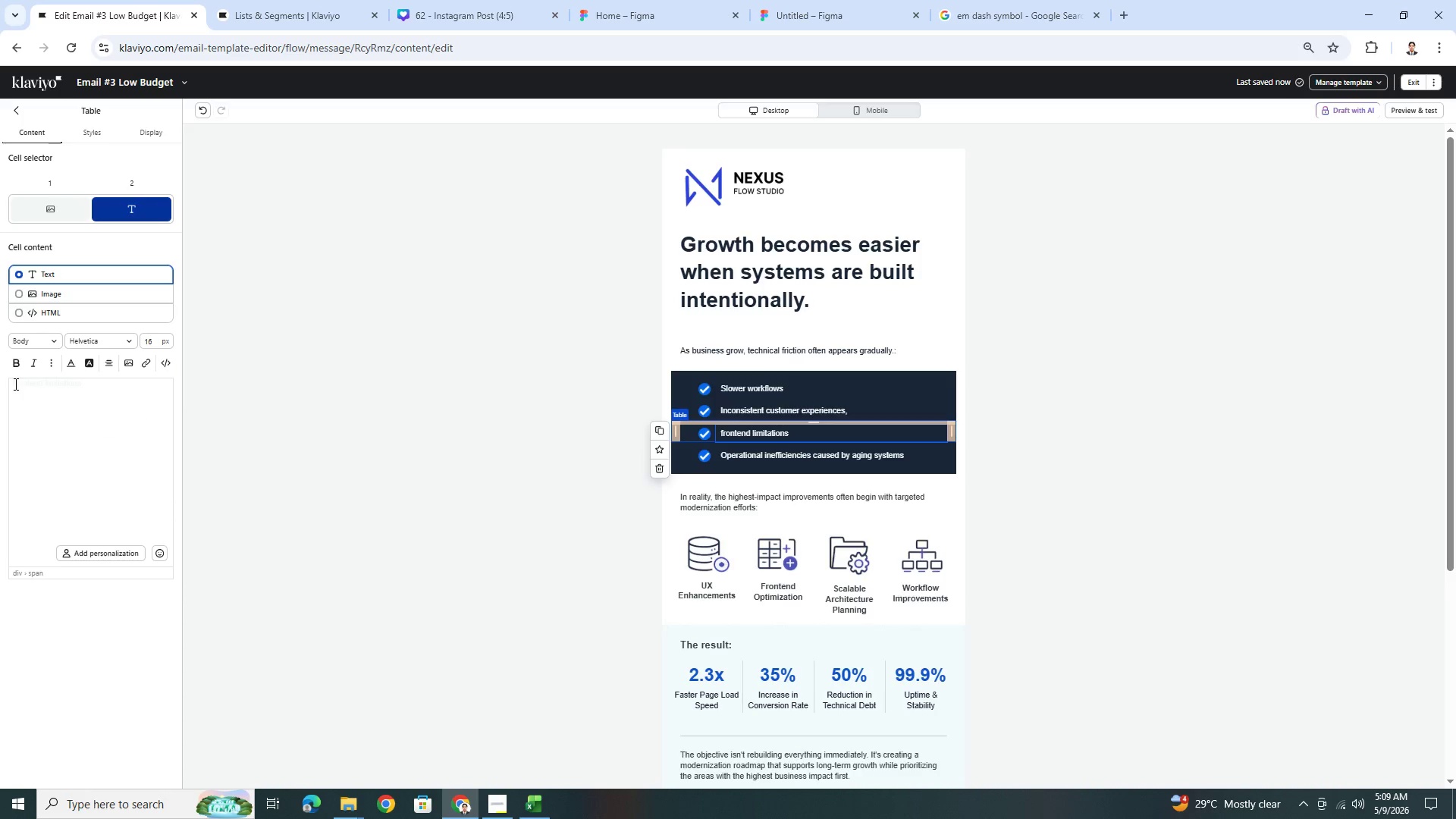 
left_click([14, 384])
 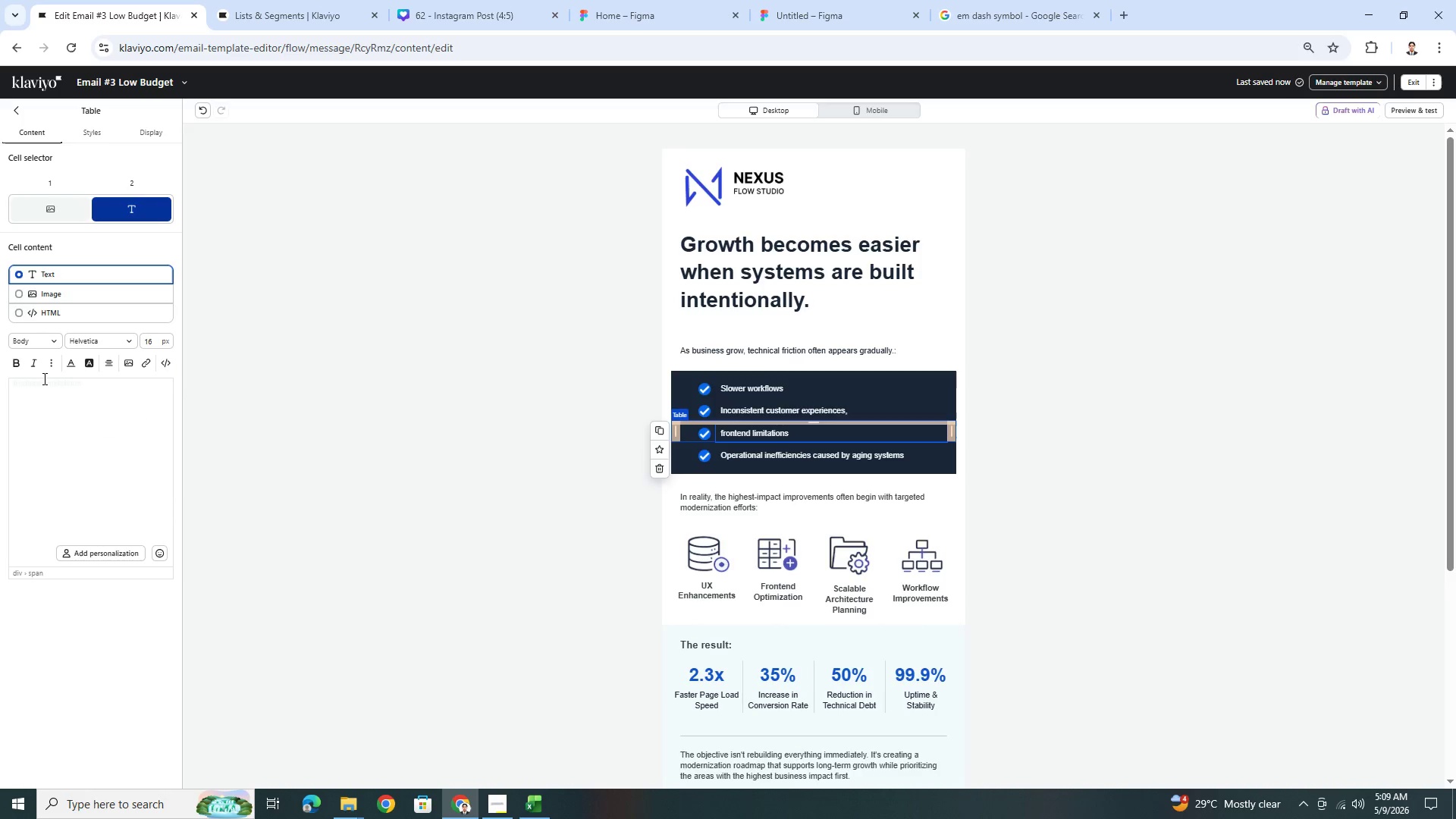 
key(Backspace)
 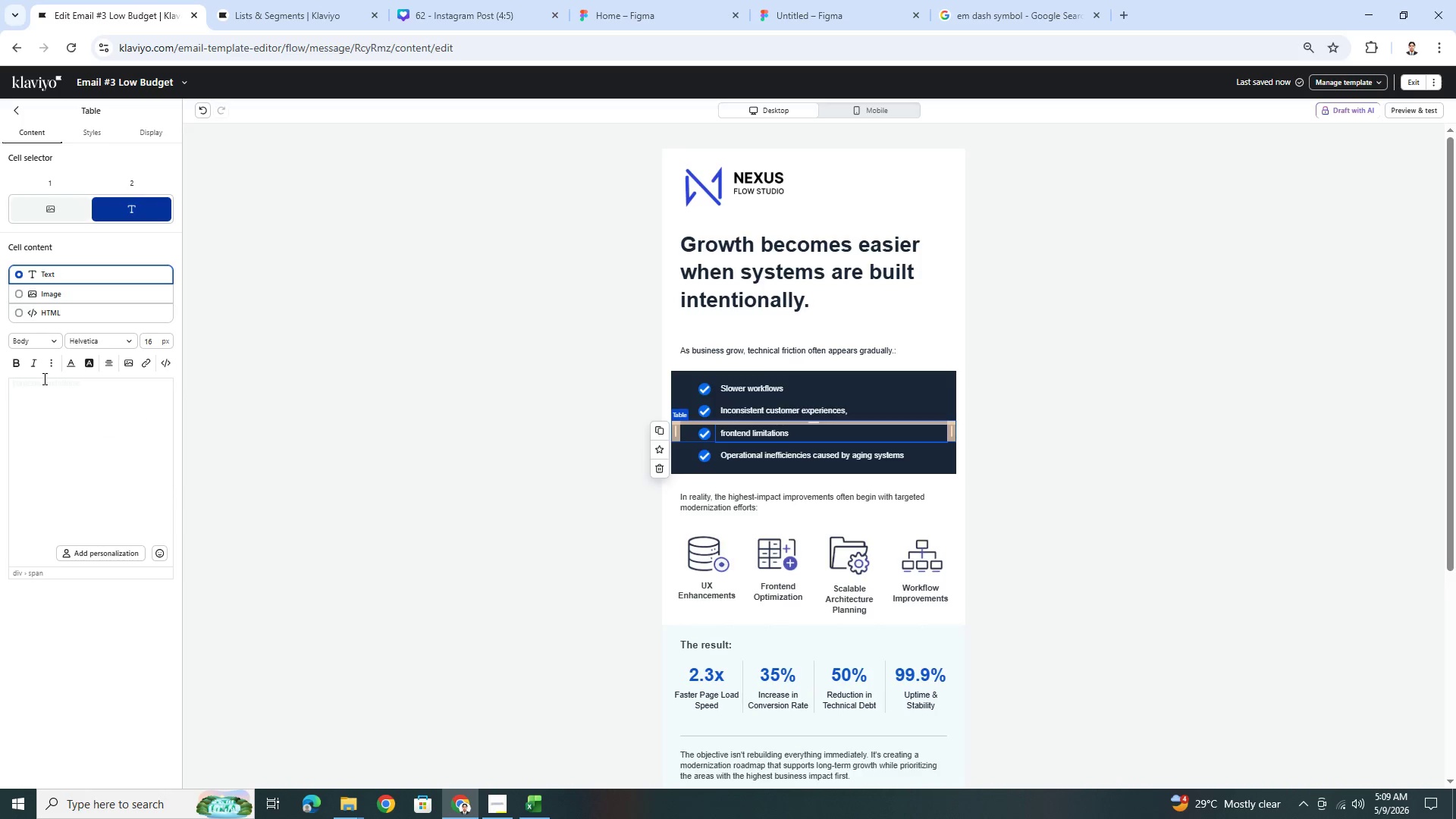 
key(Shift+ShiftLeft)
 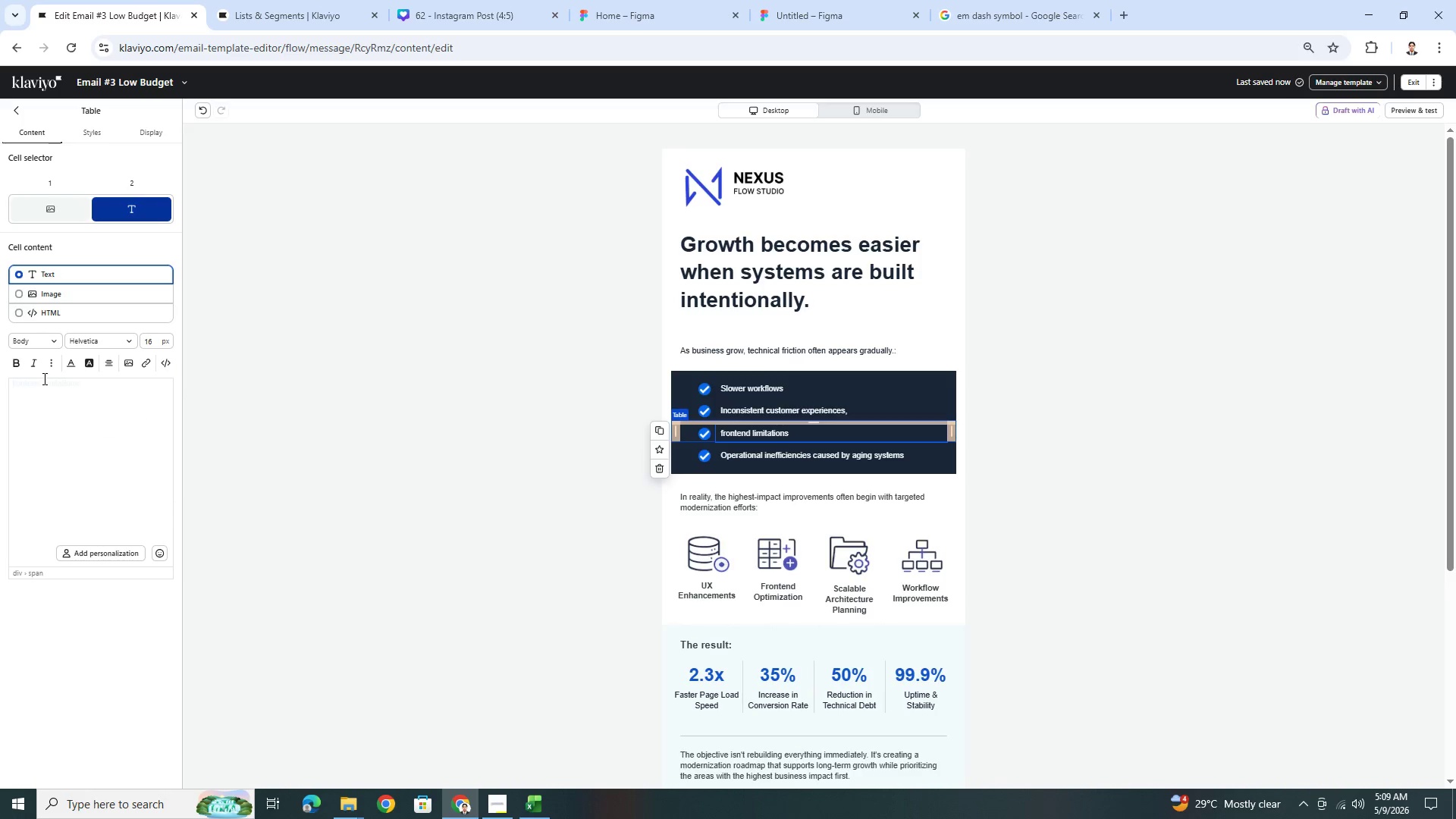 
key(Shift+F)
 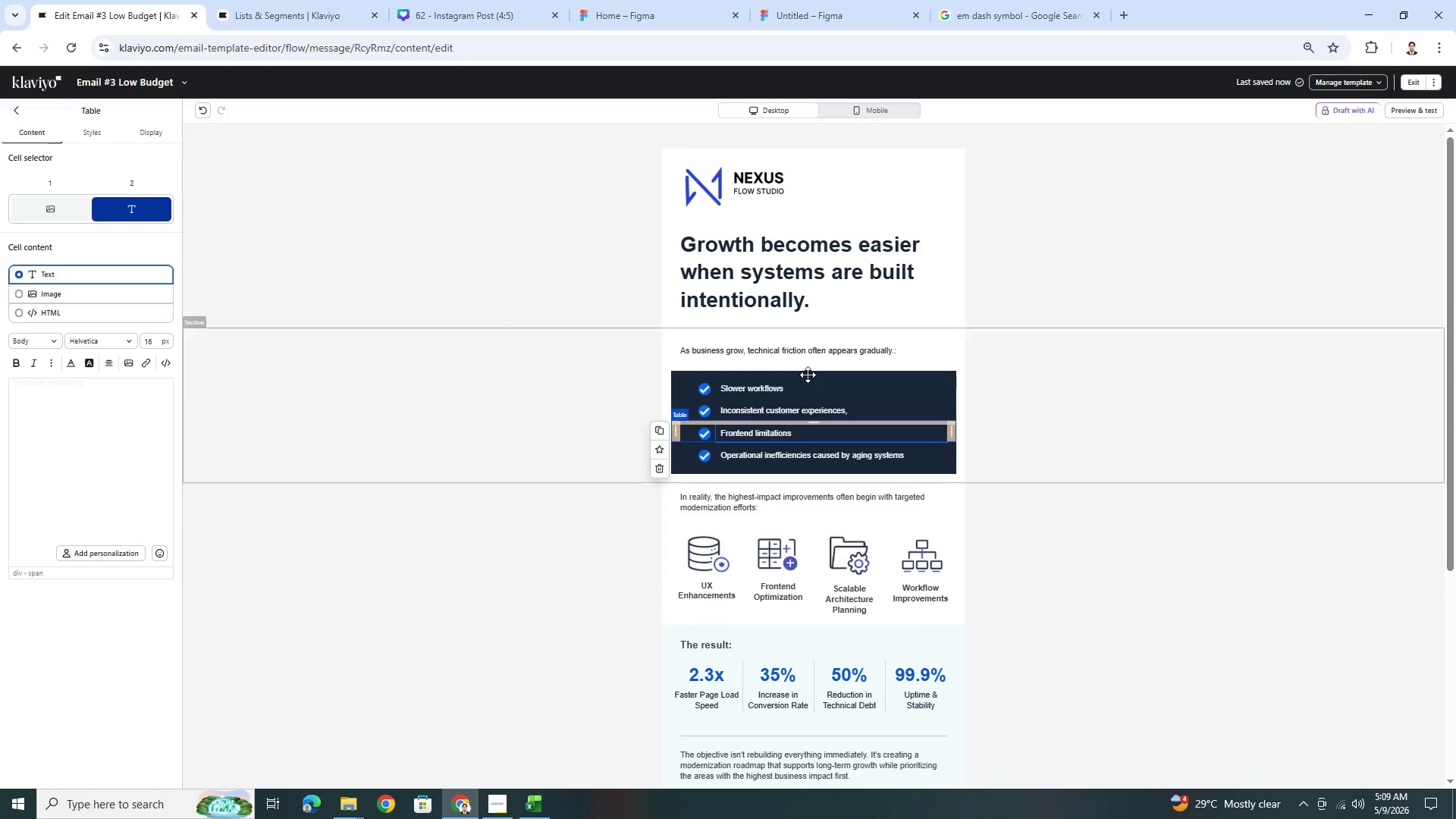 
left_click([1153, 422])
 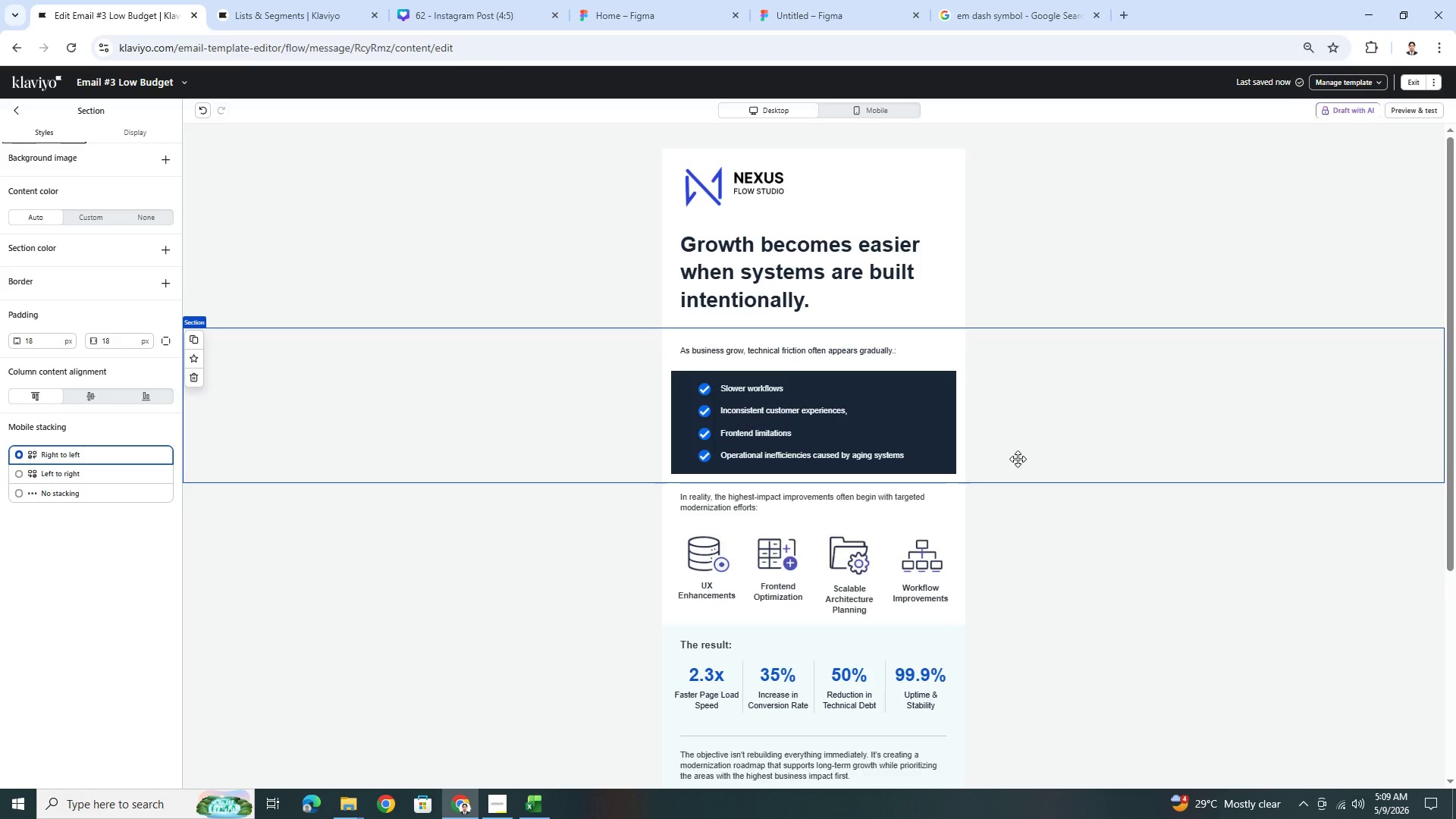 
wait(25.12)
 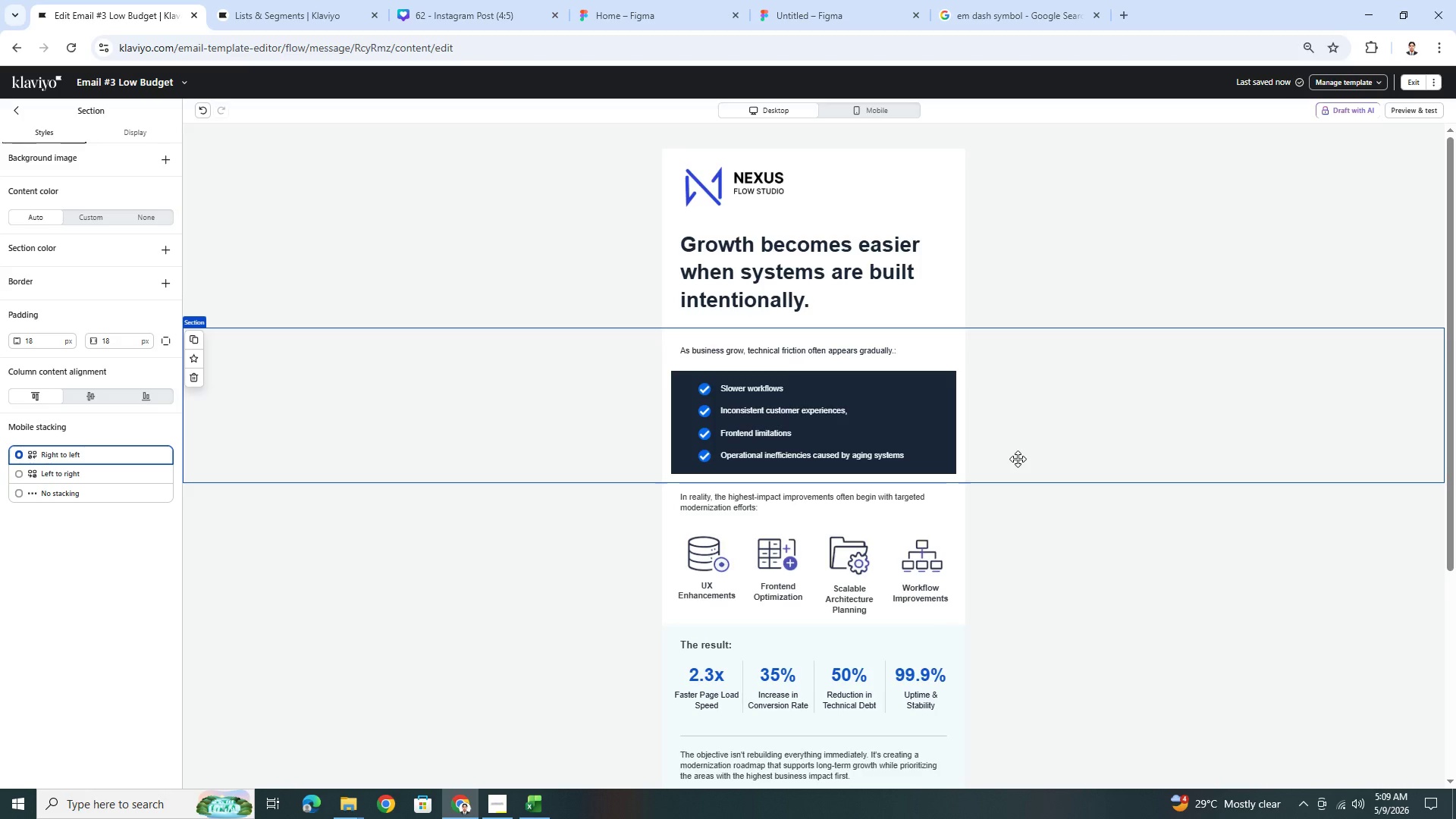 
scroll: coordinate [1105, 493], scroll_direction: down, amount: 2.0
 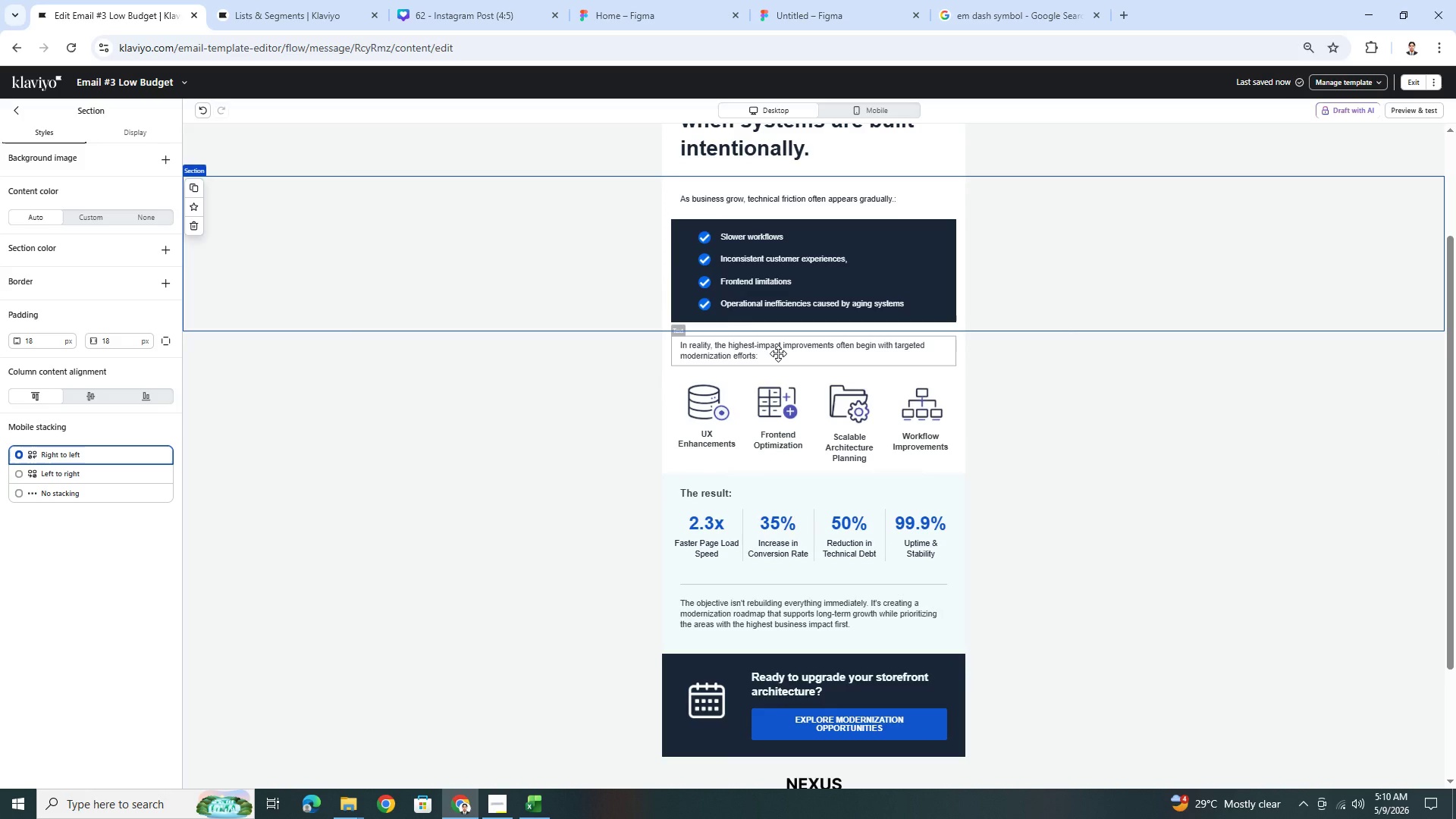 
double_click([778, 353])
 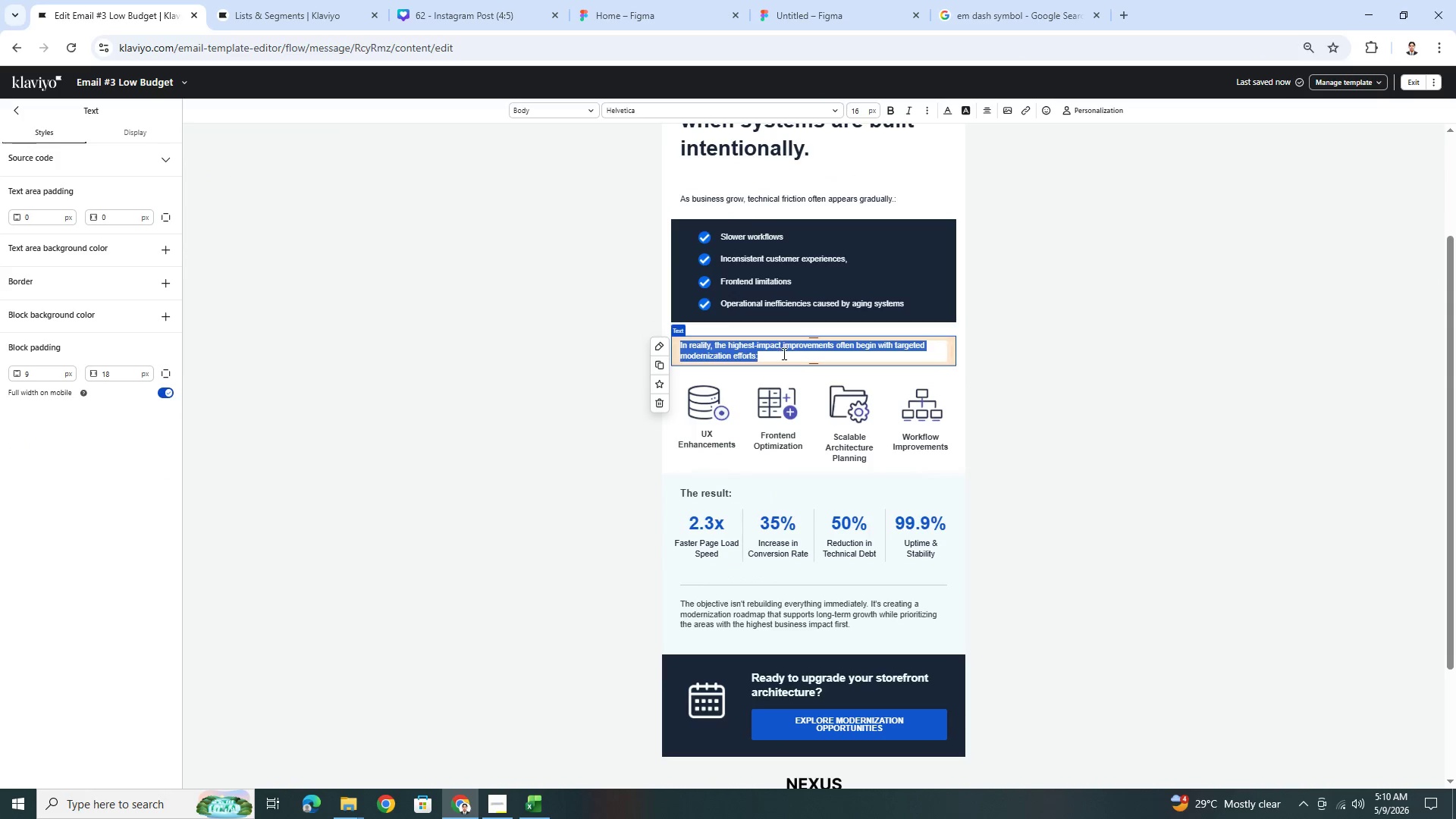 
wait(9.28)
 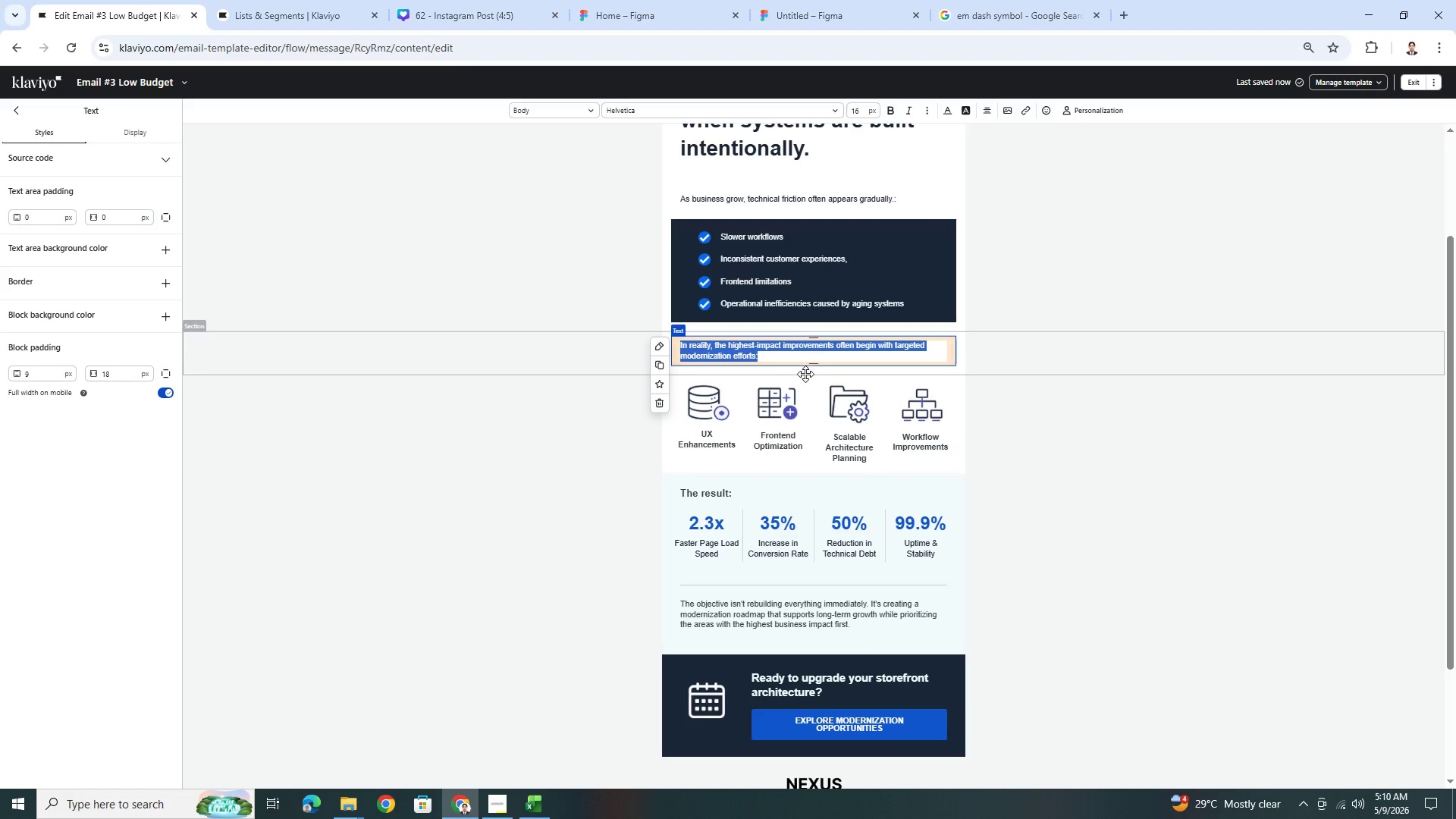 
type(The good news: not every issue requires a massive rebuild.)
 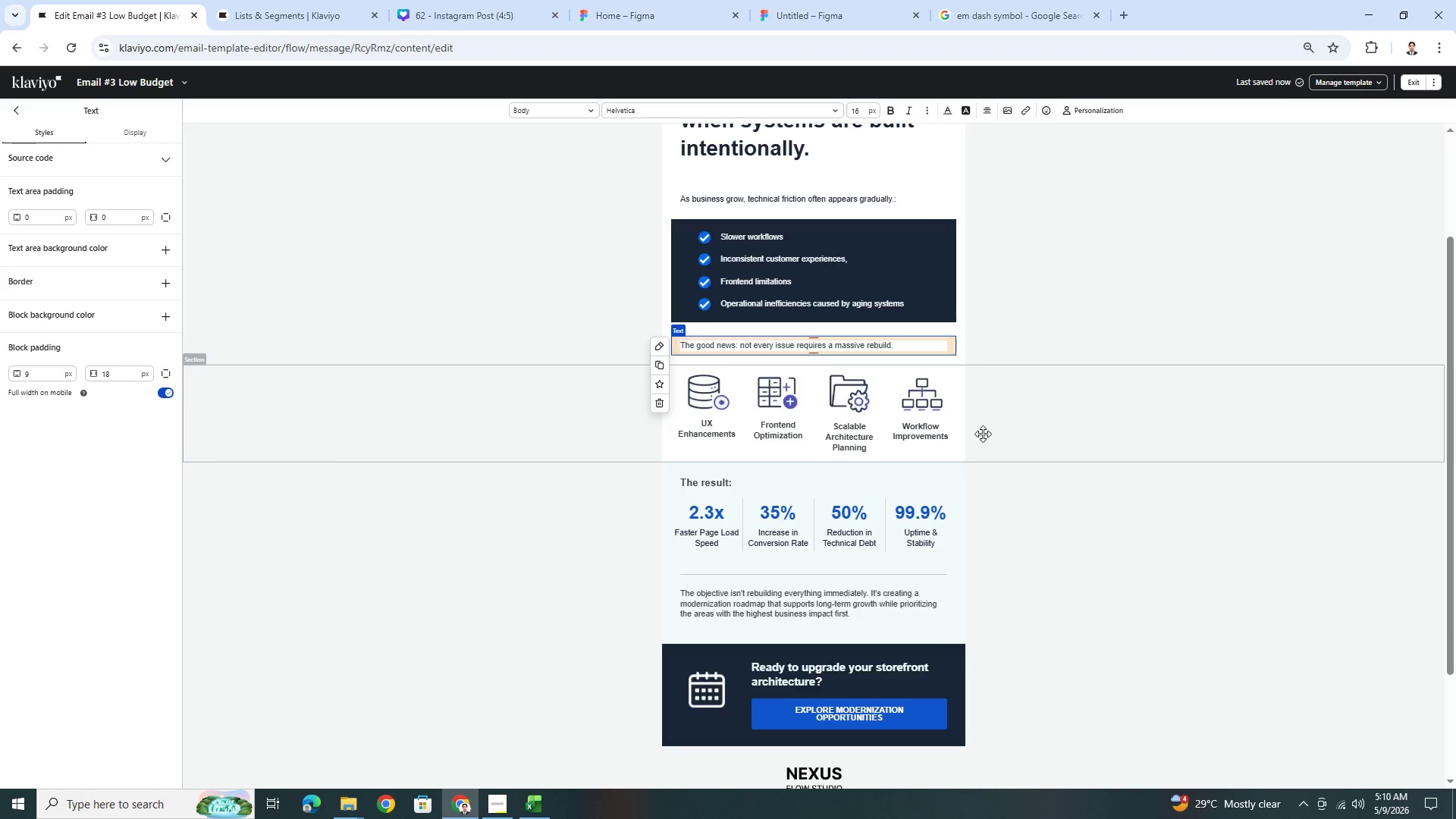 
wait(22.45)
 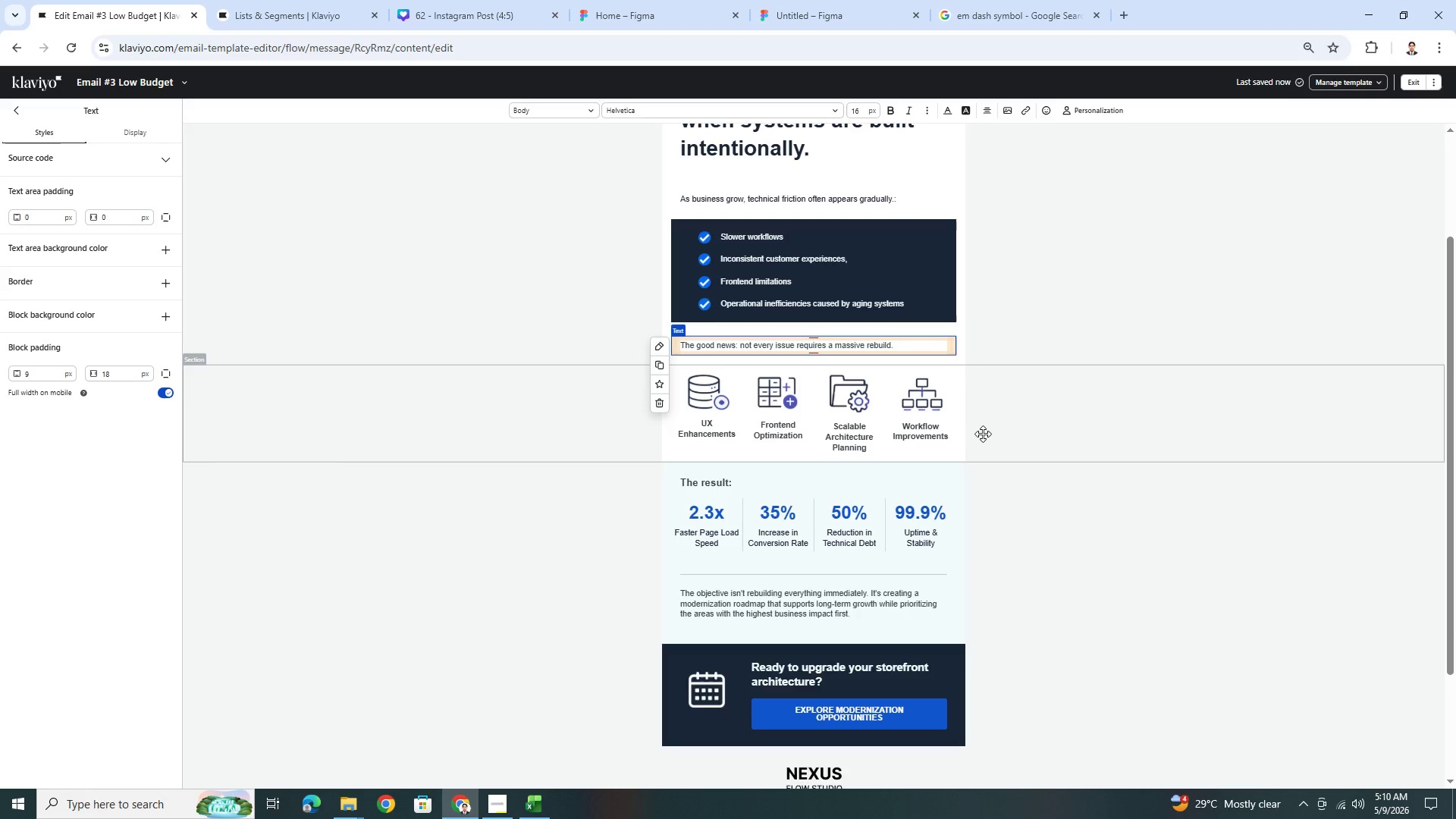 
scroll: coordinate [1032, 410], scroll_direction: up, amount: 6.0
 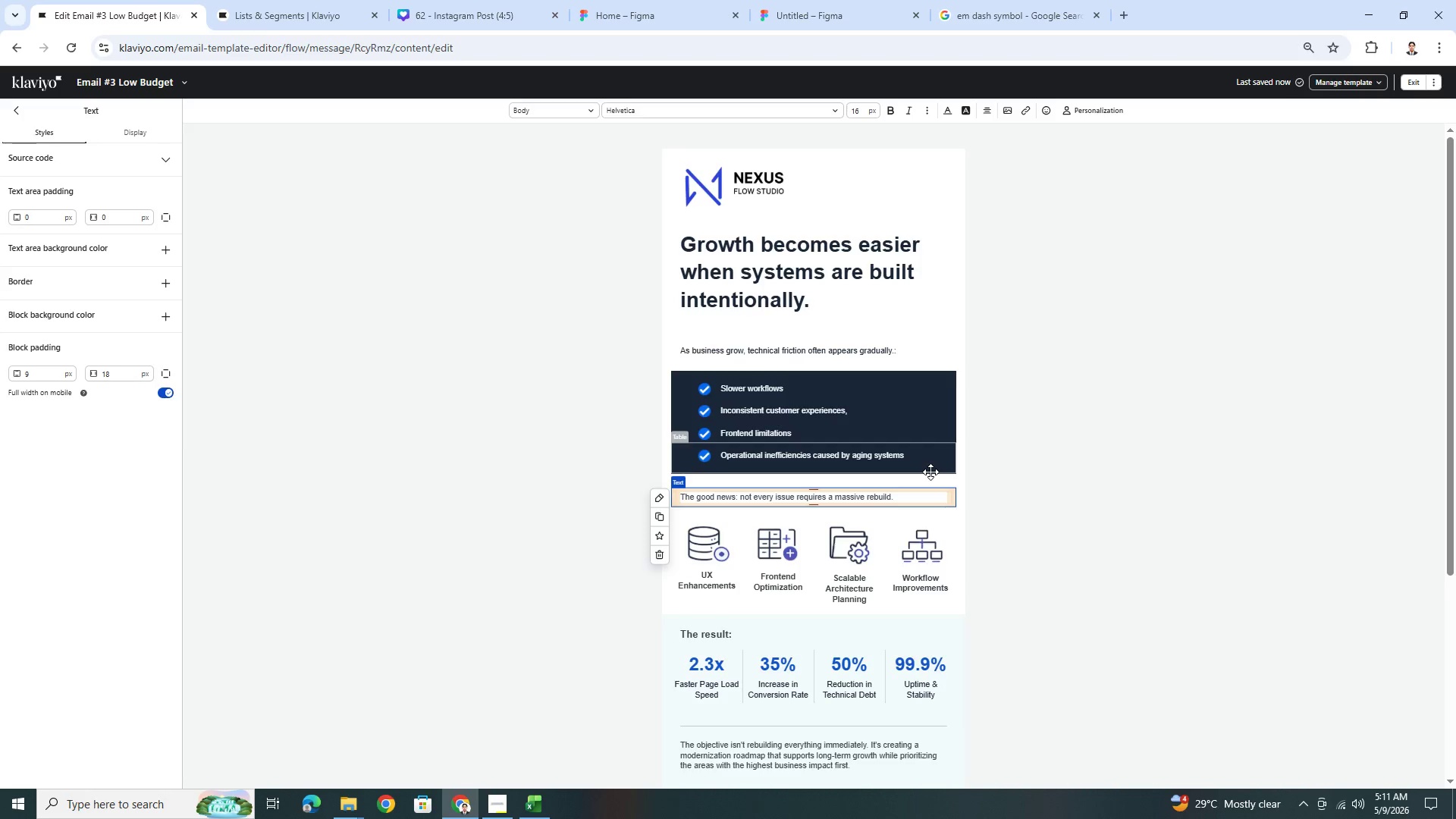 
wait(22.57)
 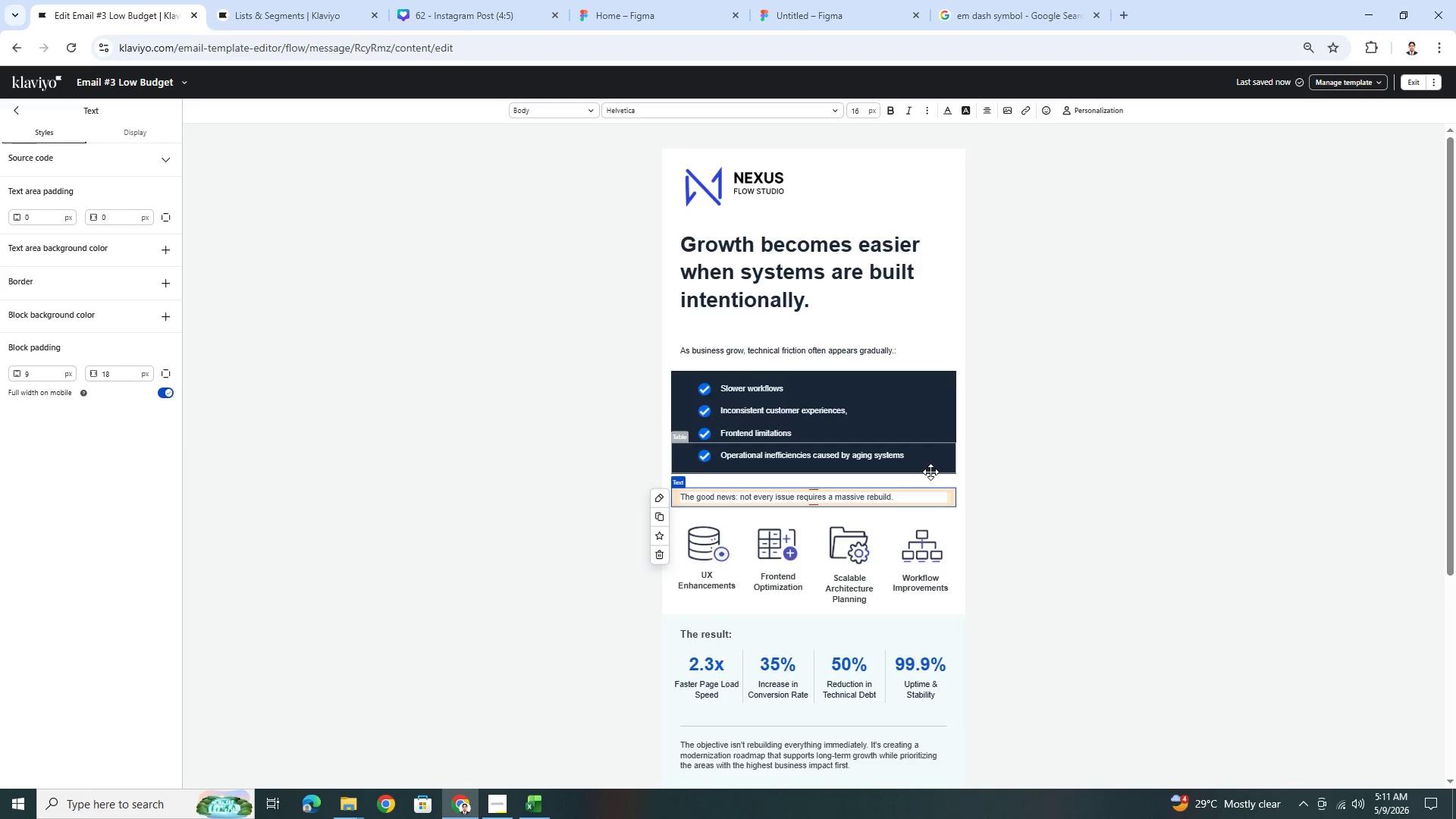 
left_click([1001, 488])
 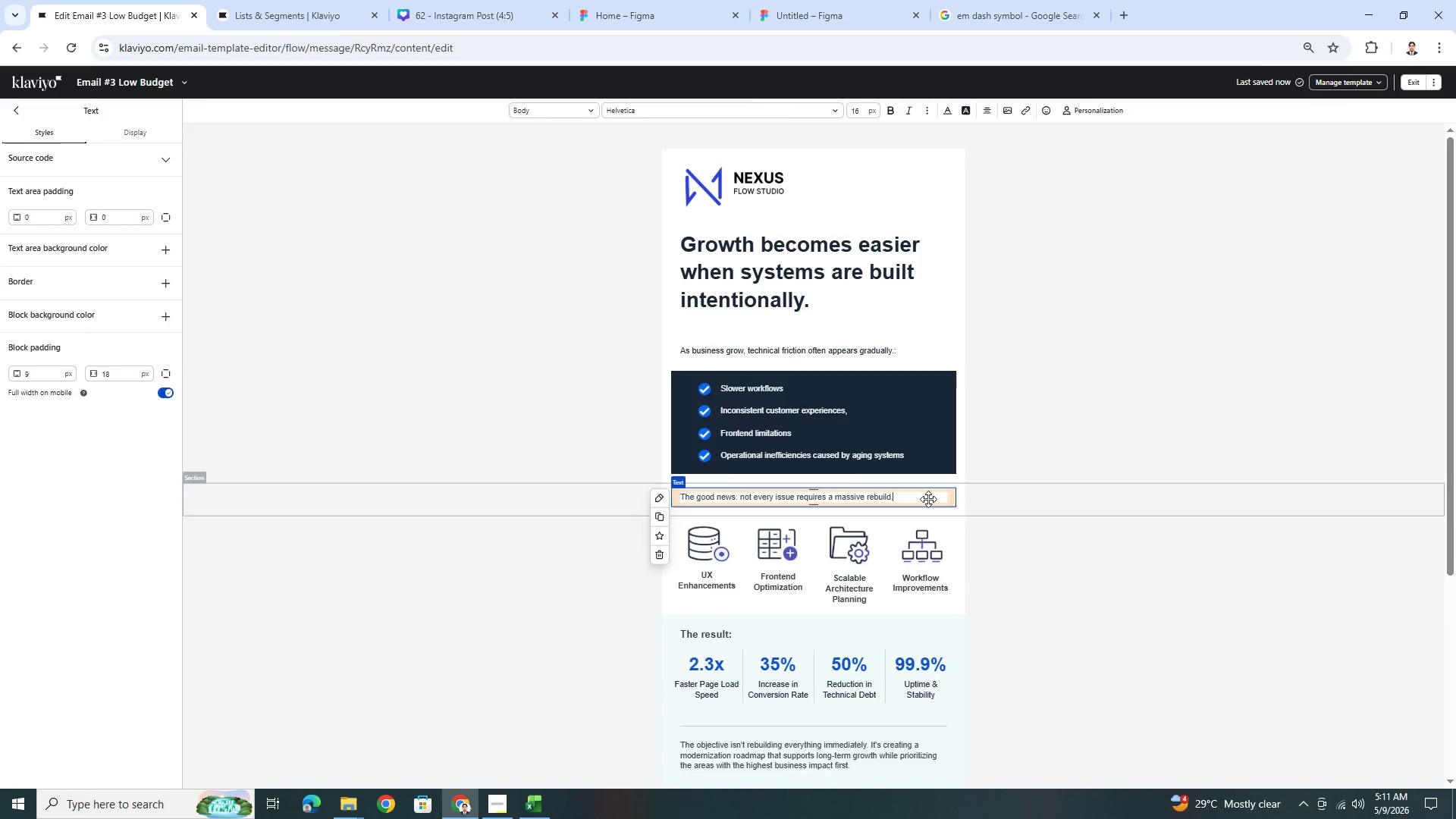 
left_click([927, 499])
 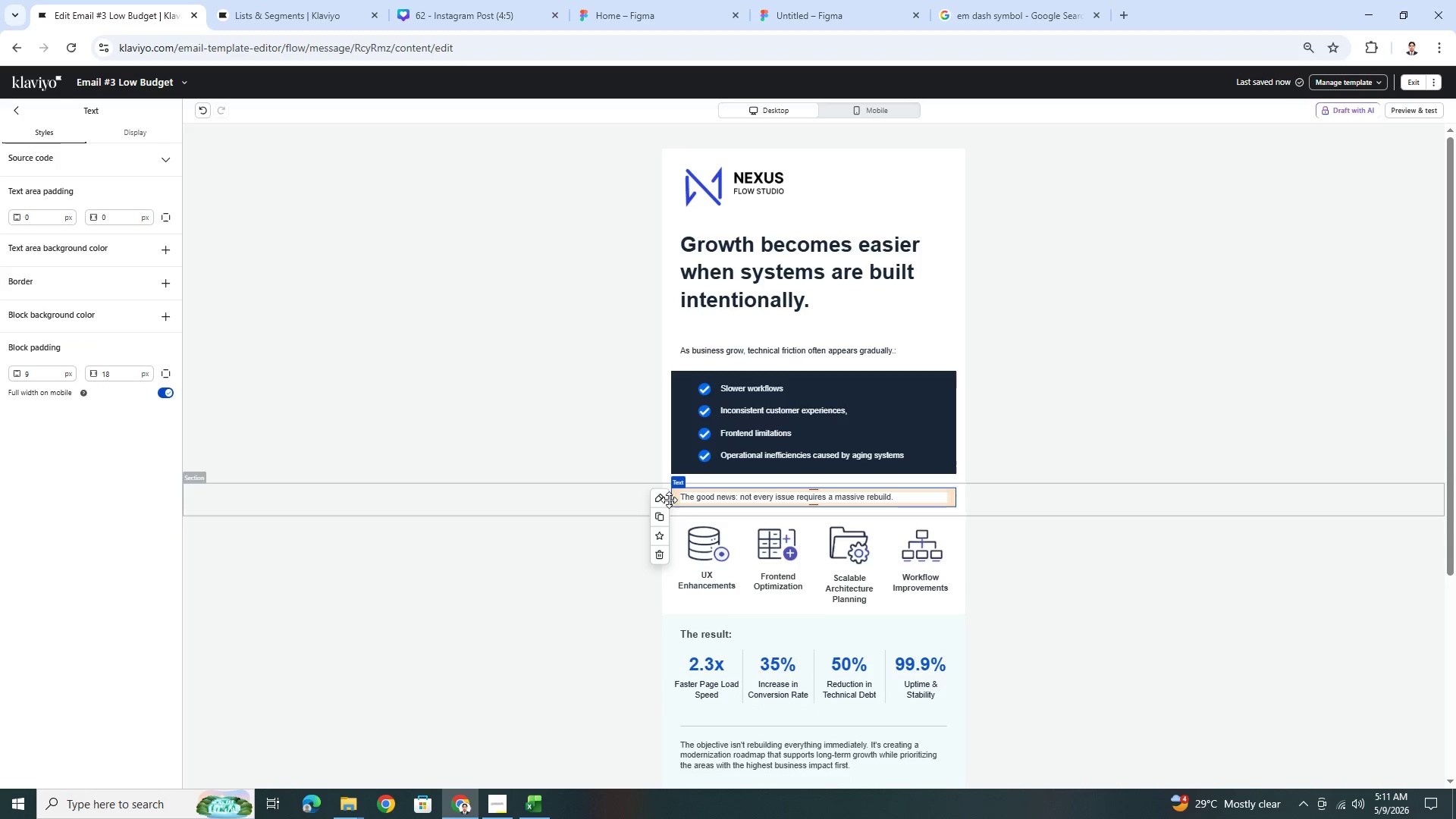 
left_click([662, 512])
 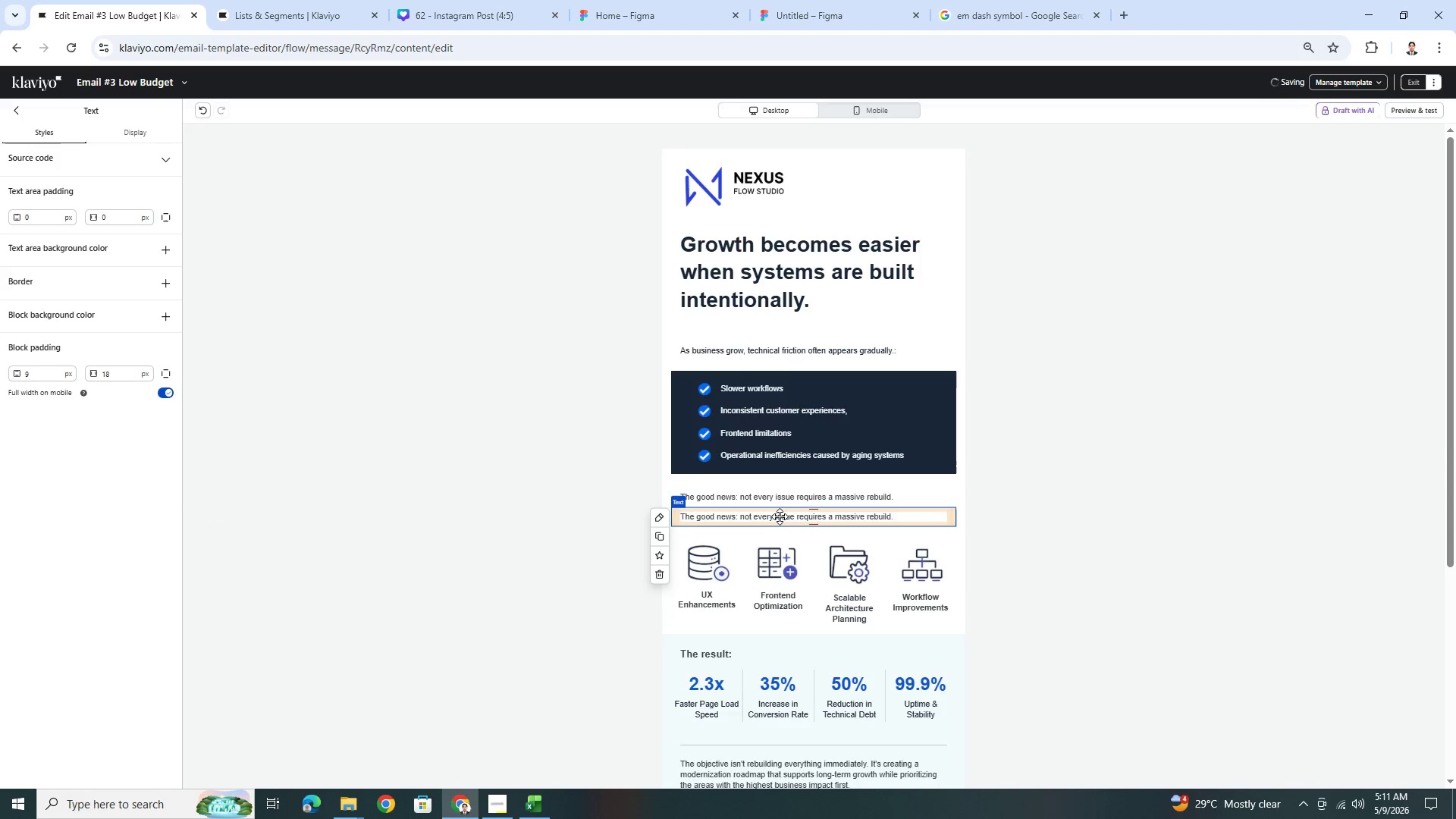 
double_click([780, 516])
 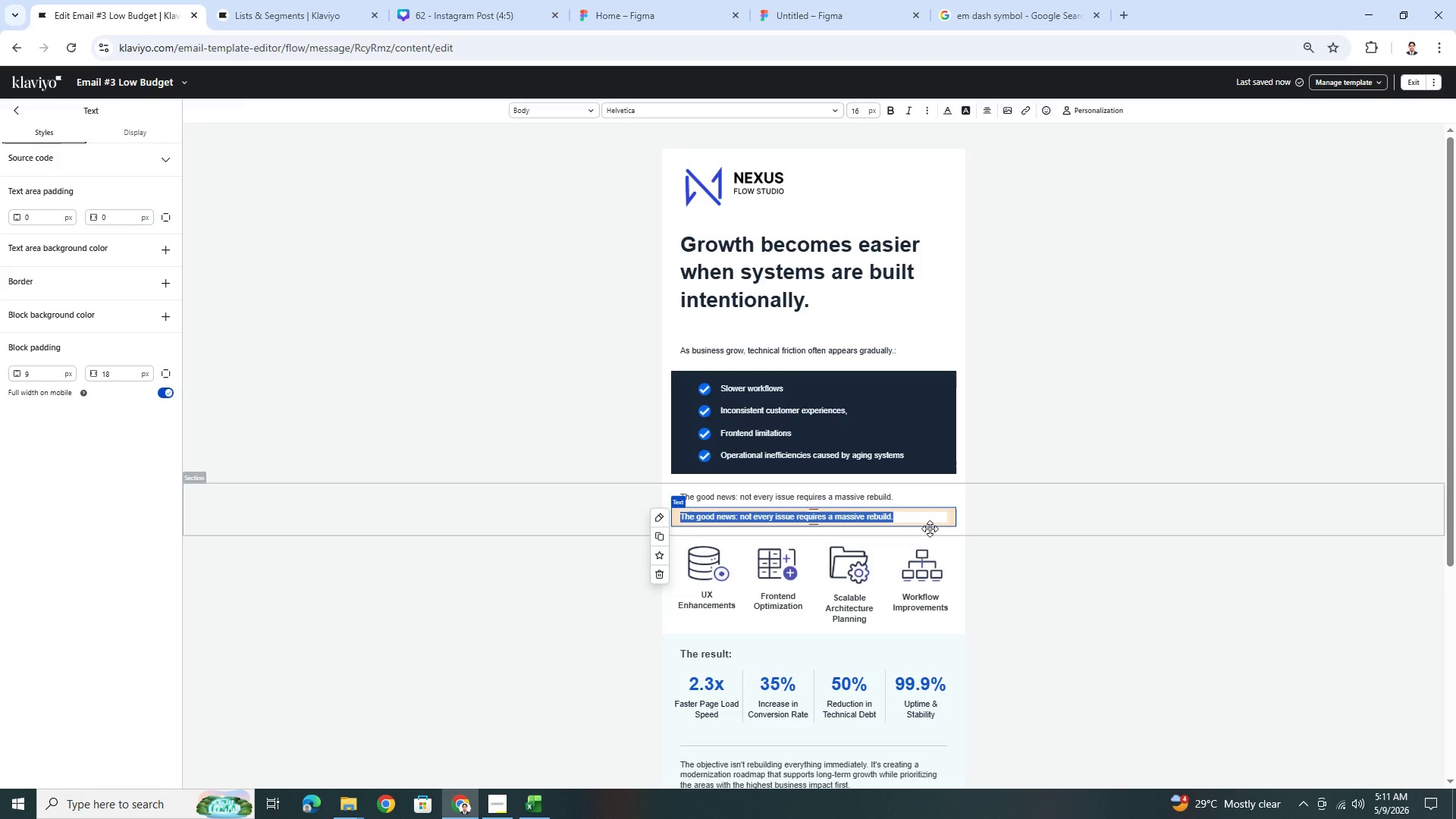 
type(Often, the most effective starting point is identifying)
 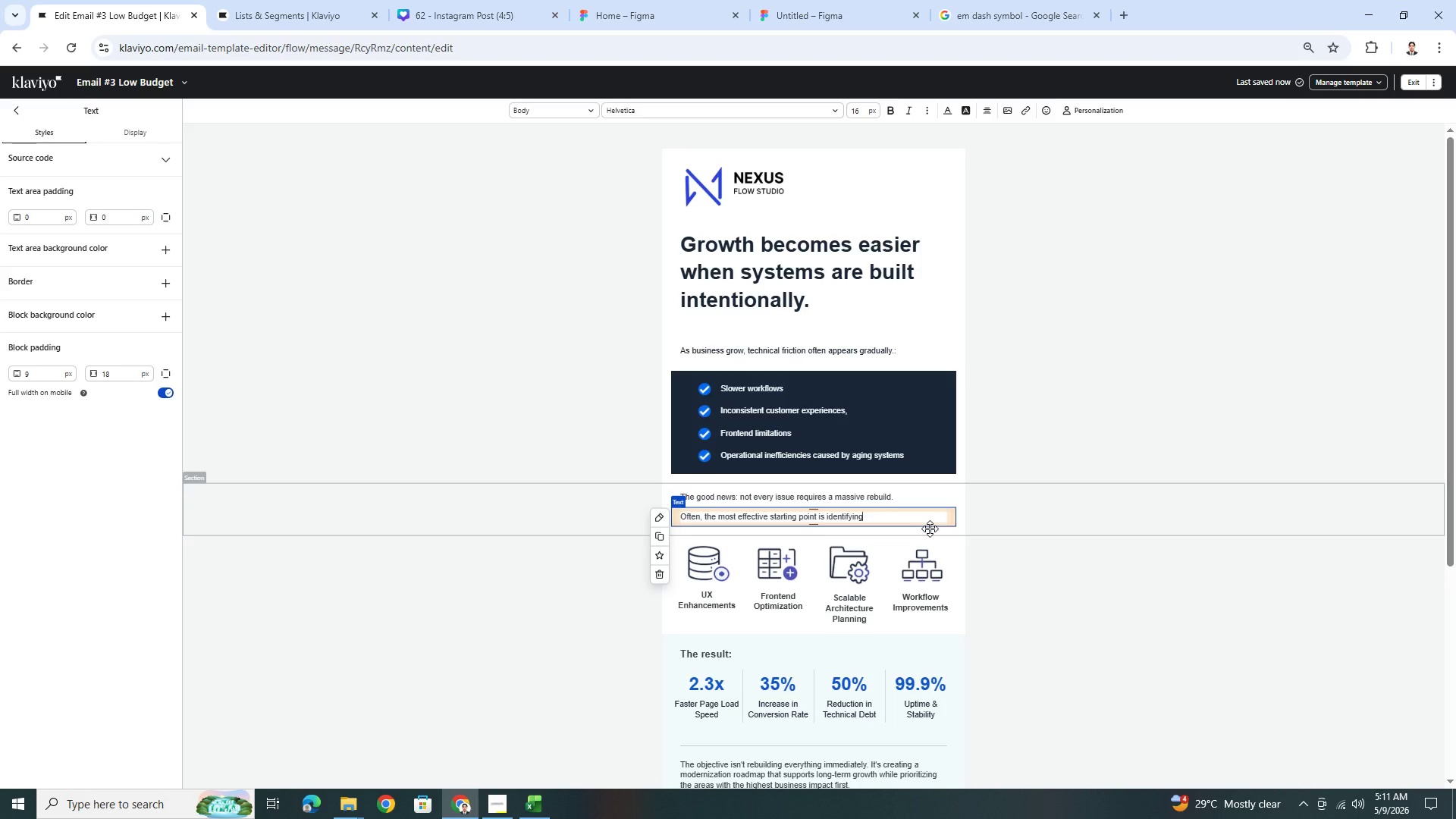 
wait(18.95)
 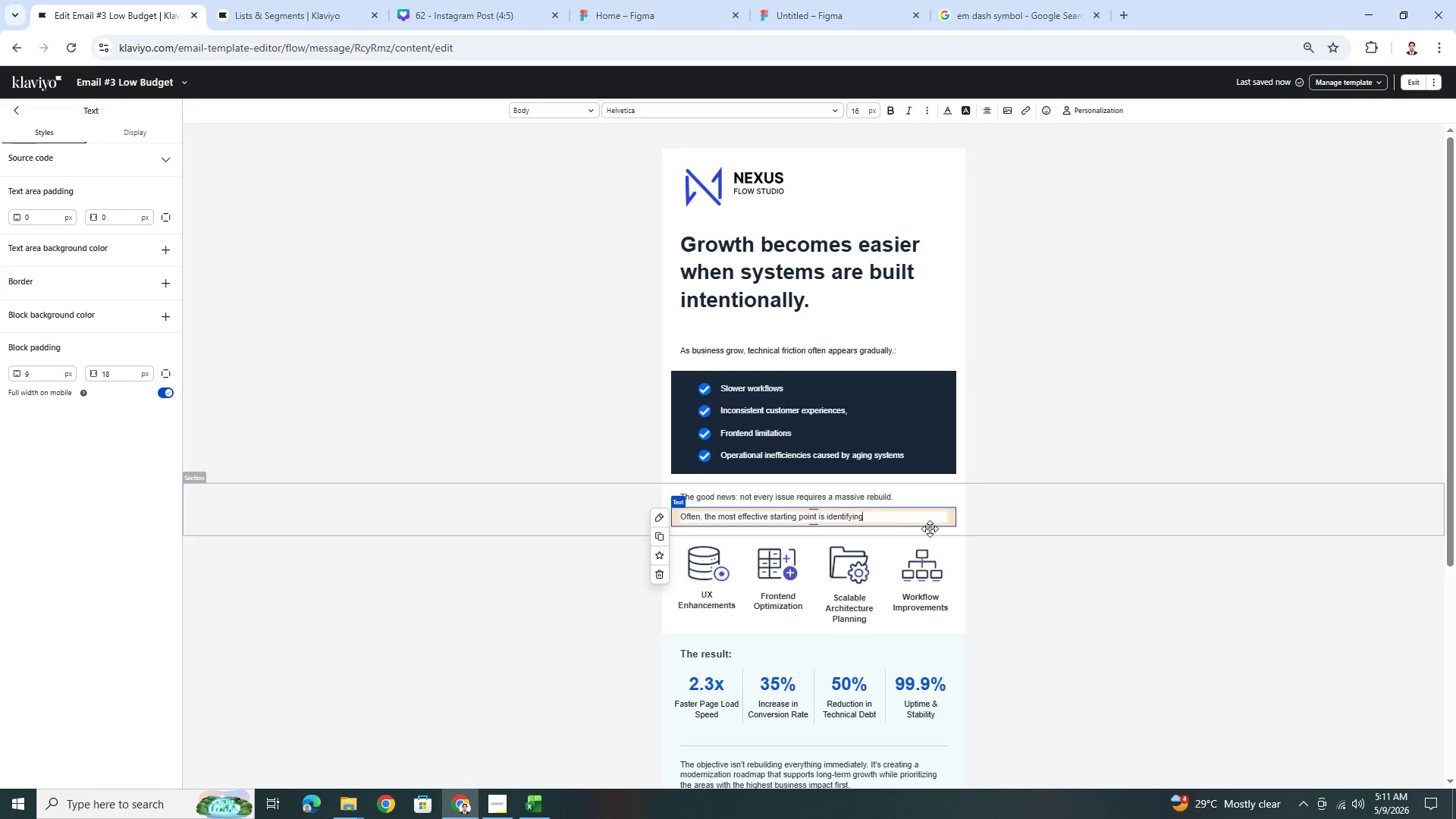 
key(Space)
 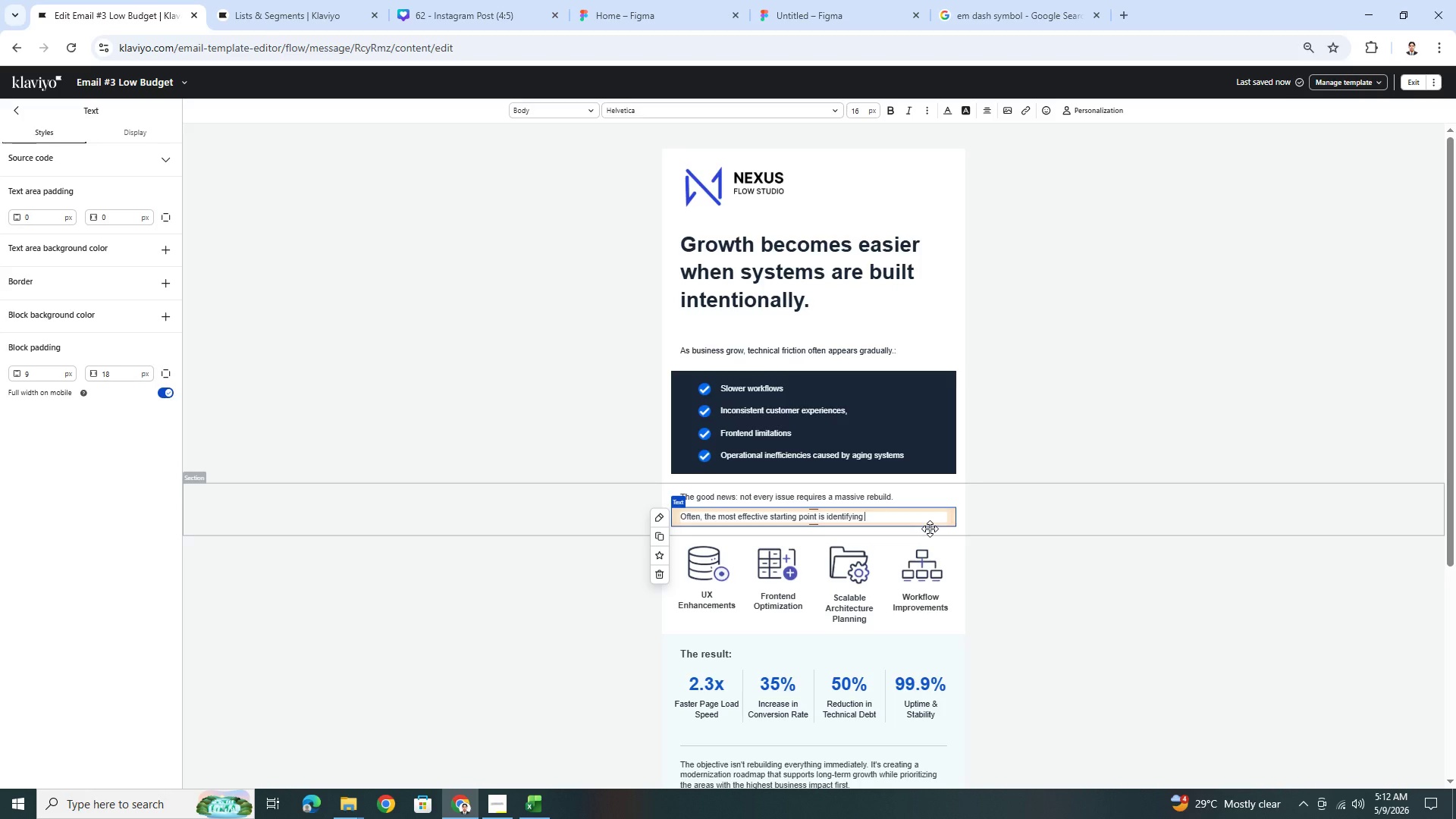 
type(where ft)
key(Backspace)
type(rictions is, )
key(Backspace)
key(Backspace)
key(Backspace)
key(Backspace)
type(exists, what's impacting c)
 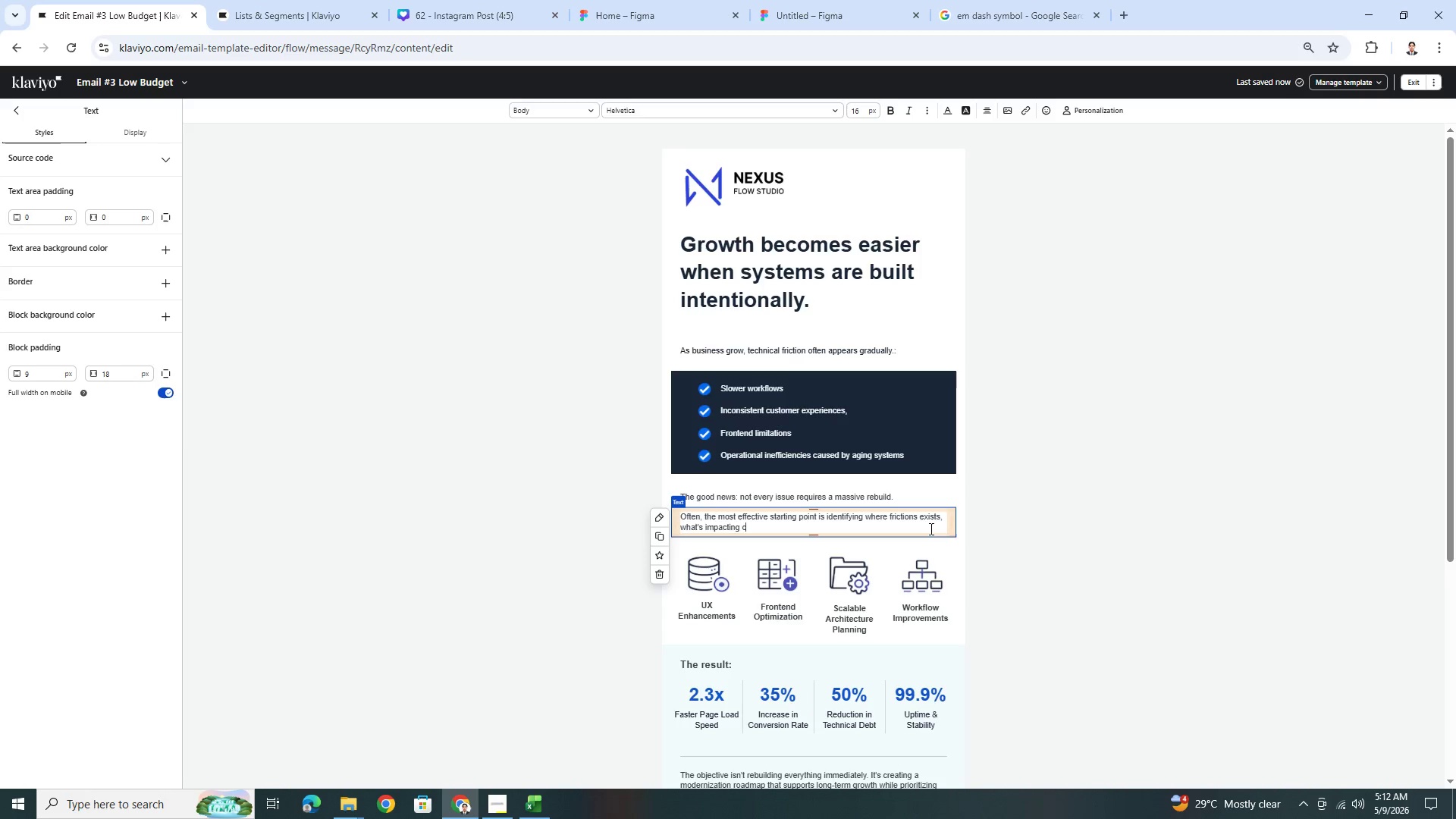 
type(ustomer experience and which improvements will create the biggest operational benefits first.)
 